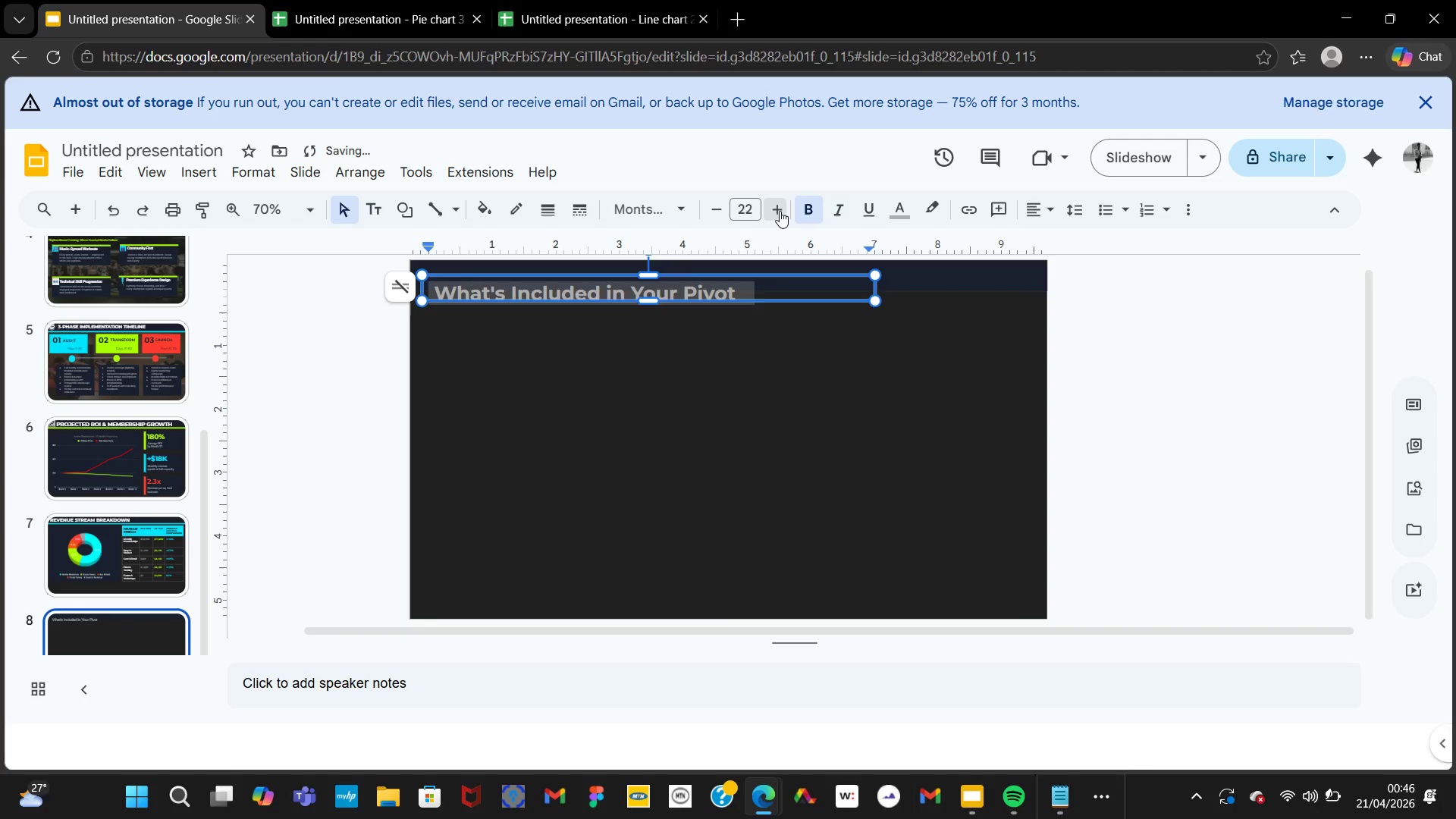 
triple_click([780, 211])
 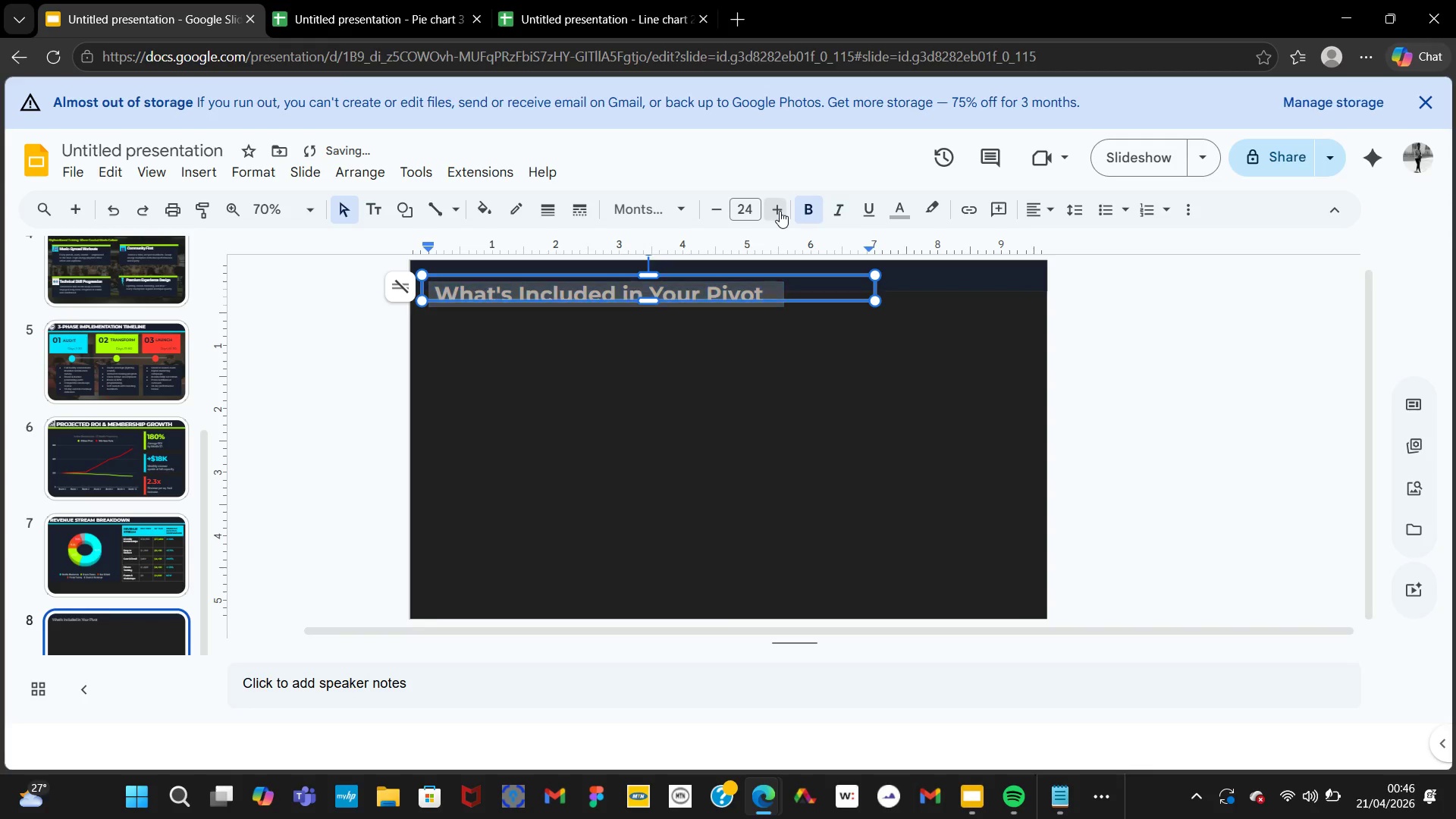 
triple_click([780, 211])
 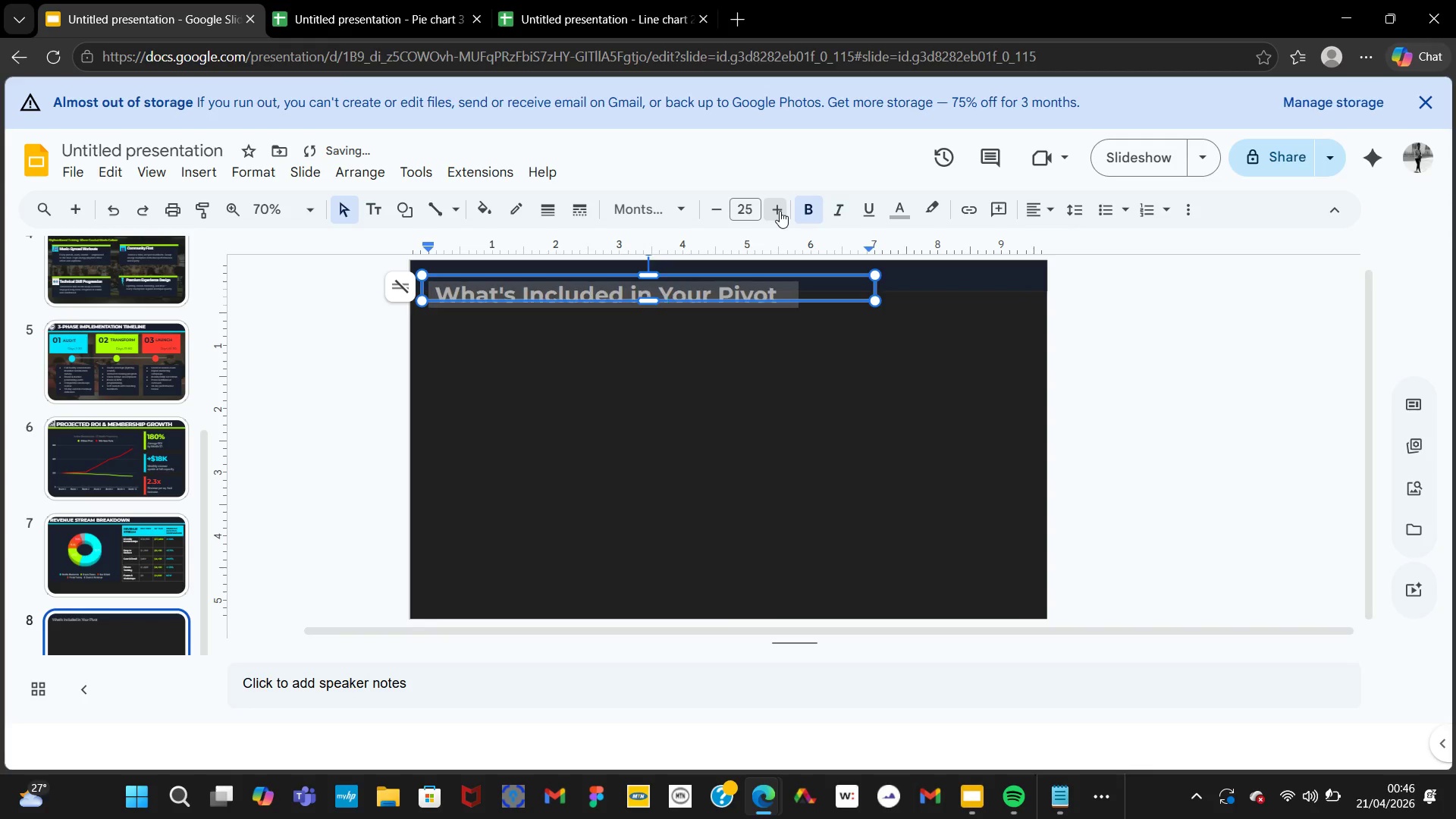 
triple_click([780, 211])
 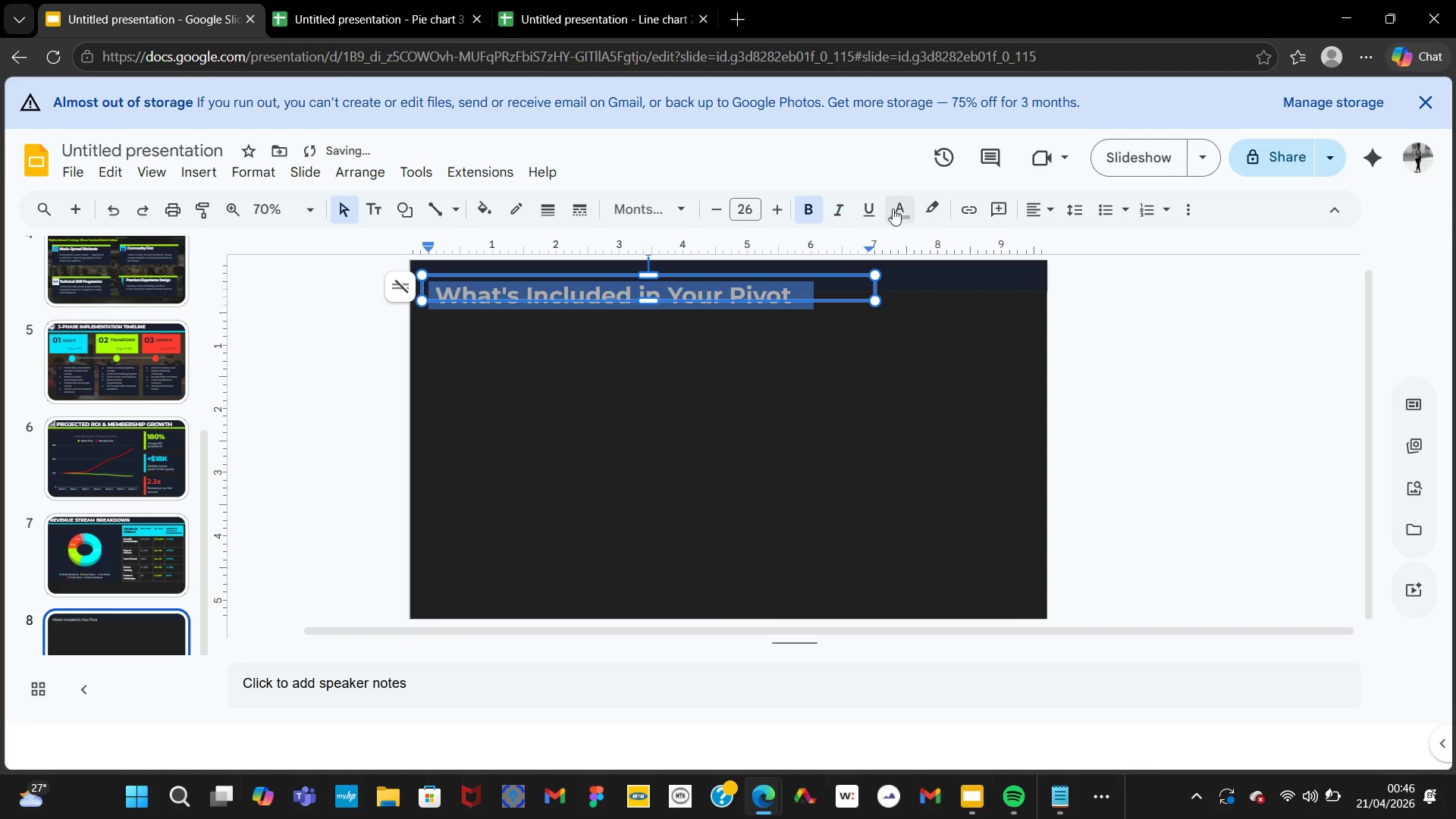 
left_click([890, 209])
 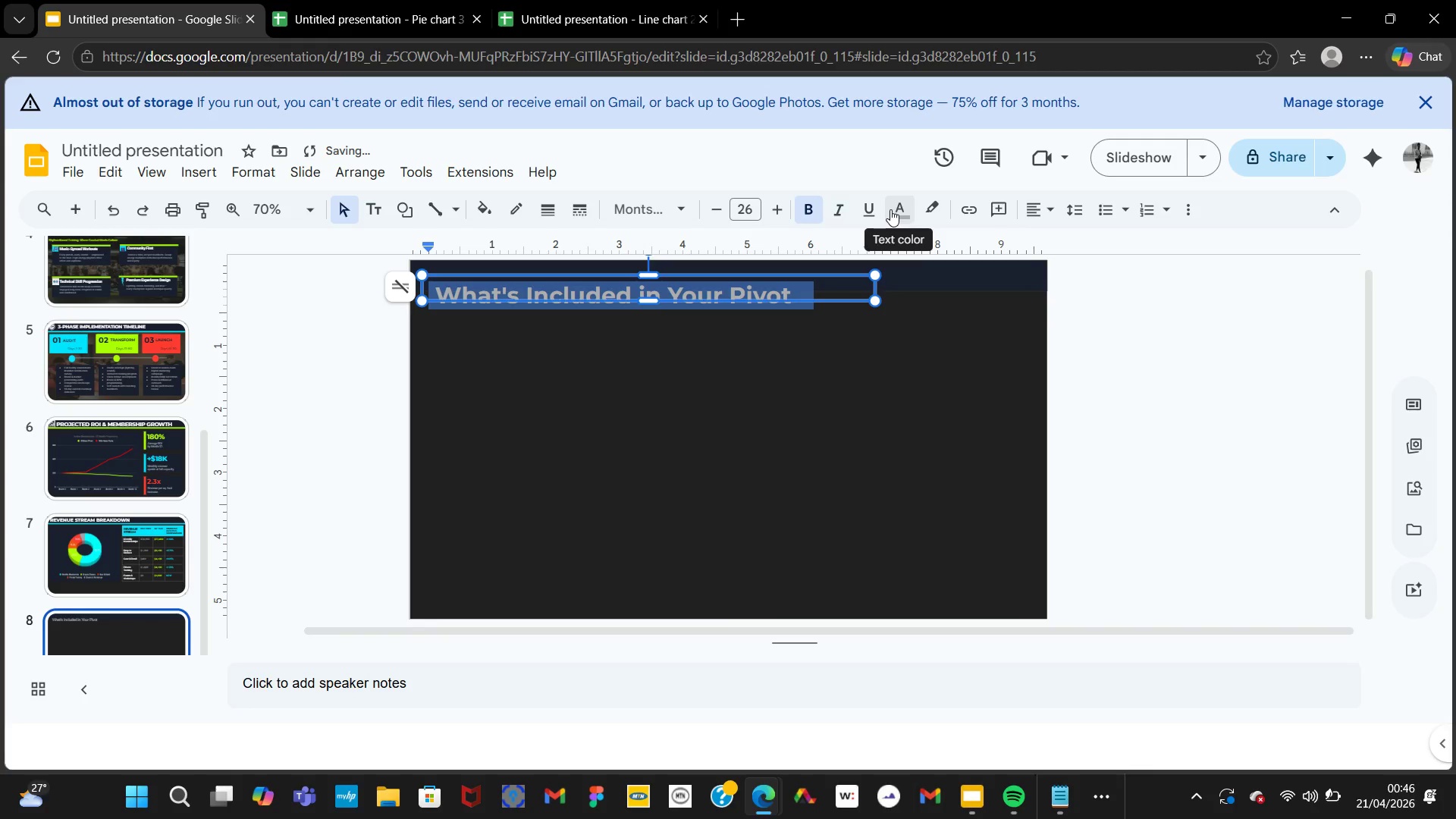 
mouse_move([896, 271])
 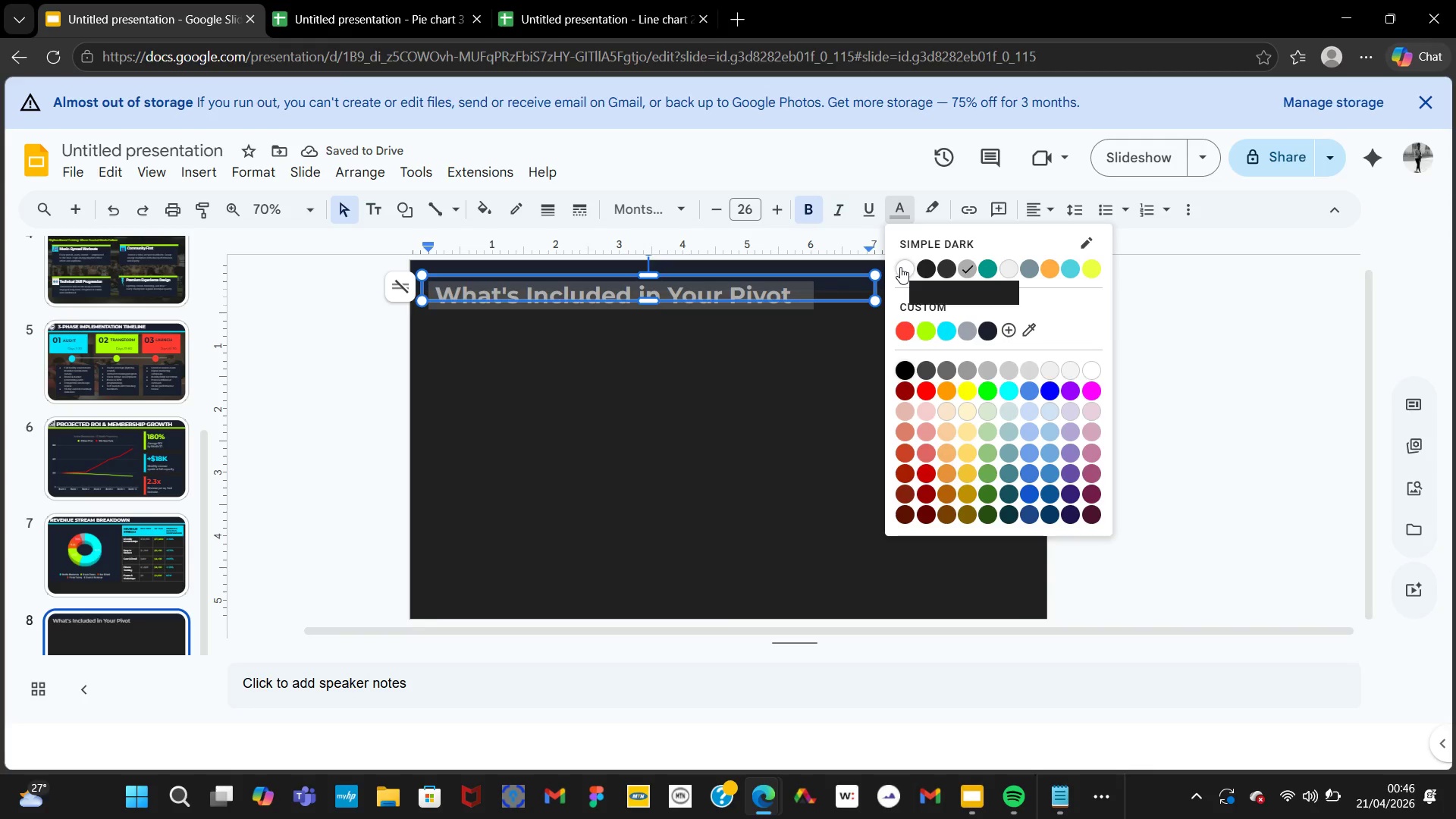 
left_click([900, 267])
 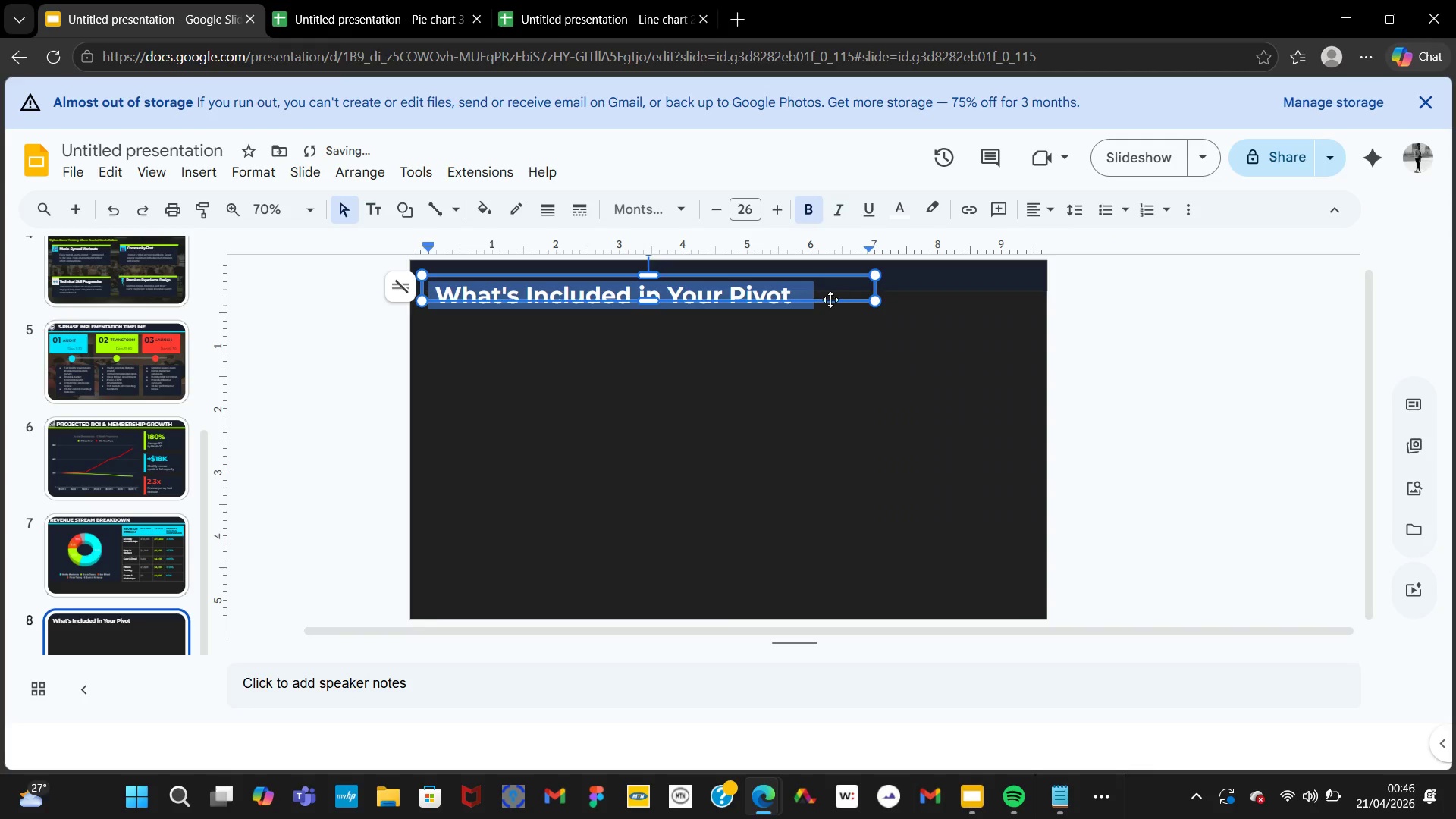 
left_click_drag(start_coordinate=[828, 300], to_coordinate=[838, 290])
 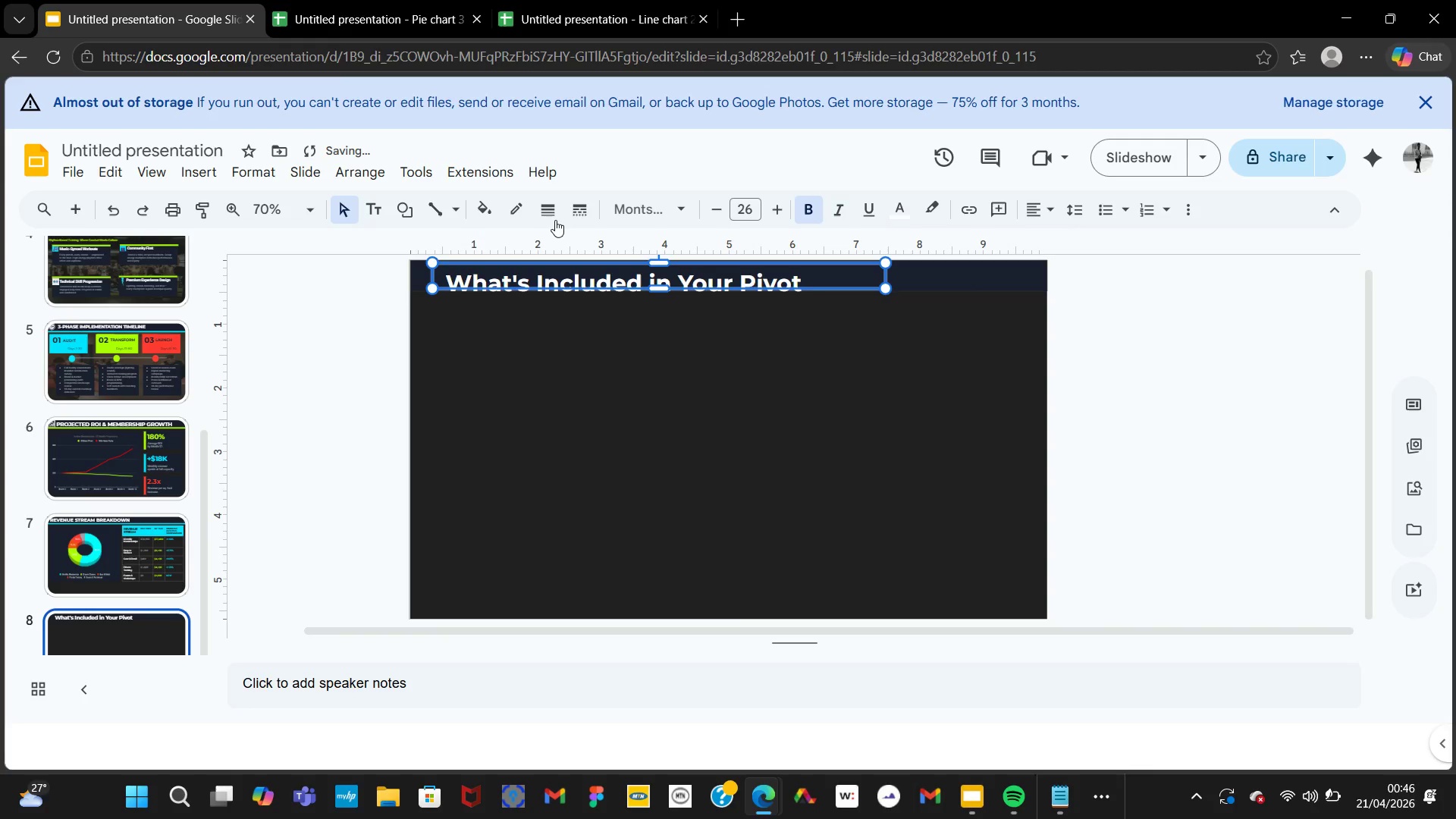 
left_click([184, 175])
 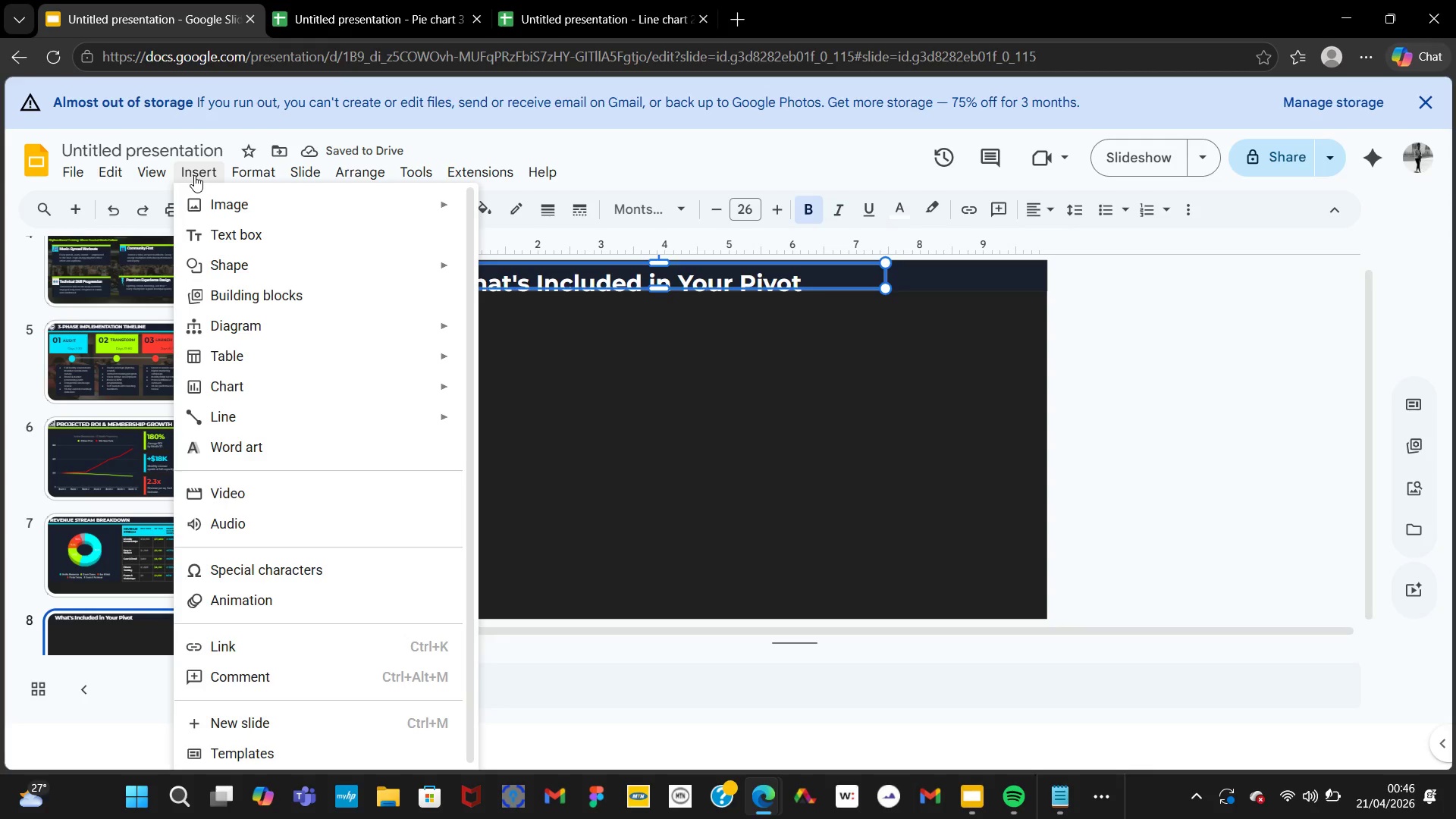 
left_click([194, 175])
 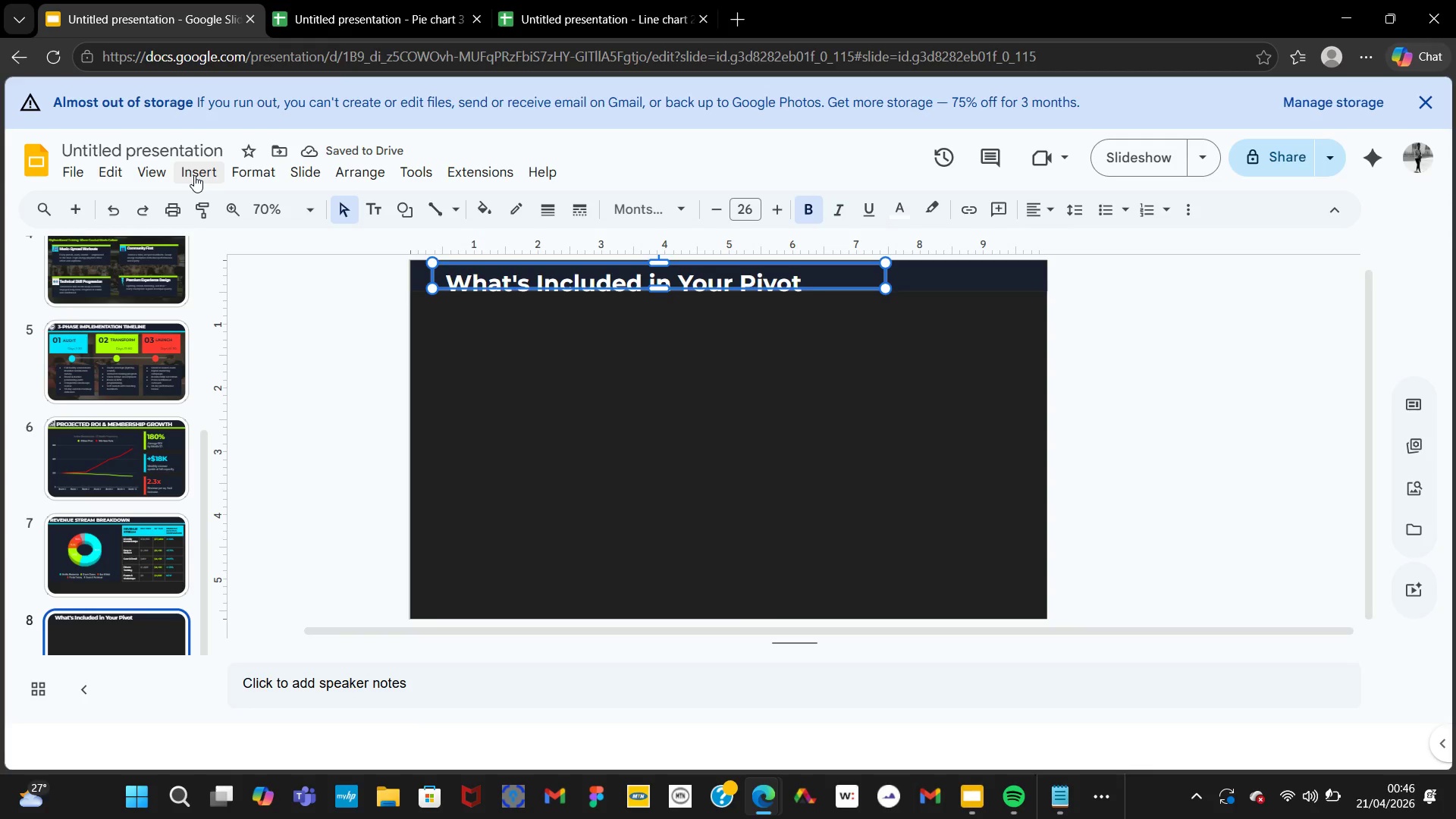 
left_click([194, 175])
 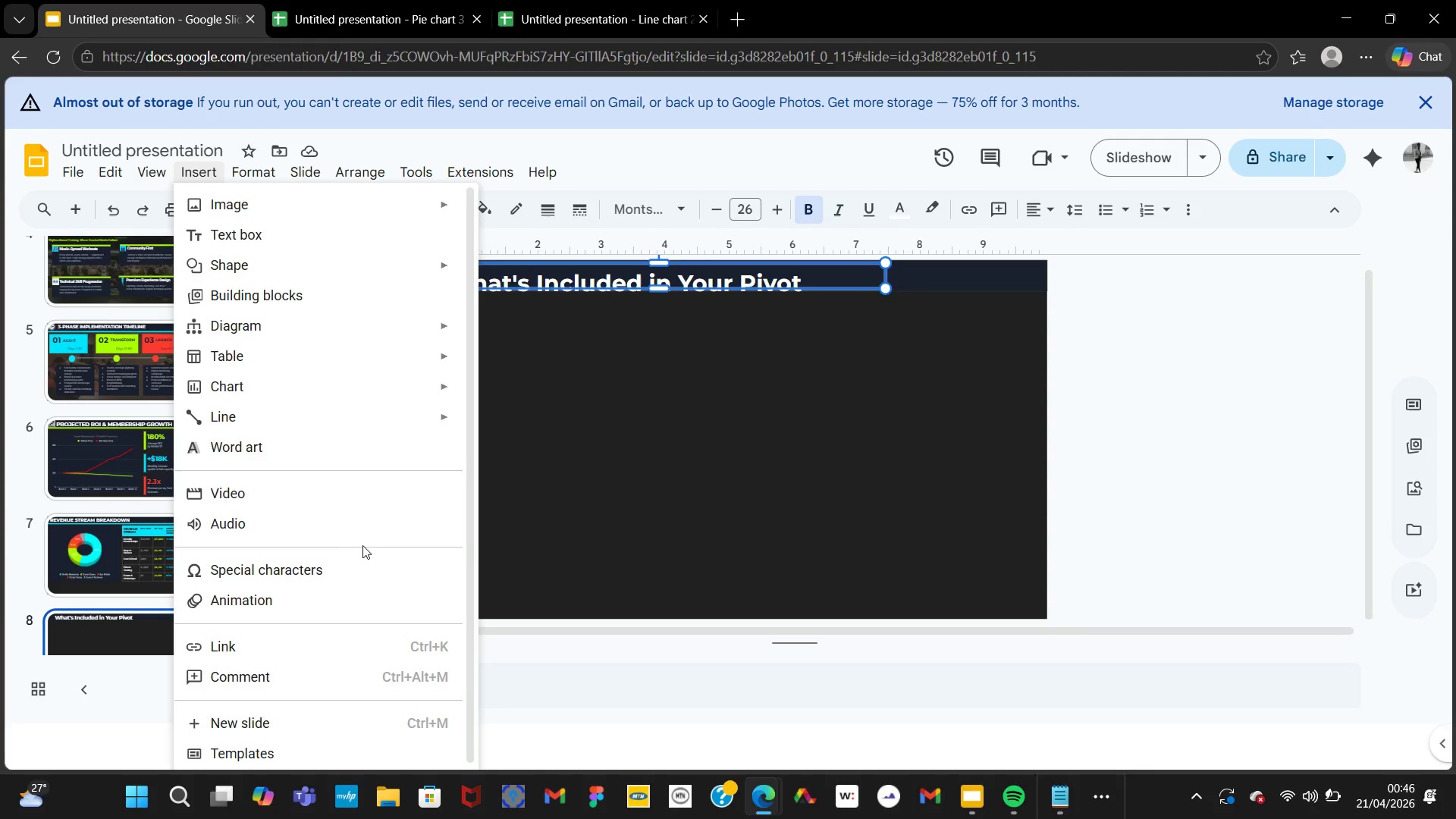 
left_click([353, 560])
 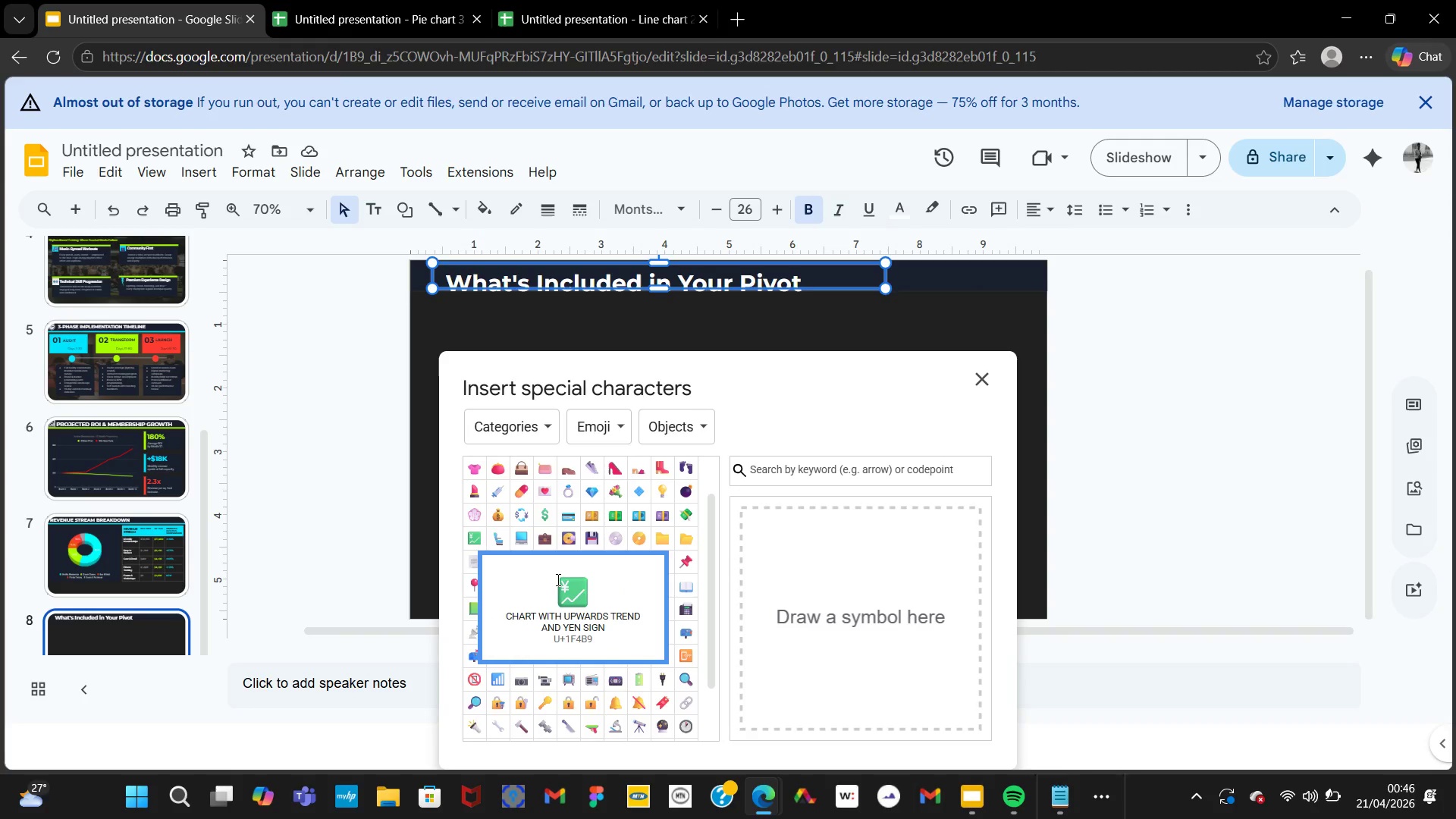 
wait(12.94)
 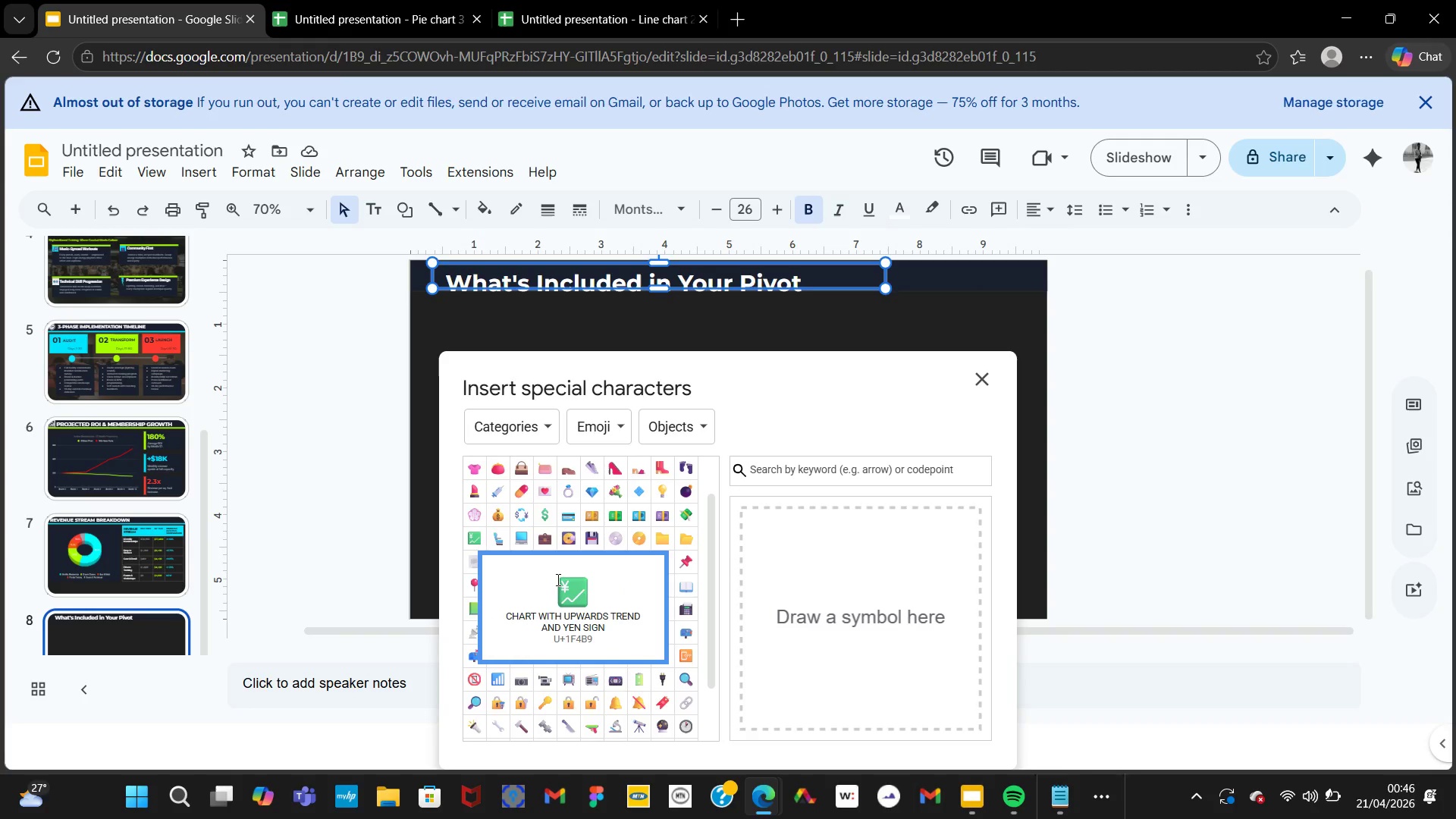 
left_click([682, 423])
 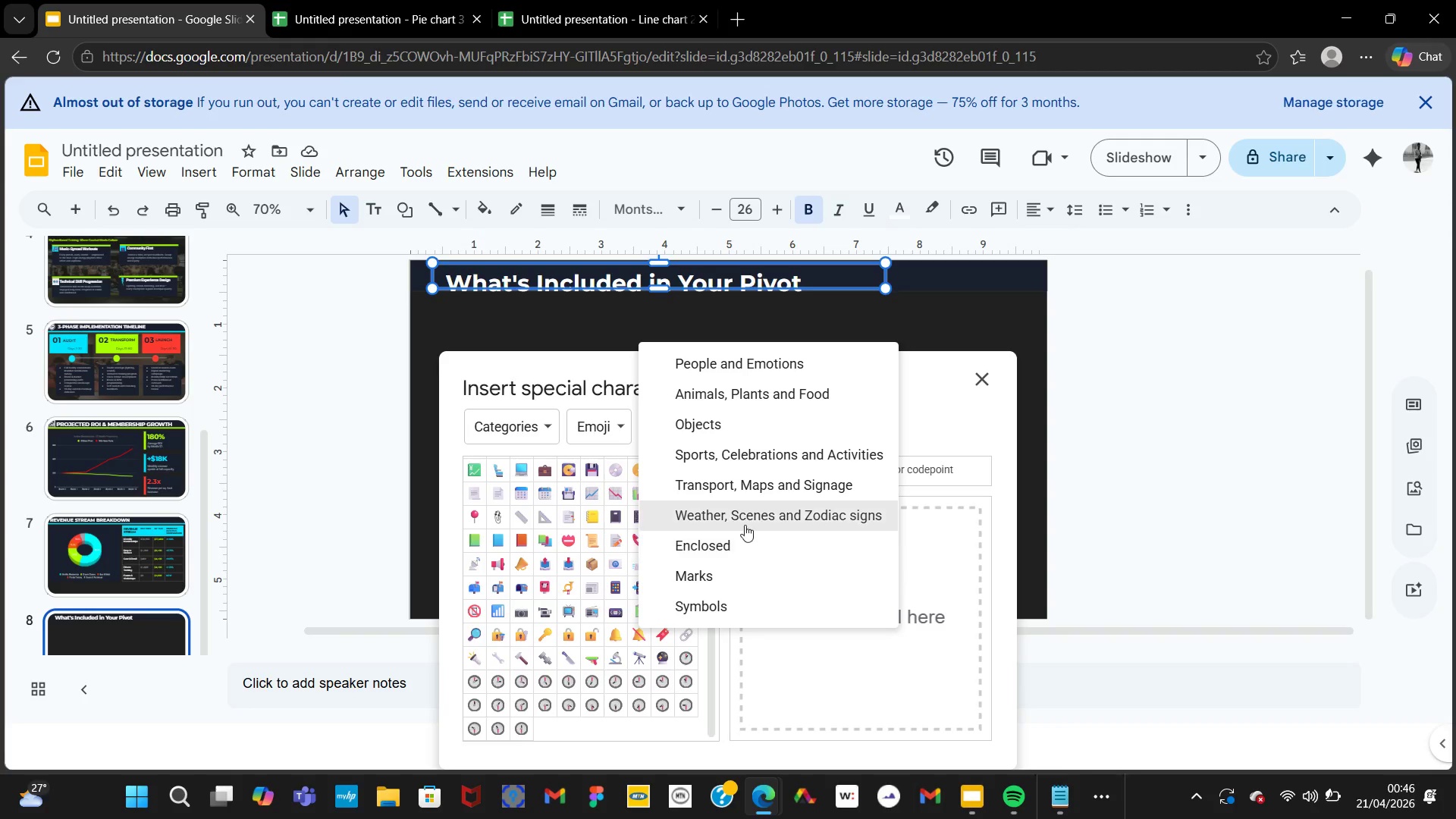 
left_click([737, 518])
 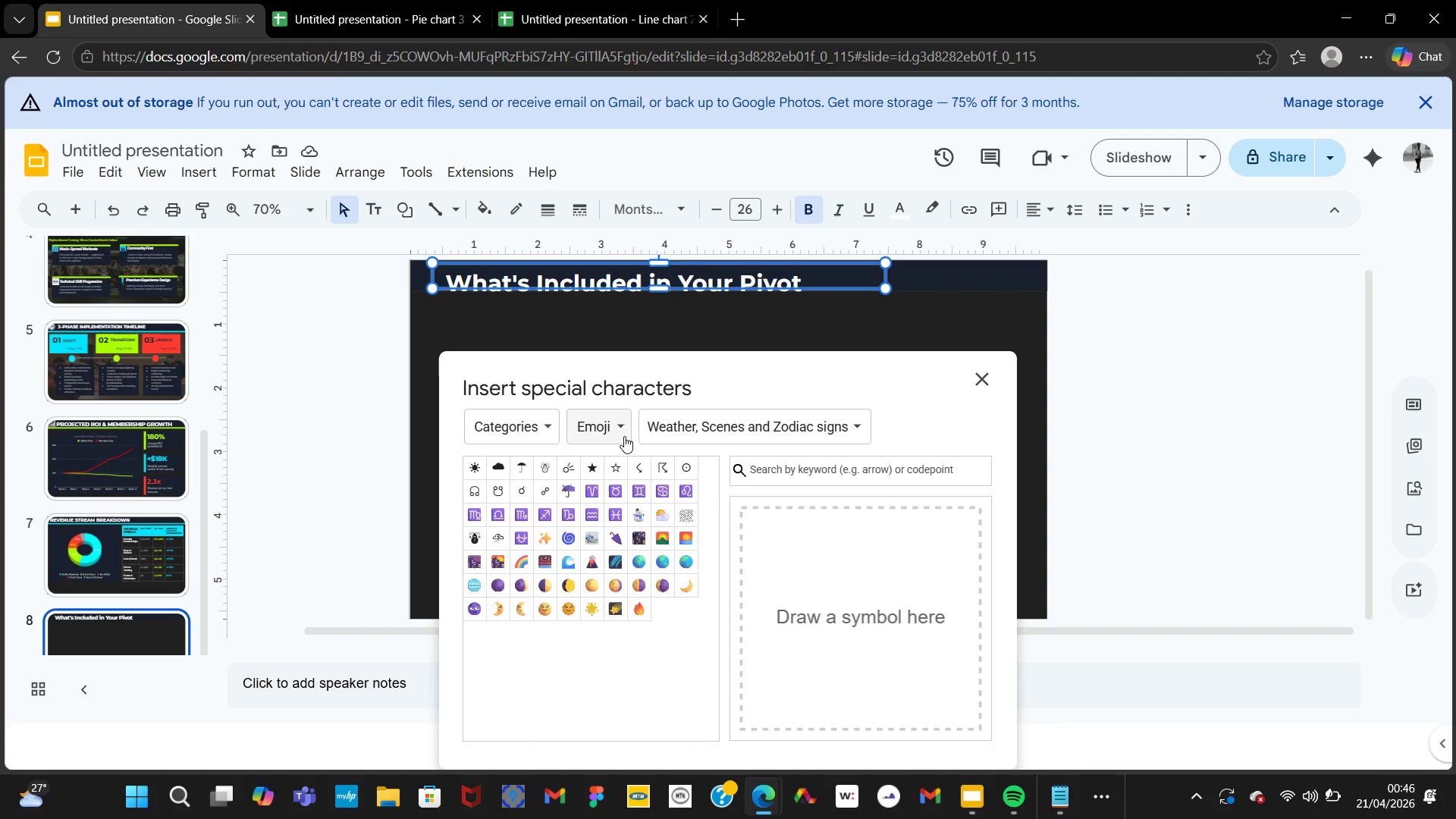 
left_click([623, 436])
 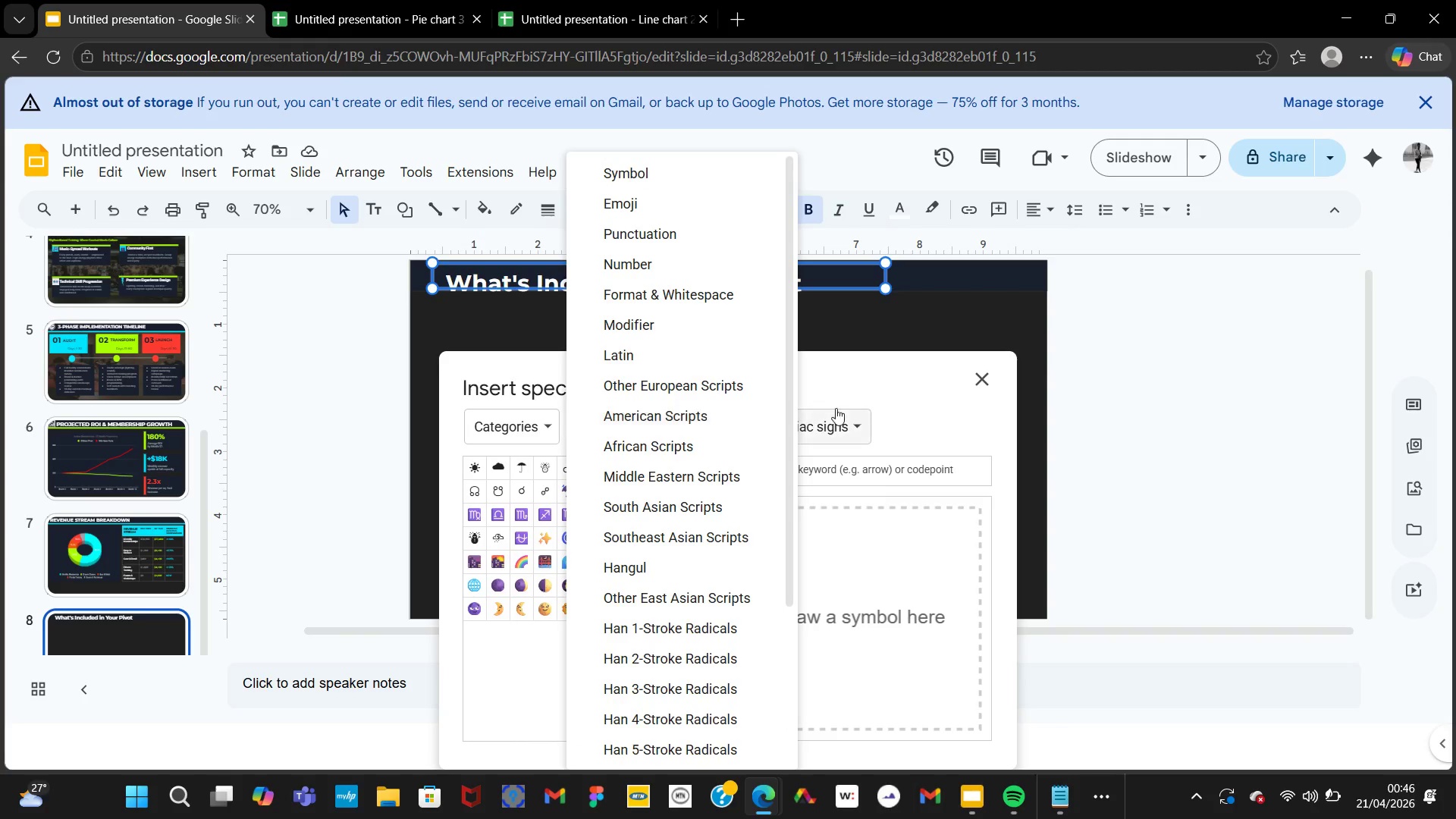 
left_click_drag(start_coordinate=[837, 407], to_coordinate=[846, 427])
 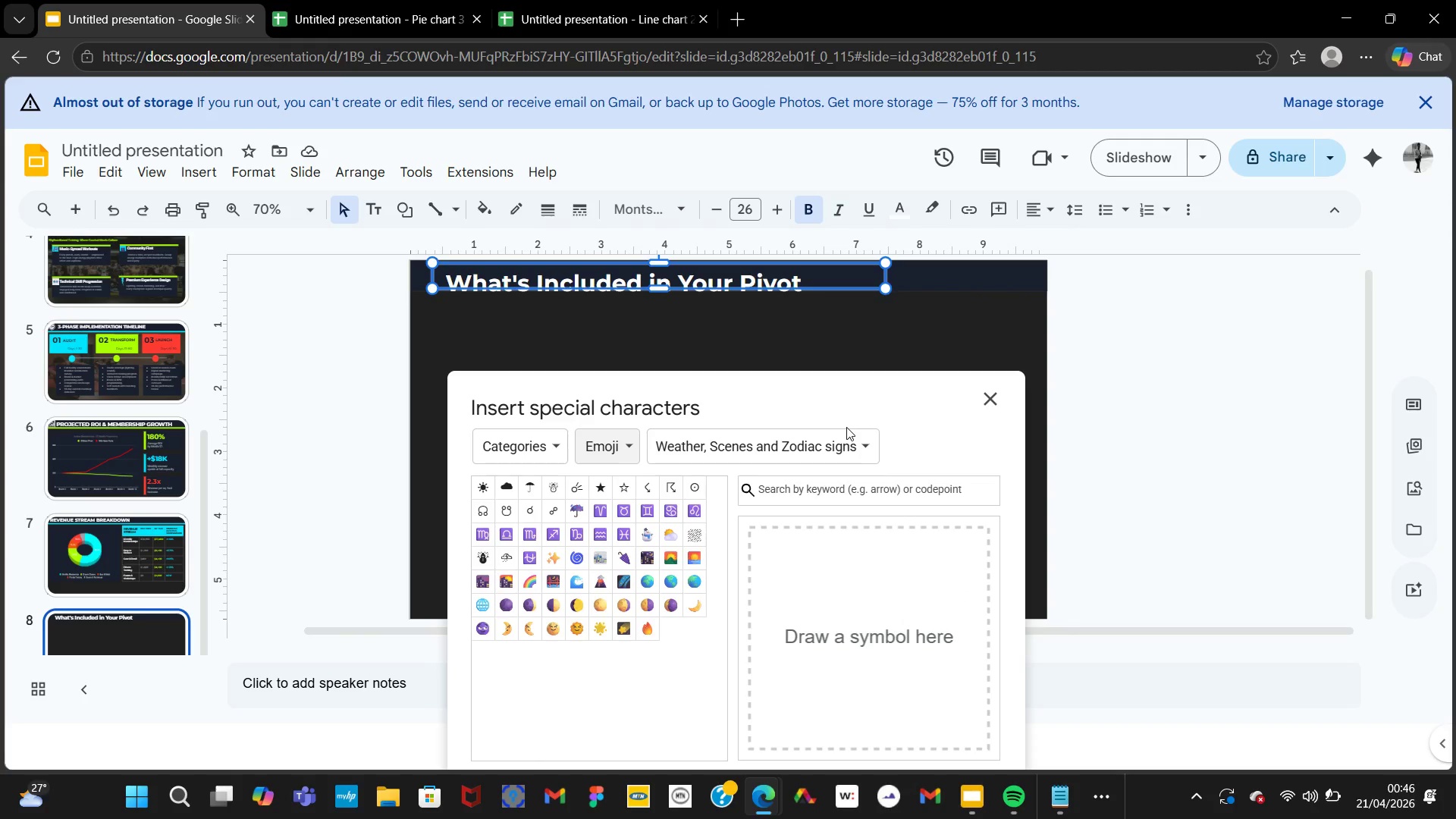 
left_click([846, 427])
 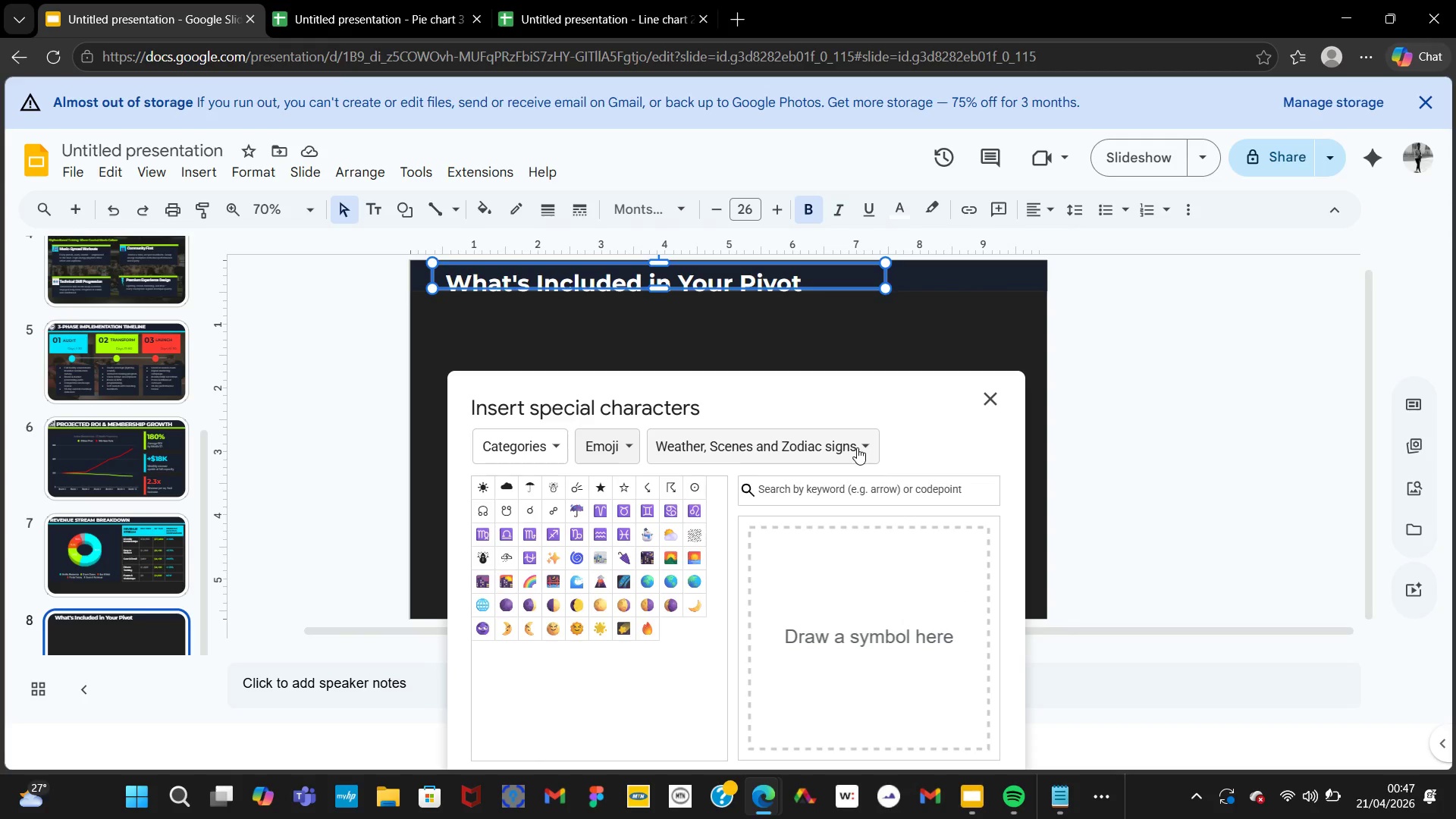 
left_click([857, 447])
 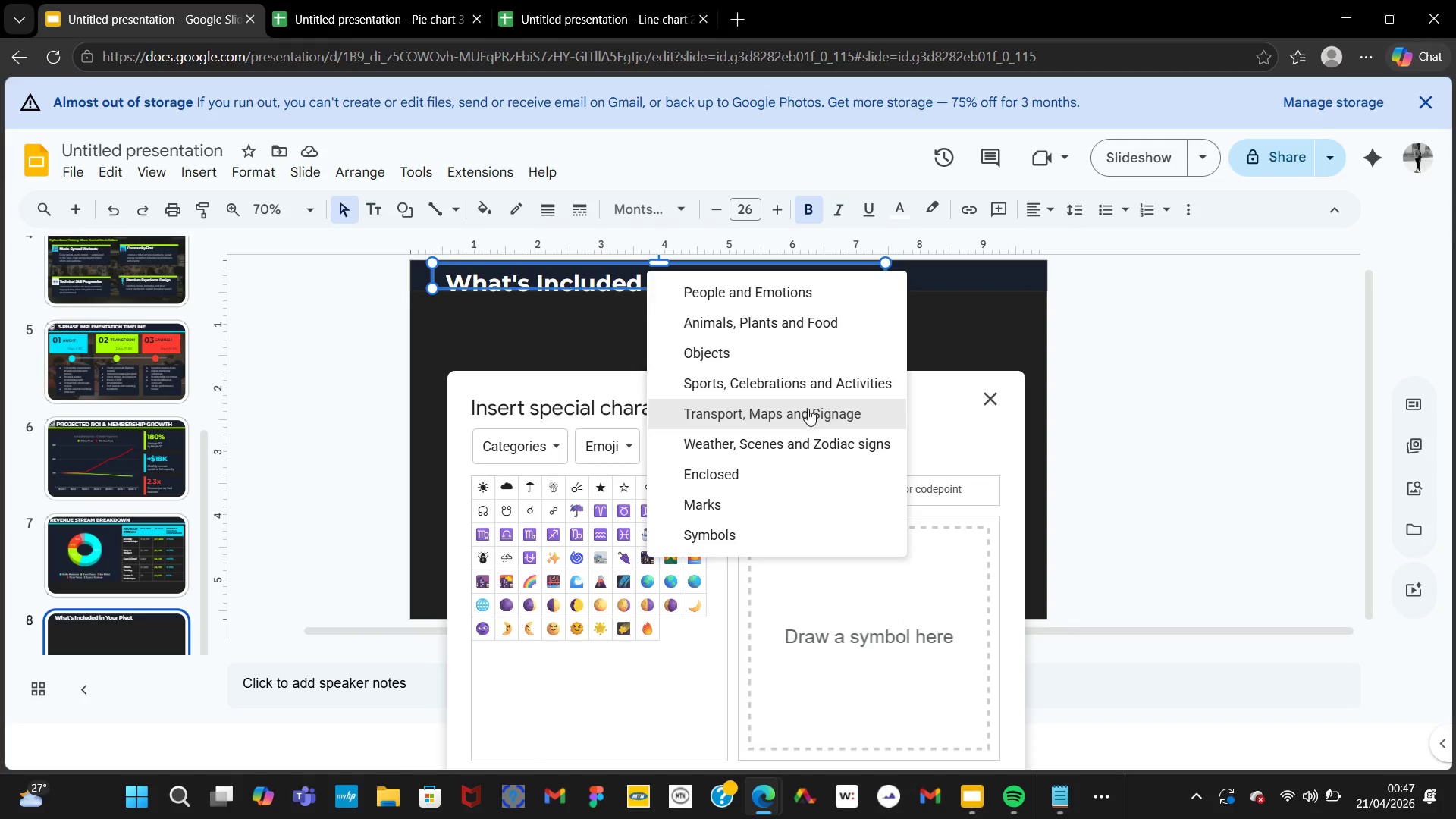 
left_click([808, 409])
 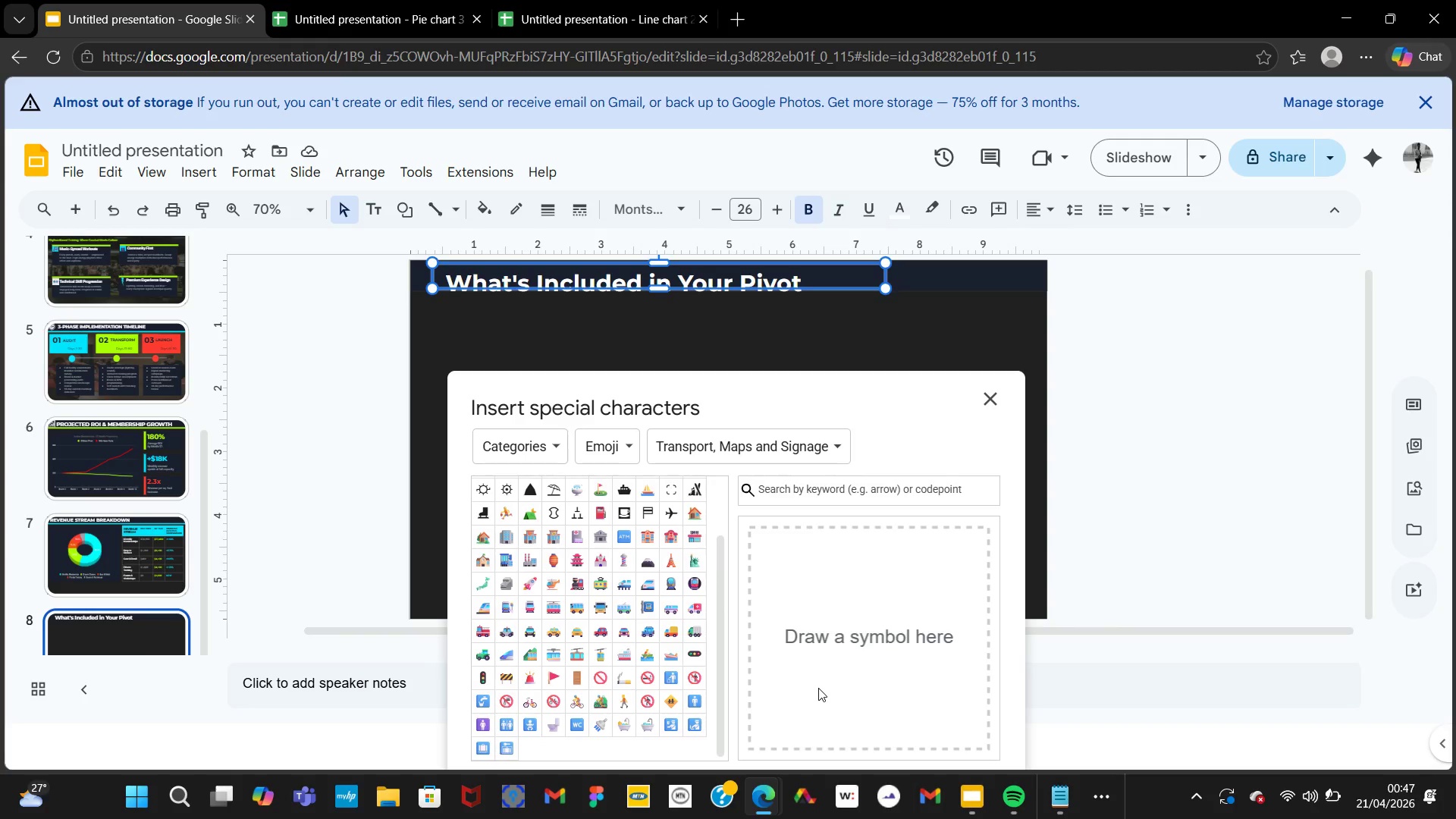 
wait(13.06)
 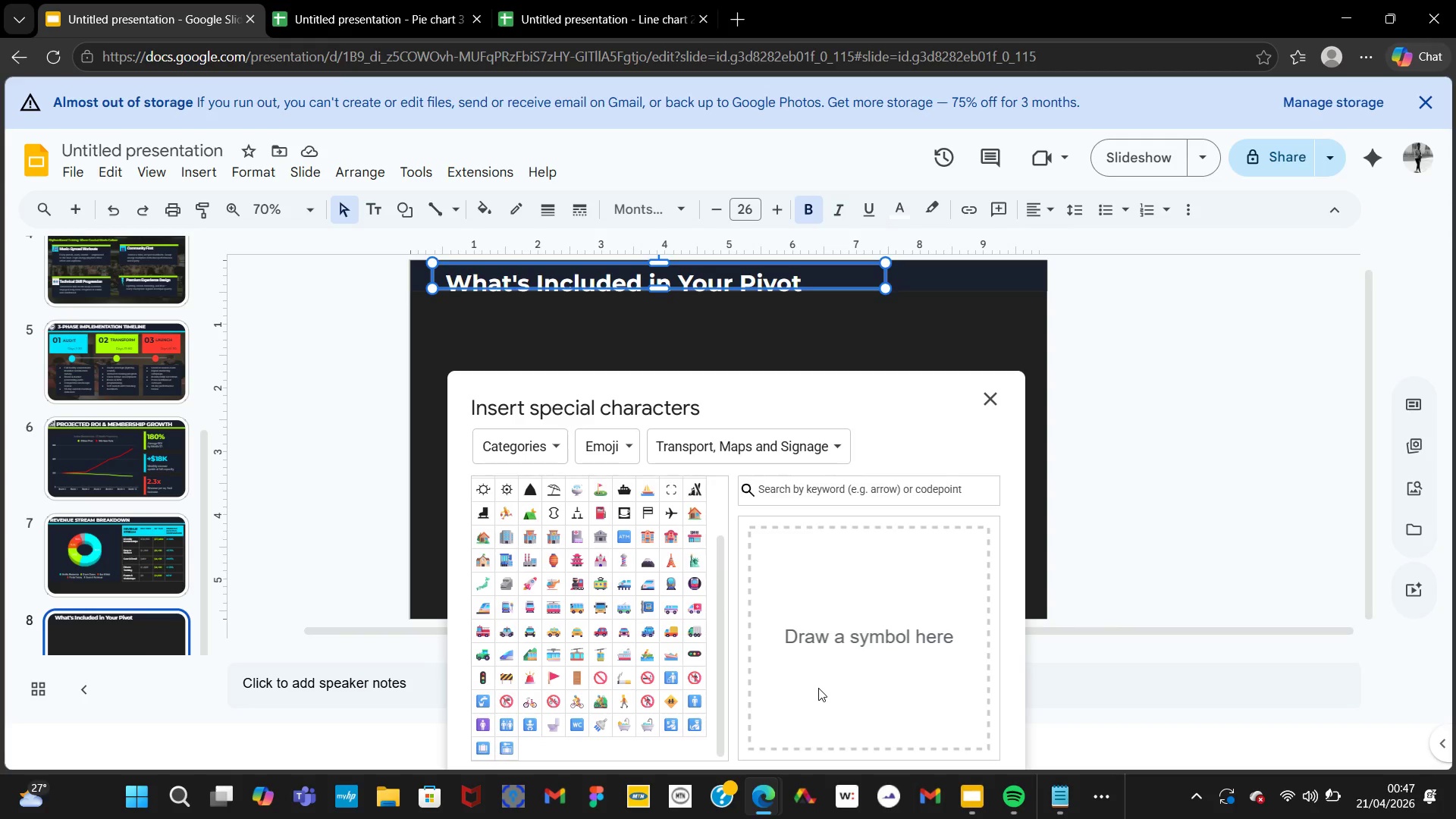 
left_click([529, 582])
 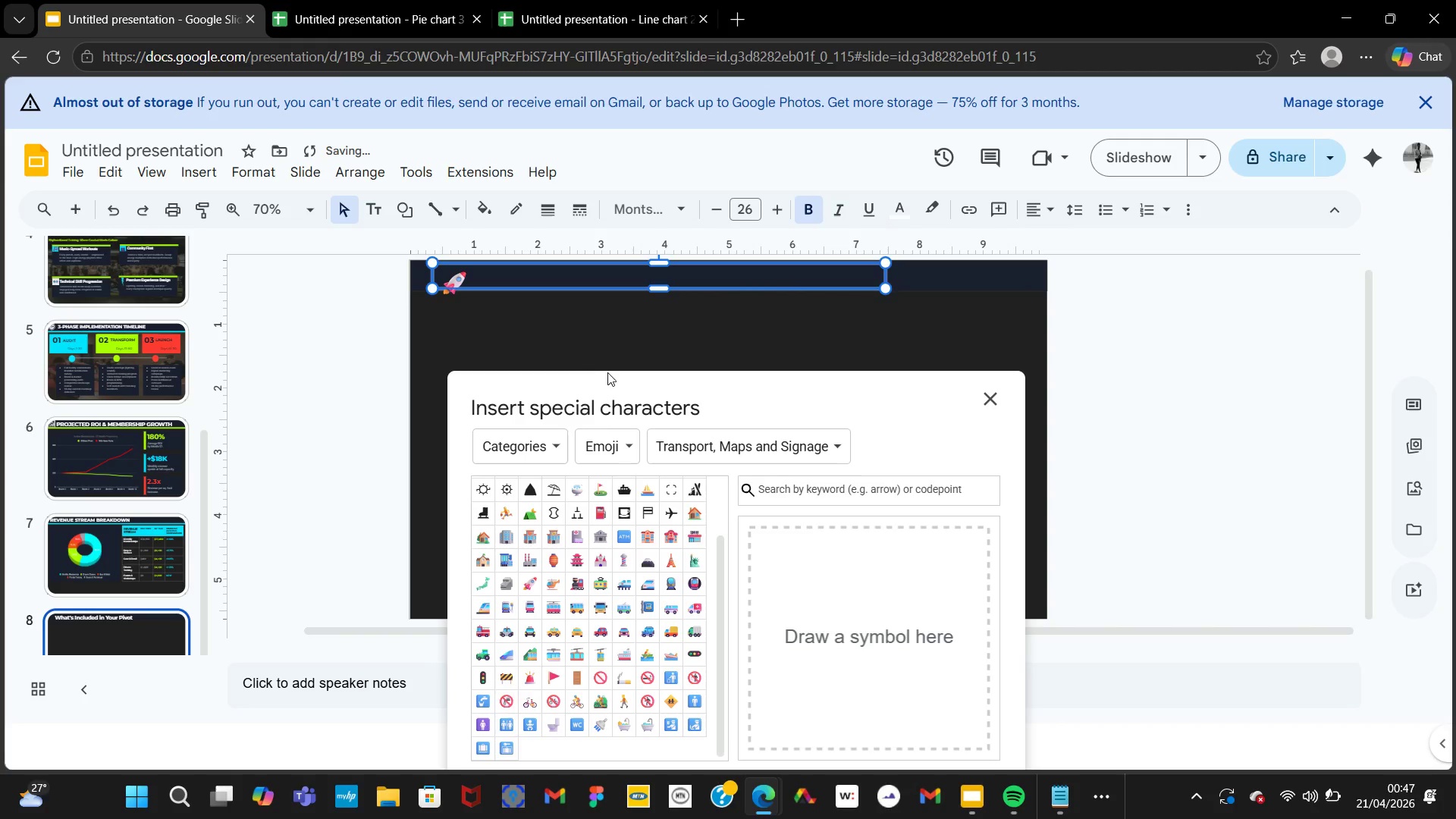 
left_click([614, 363])
 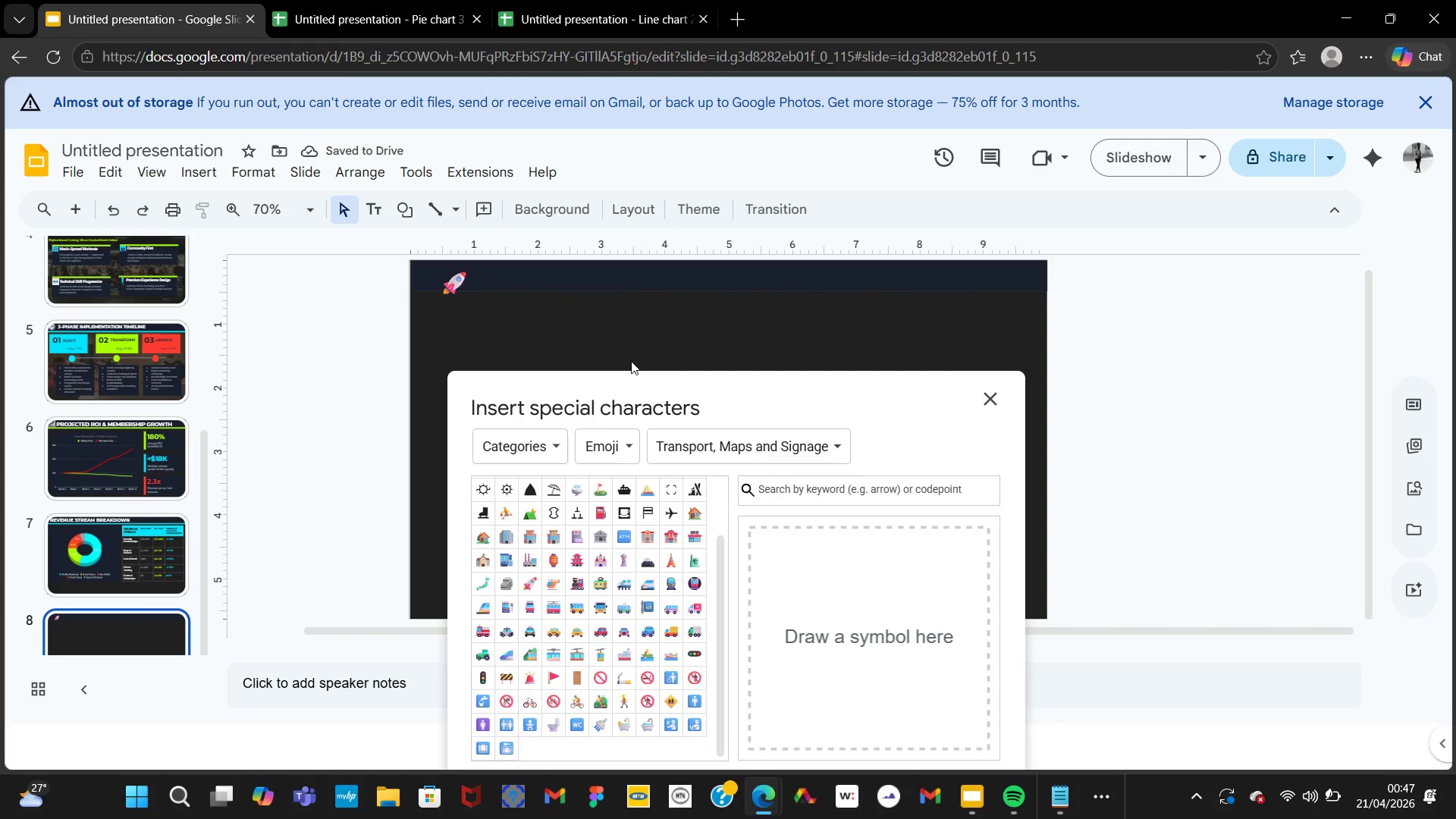 
key(Control+Z)
 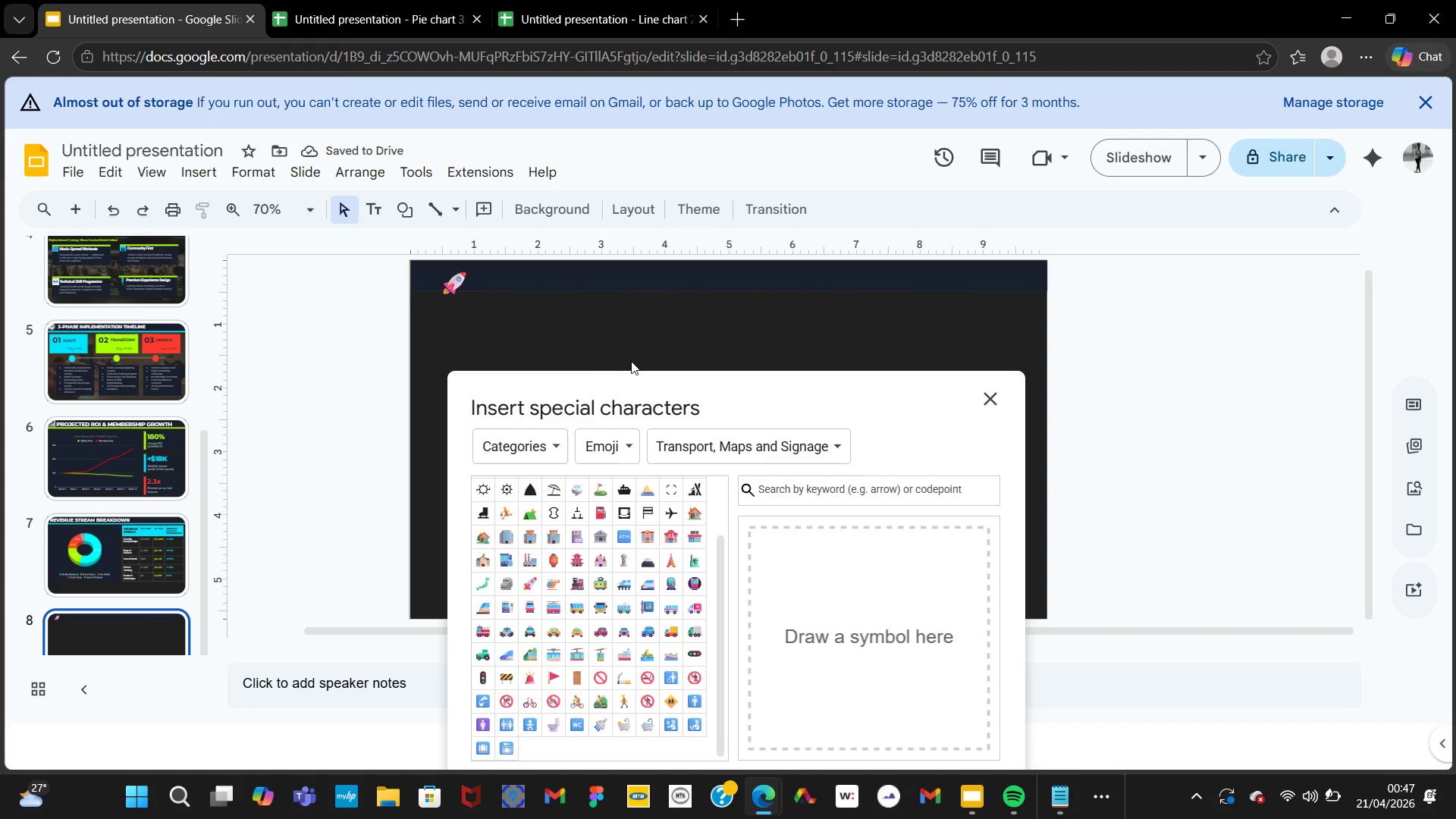 
key(Control+Z)
 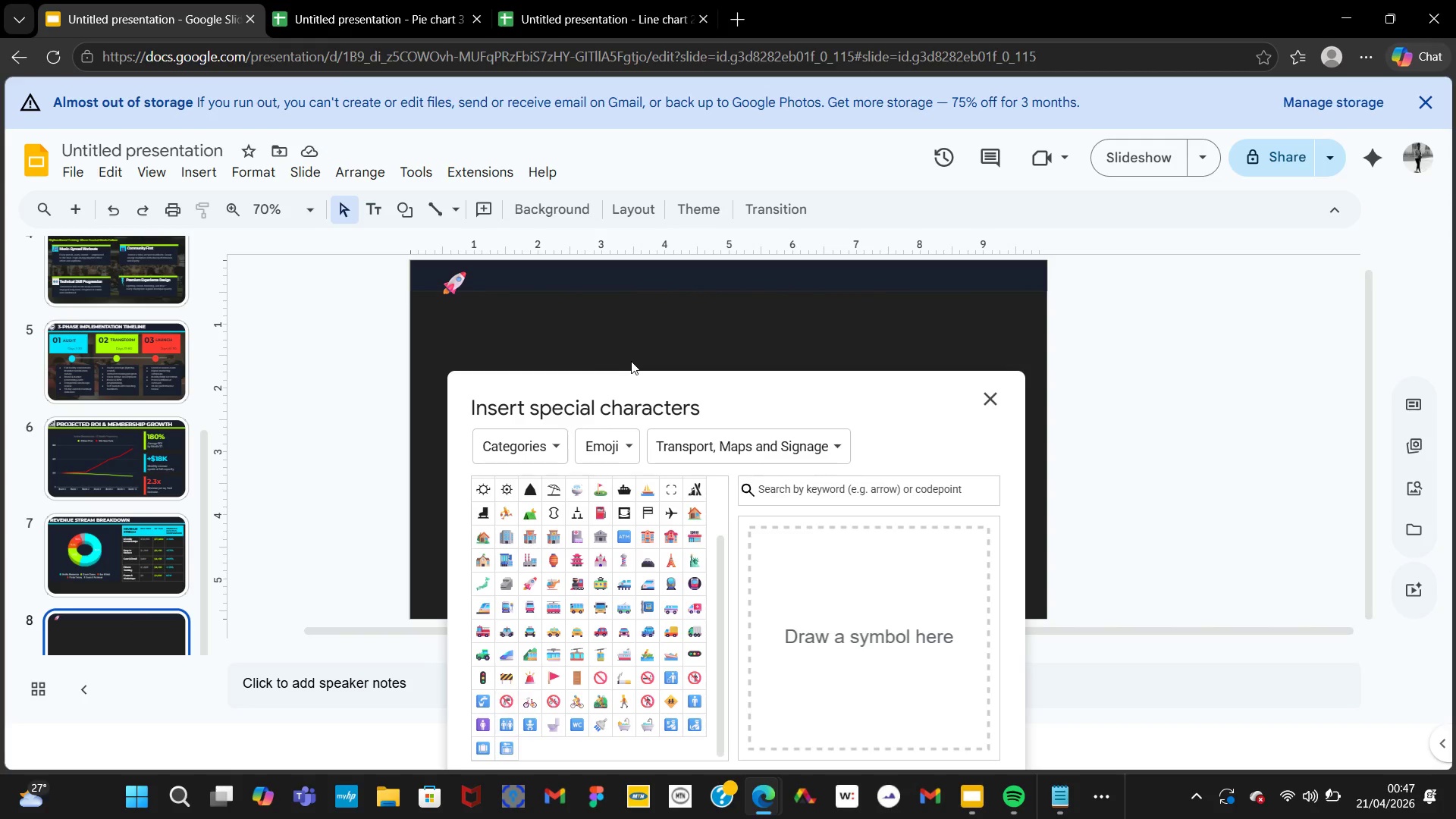 
left_click([631, 361])
 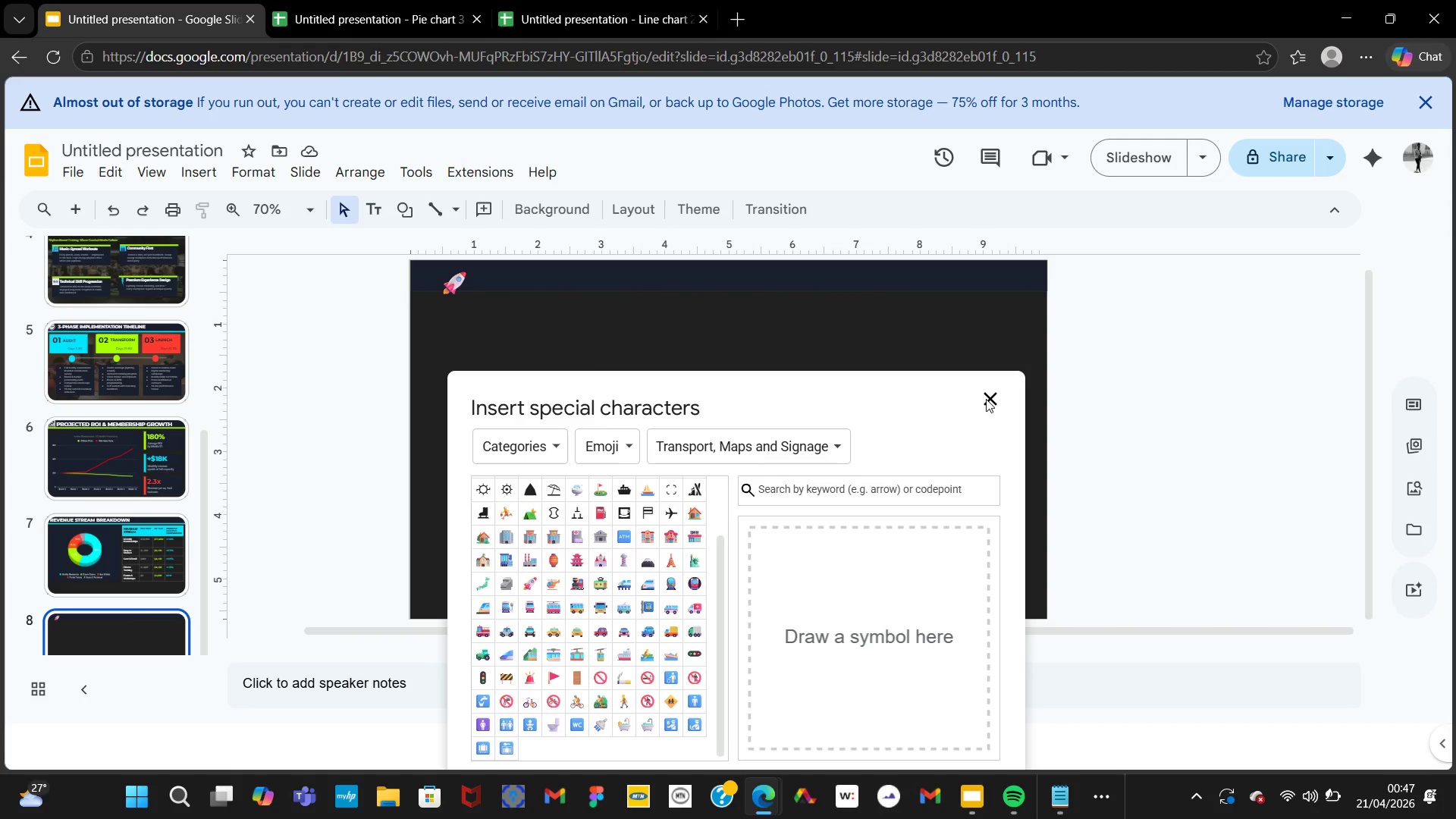 
left_click([986, 400])
 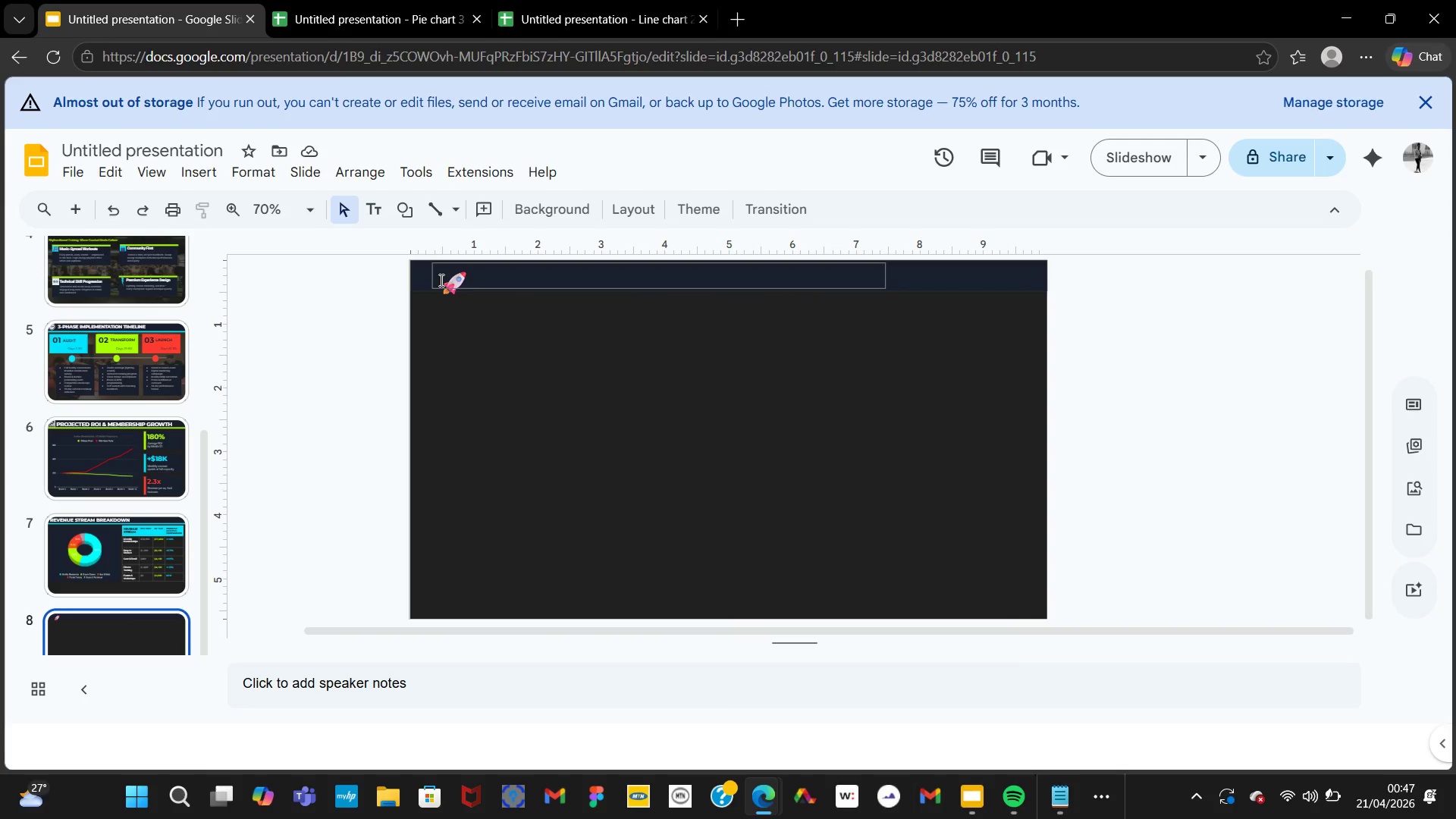 
left_click_drag(start_coordinate=[440, 280], to_coordinate=[460, 286])
 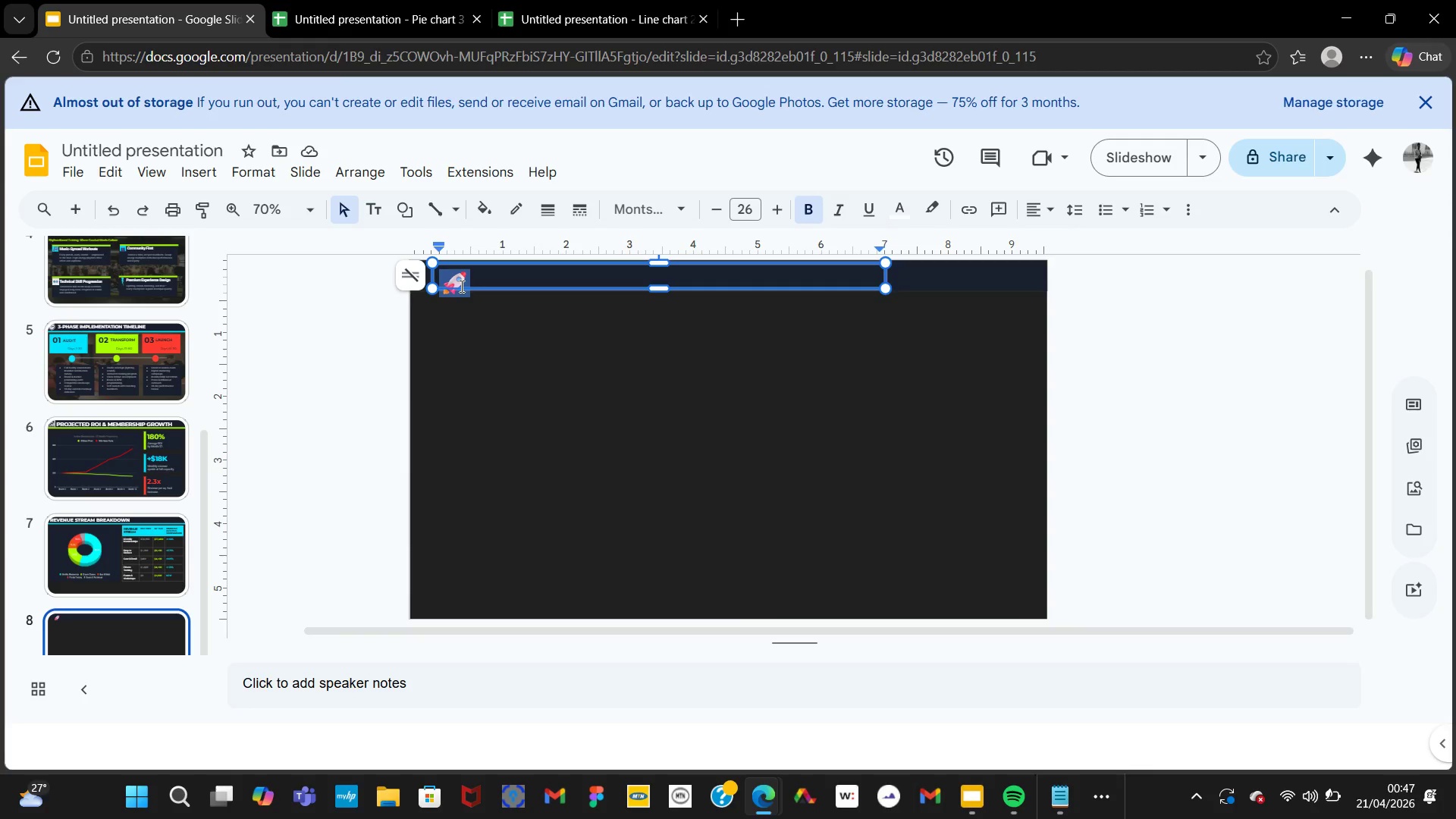 
hold_key(key=ControlLeft, duration=1.28)
 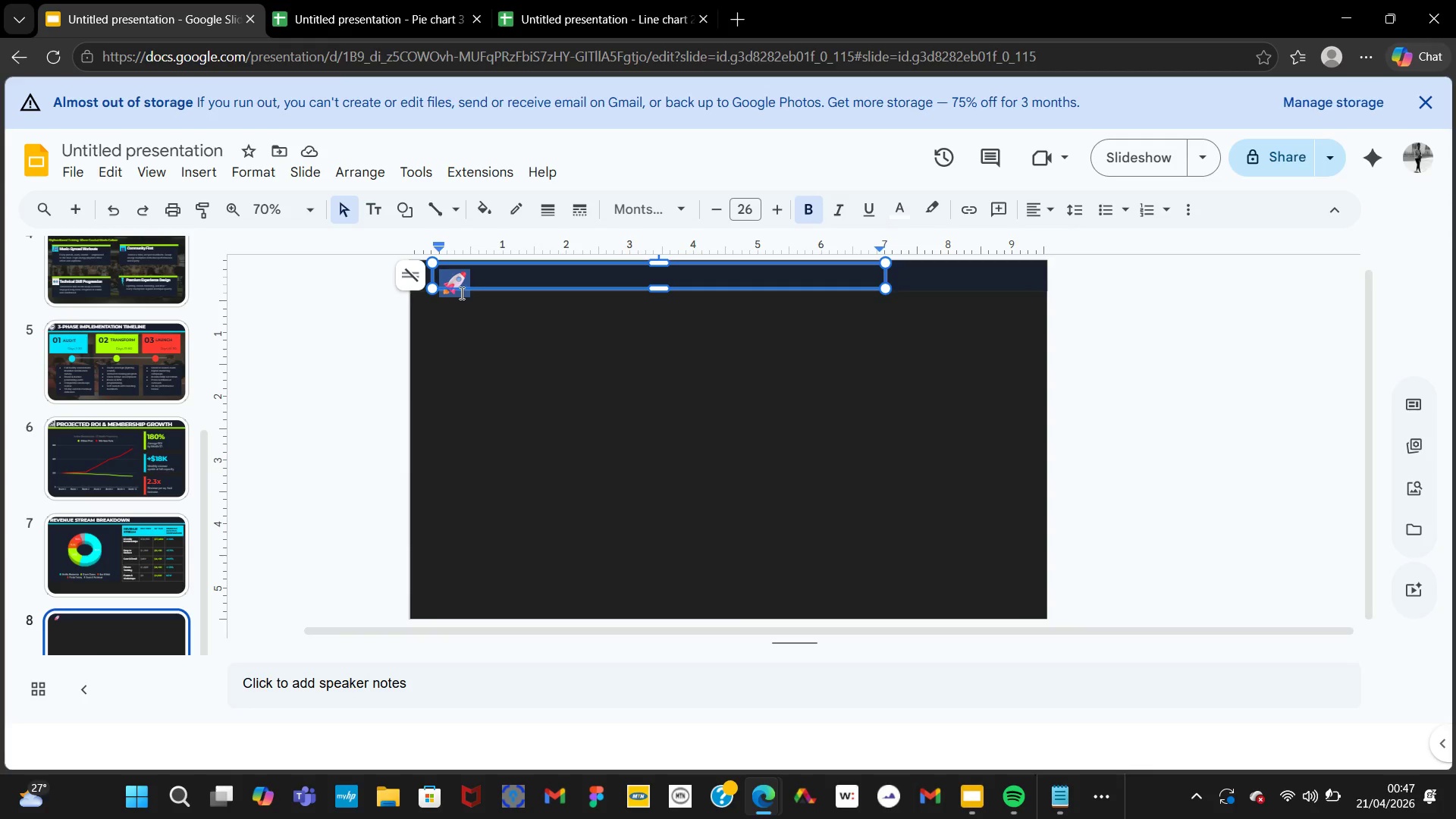 
wait(6.36)
 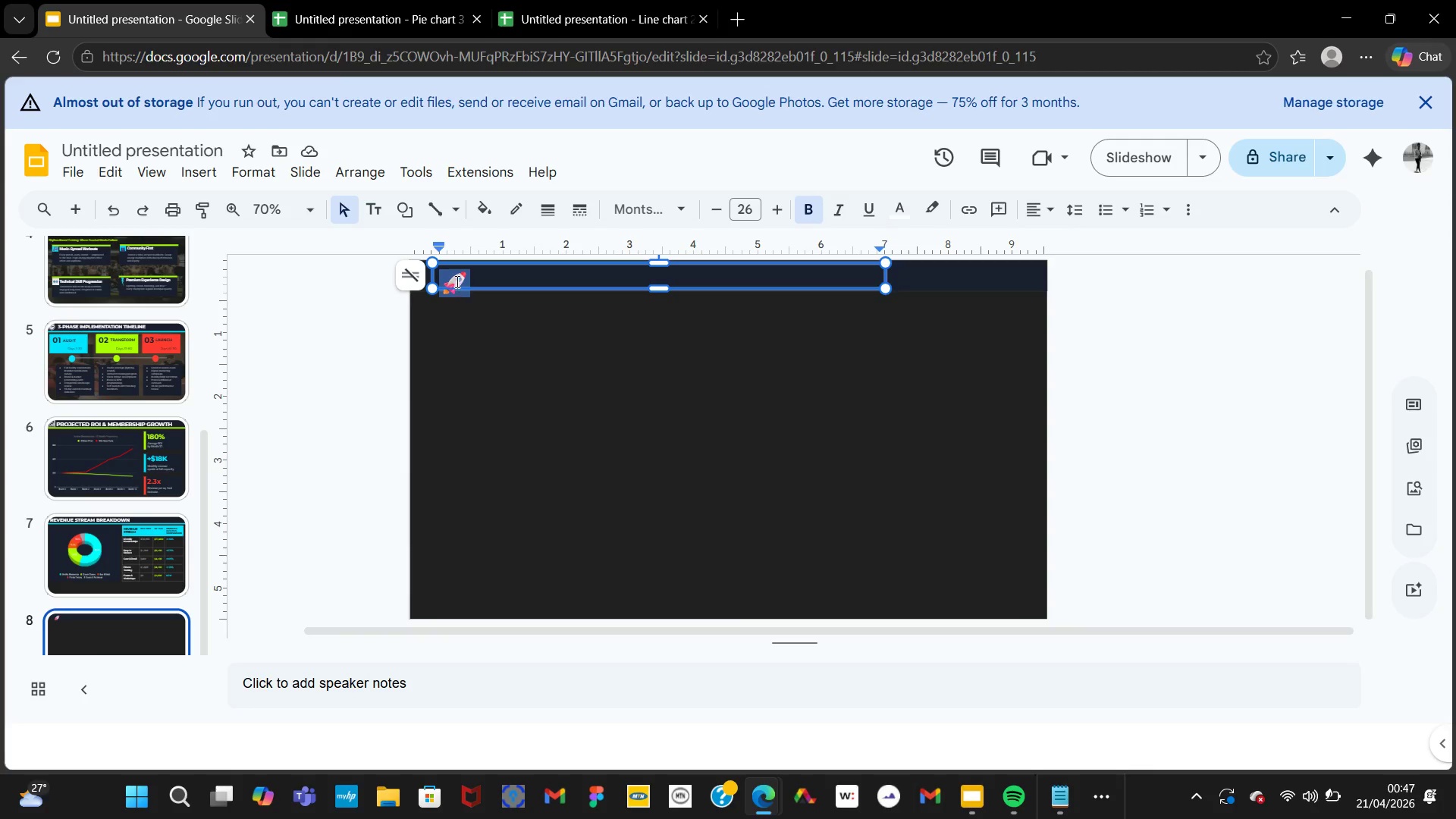 
key(Control+X)
 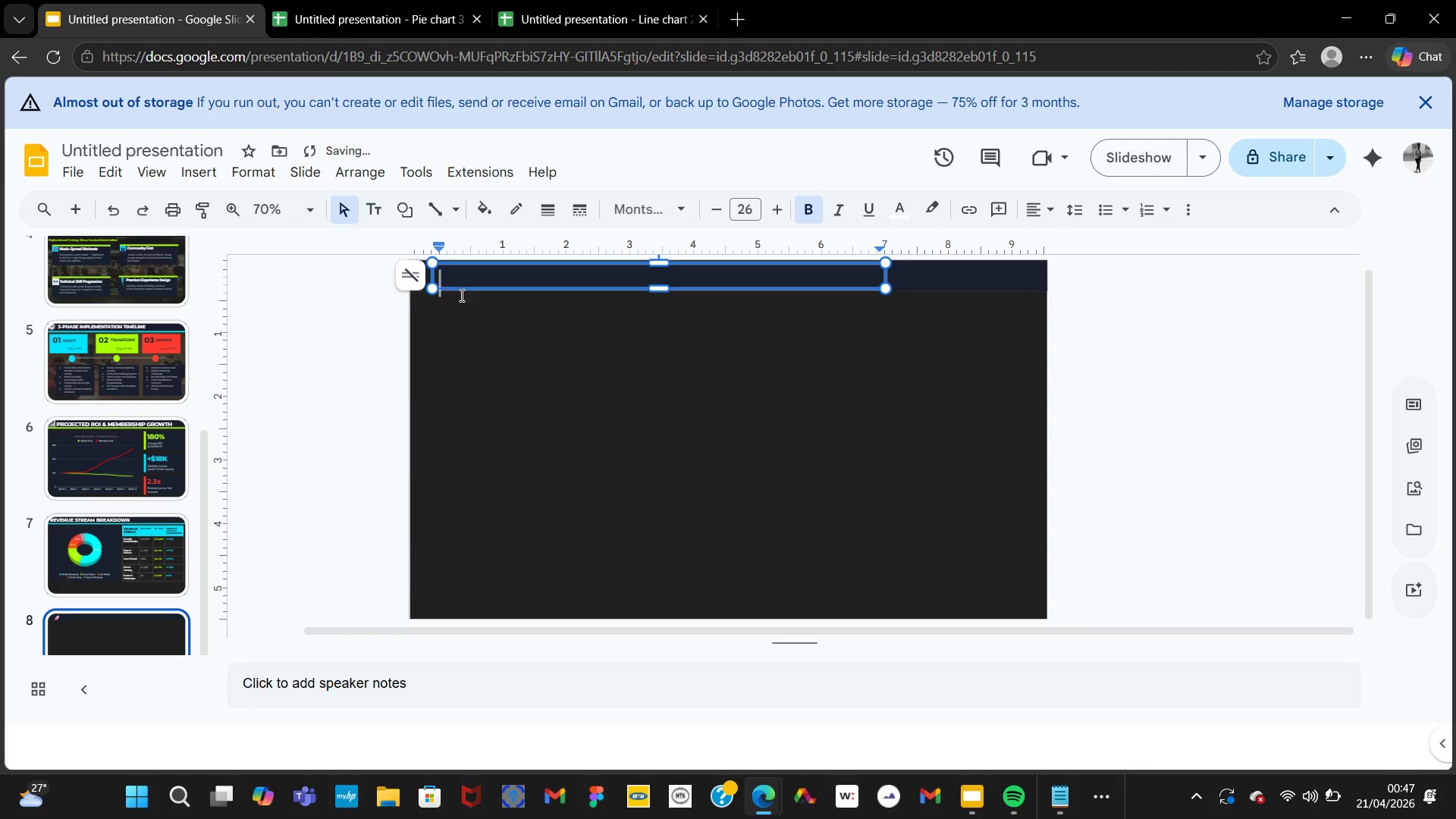 
key(Control+Z)
 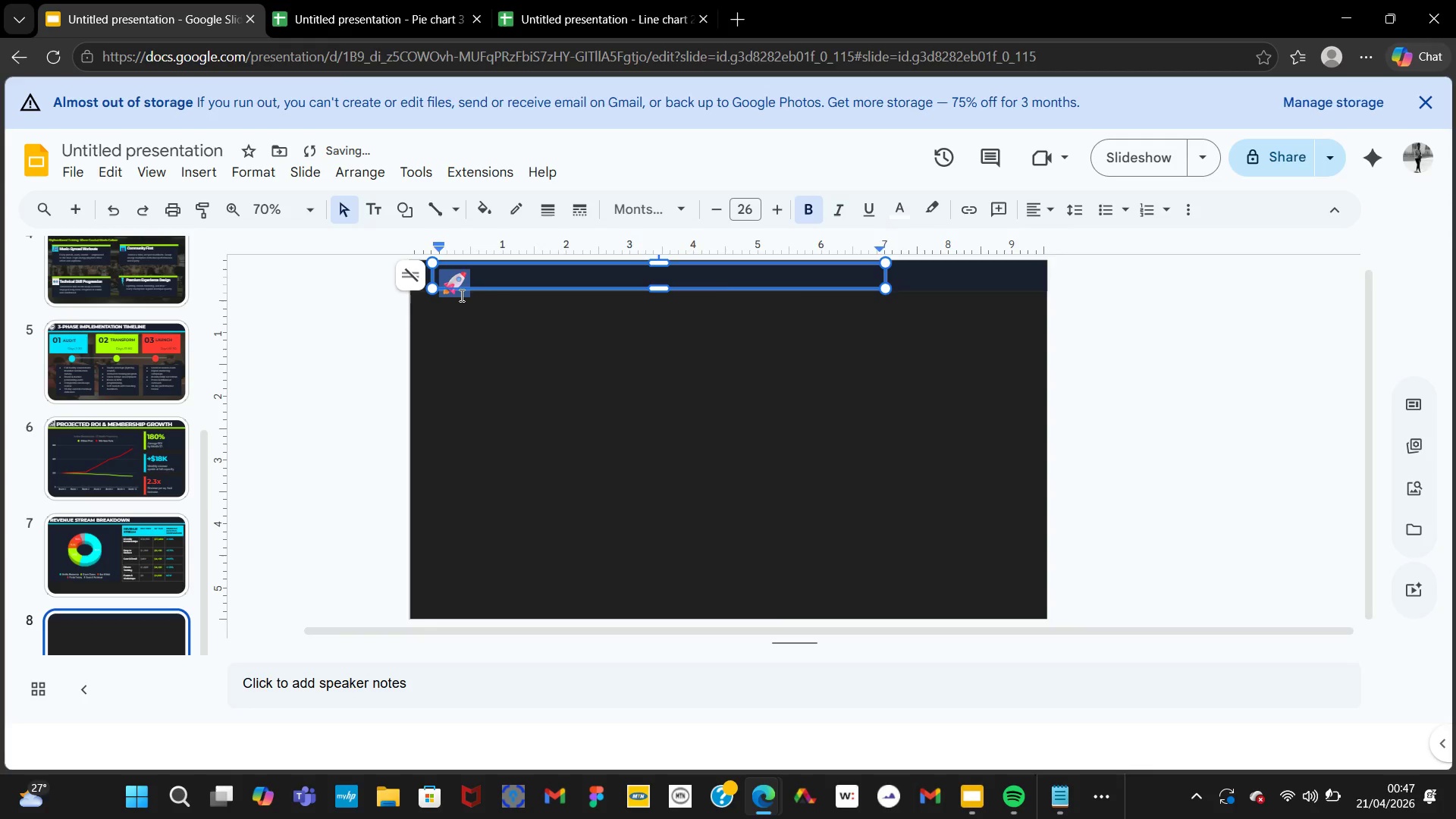 
key(Control+Z)
 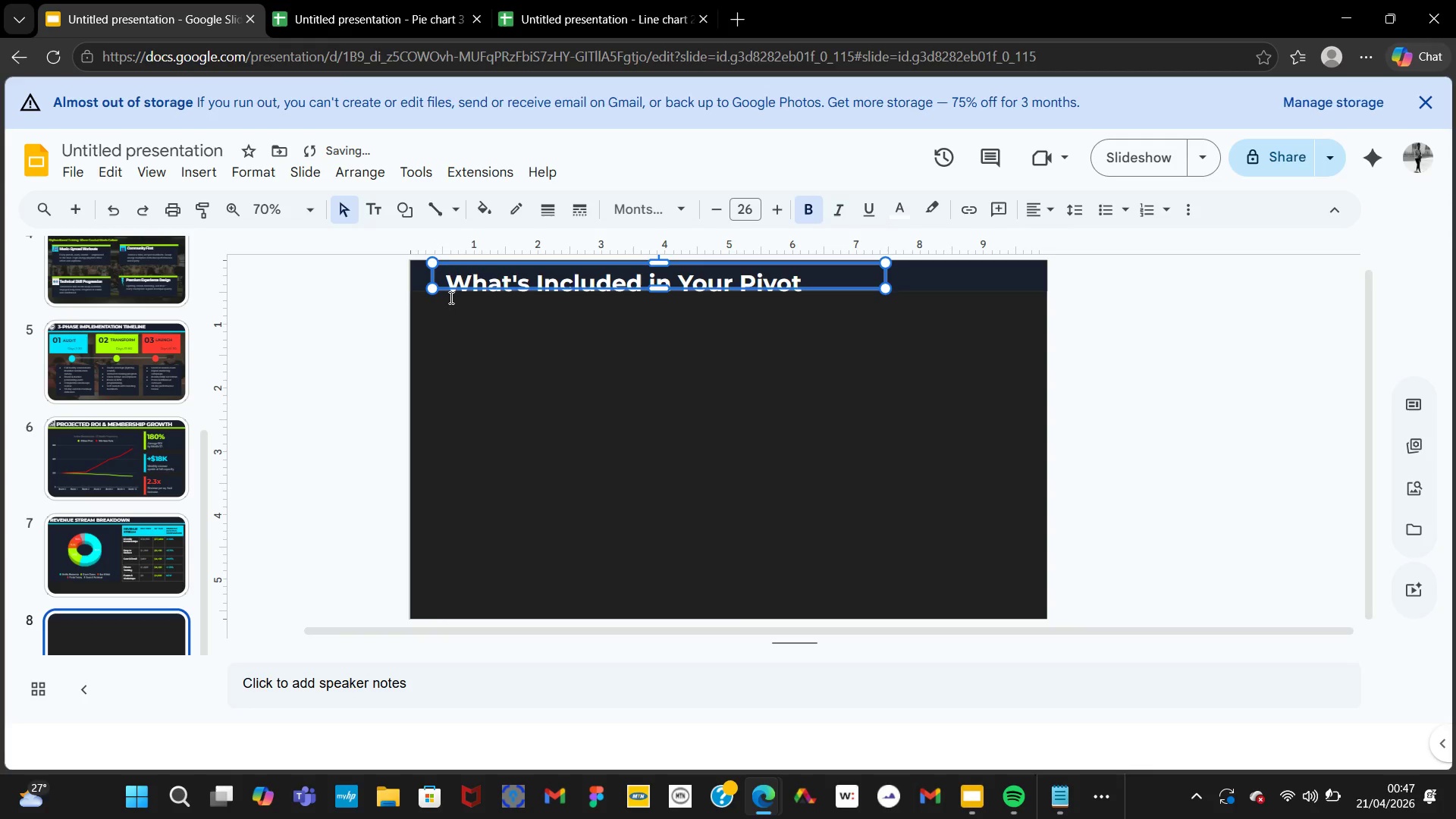 
left_click([482, 350])
 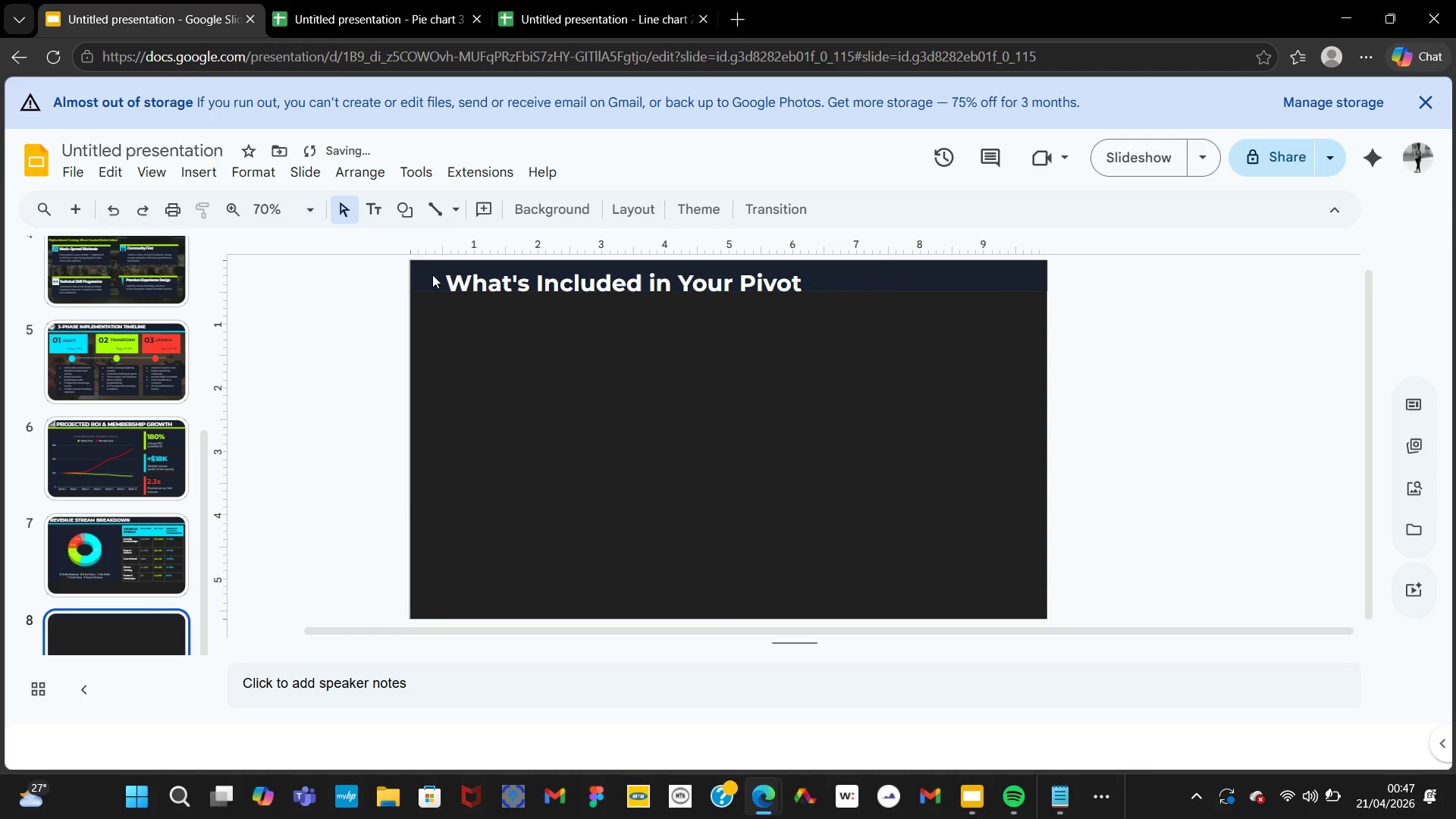 
left_click([426, 271])
 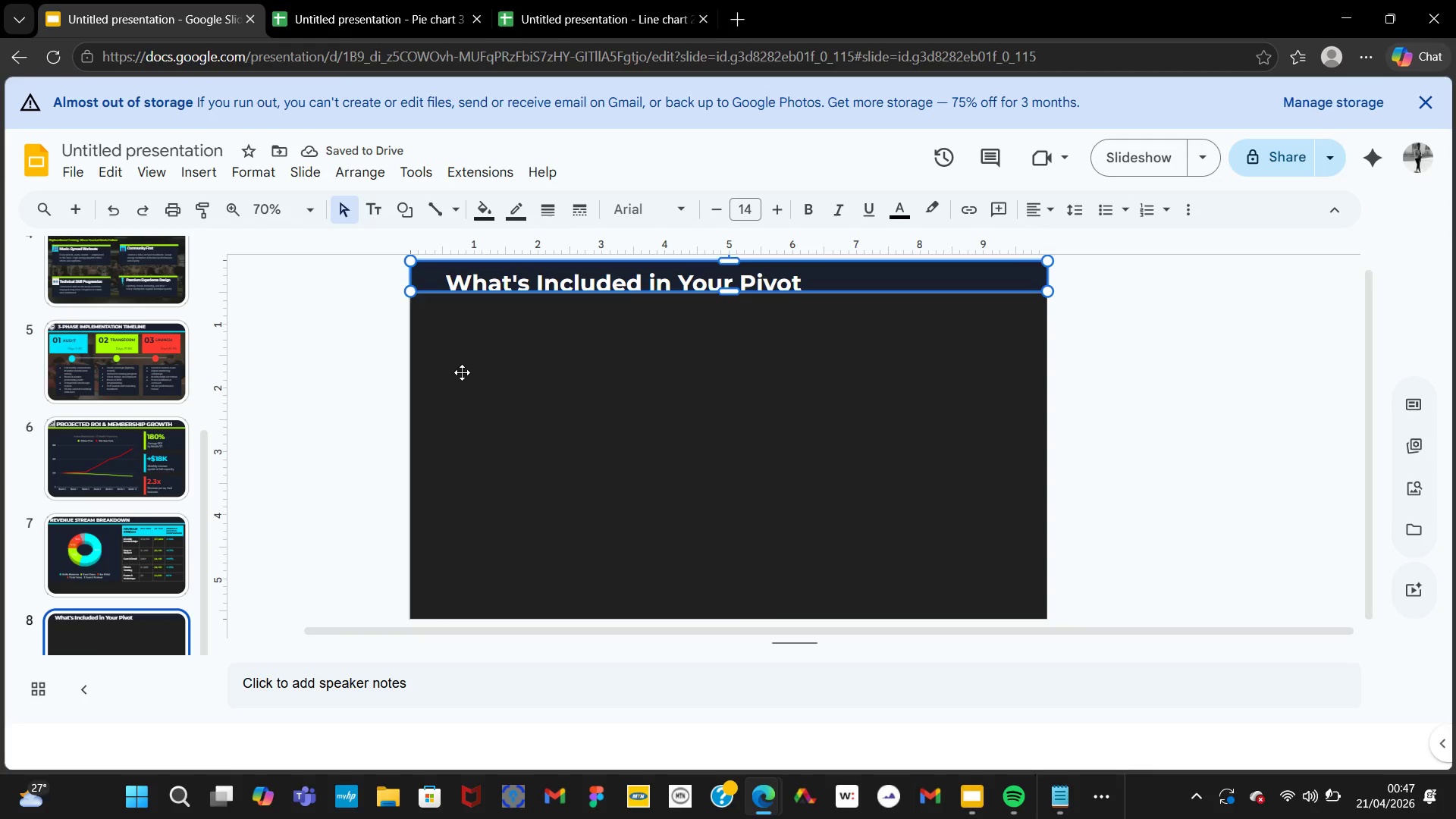 
left_click([462, 372])
 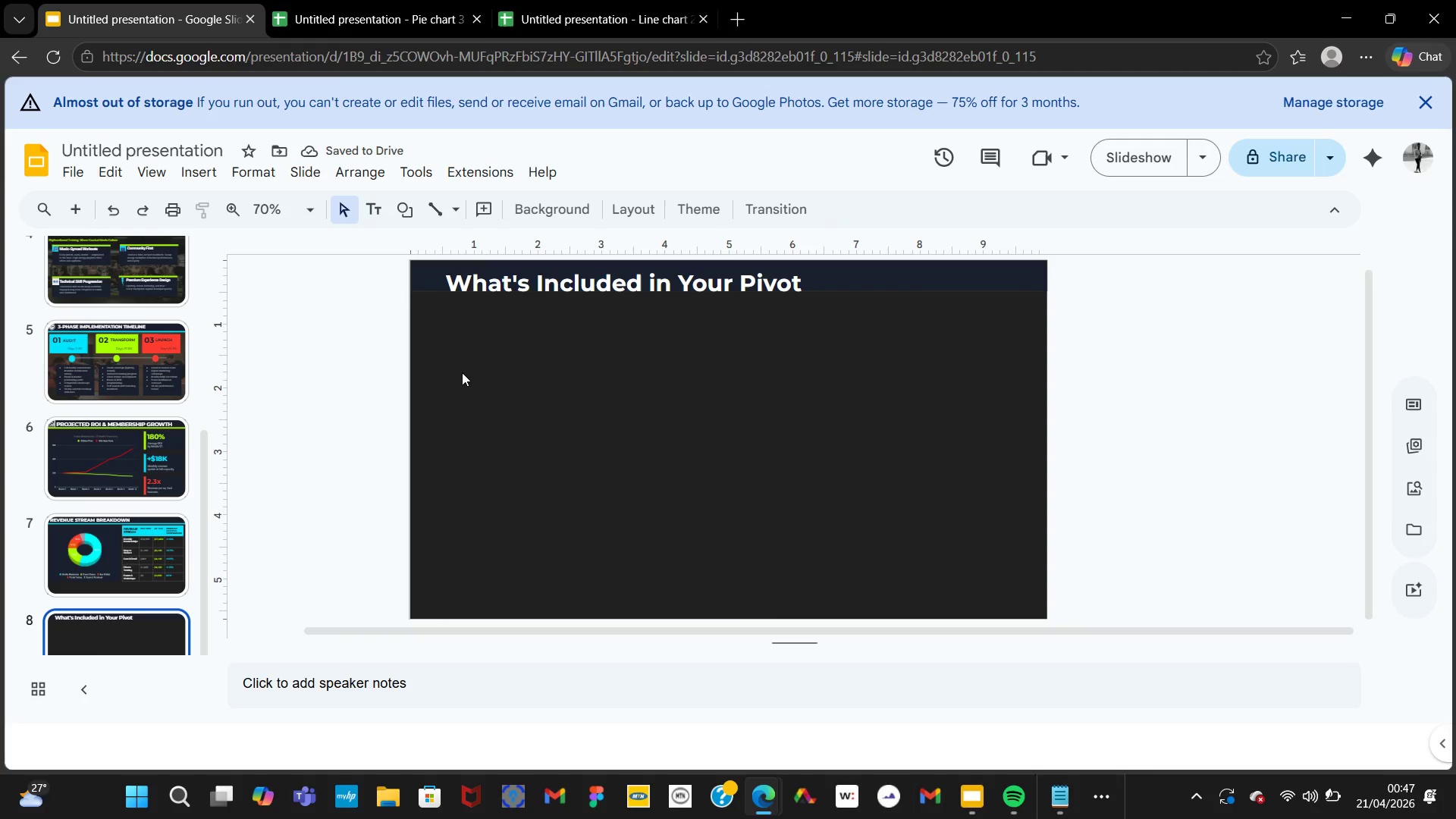 
left_click([462, 372])
 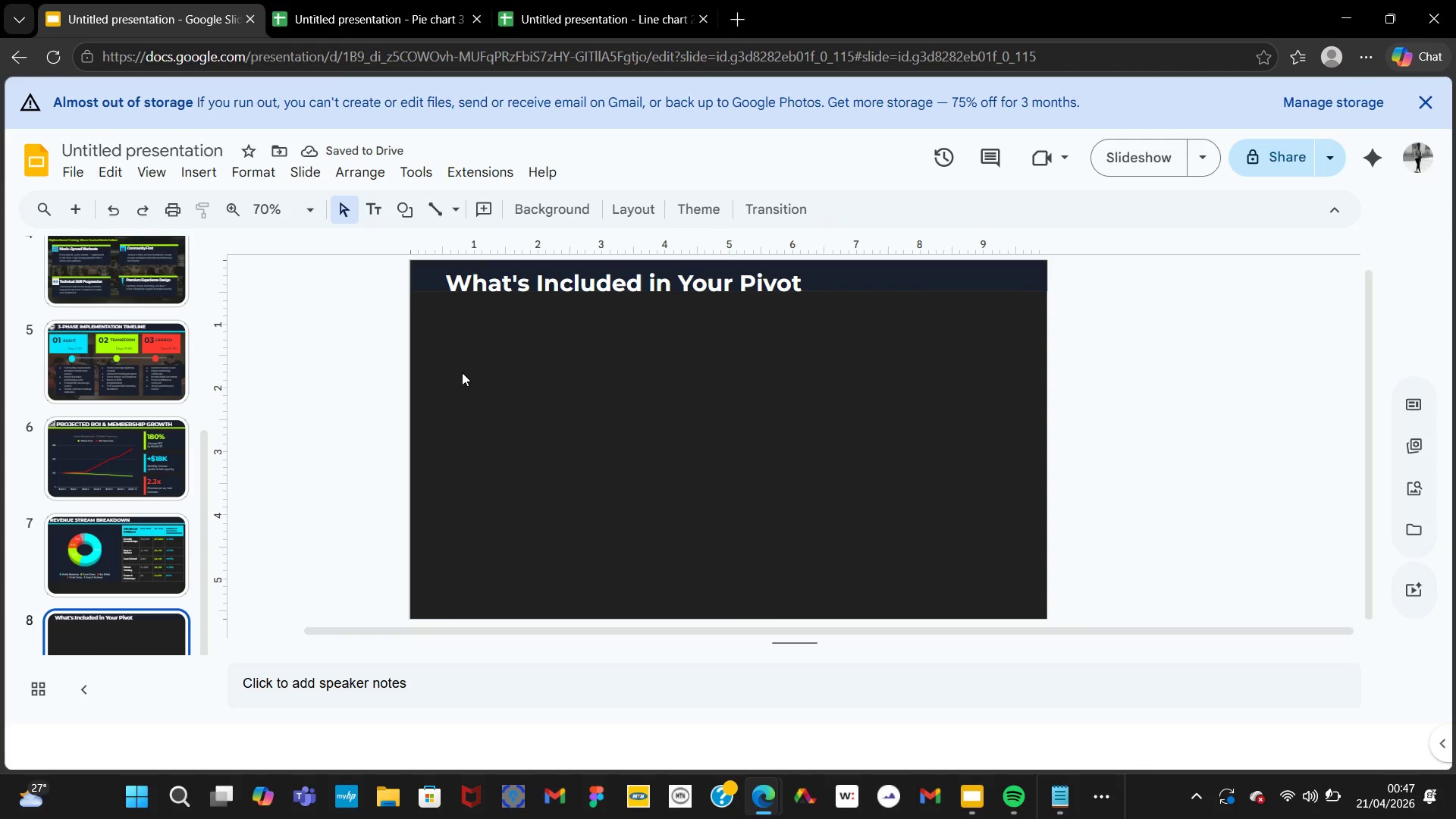 
key(Control+V)
 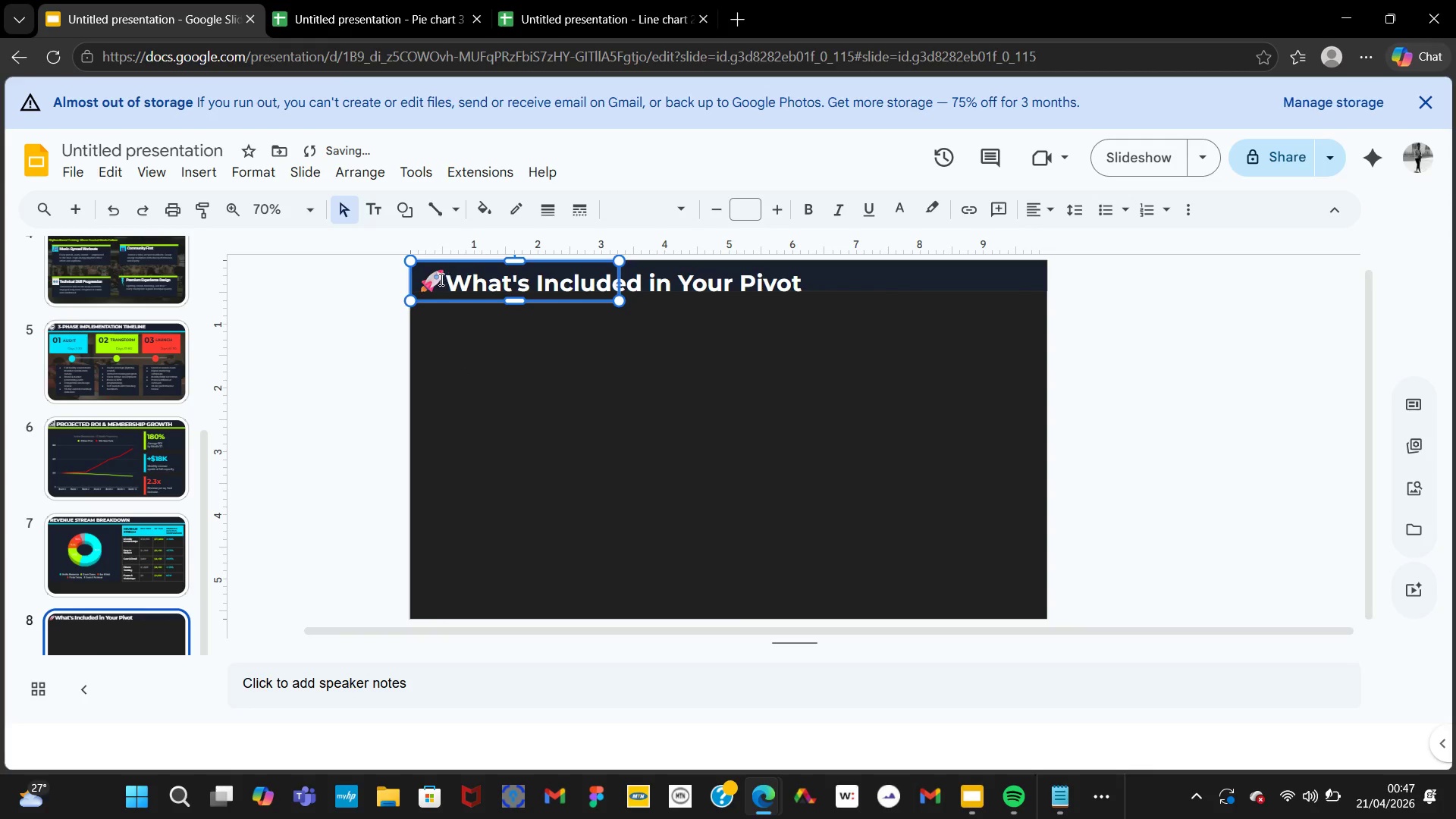 
left_click([440, 279])
 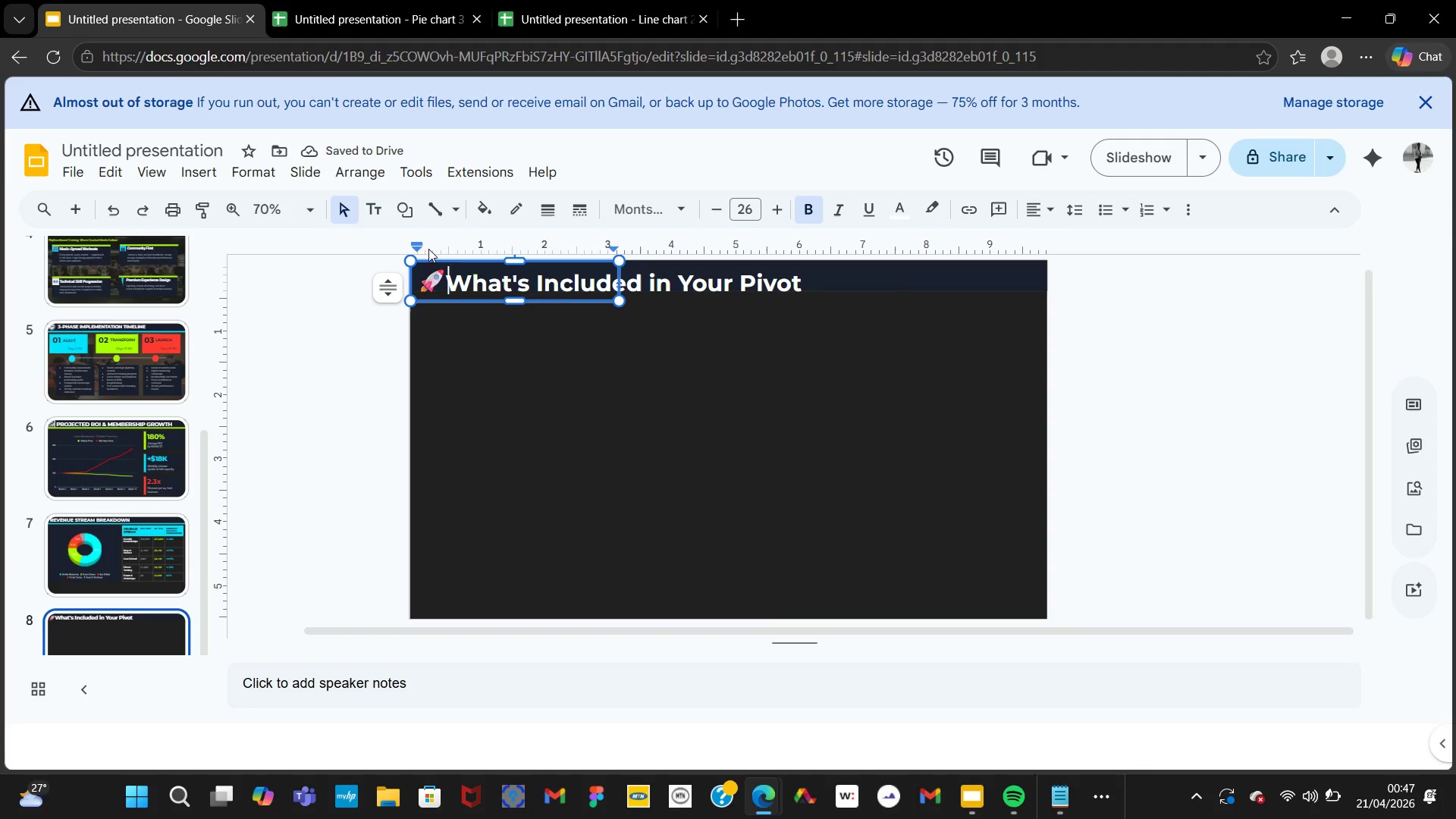 
left_click([430, 279])
 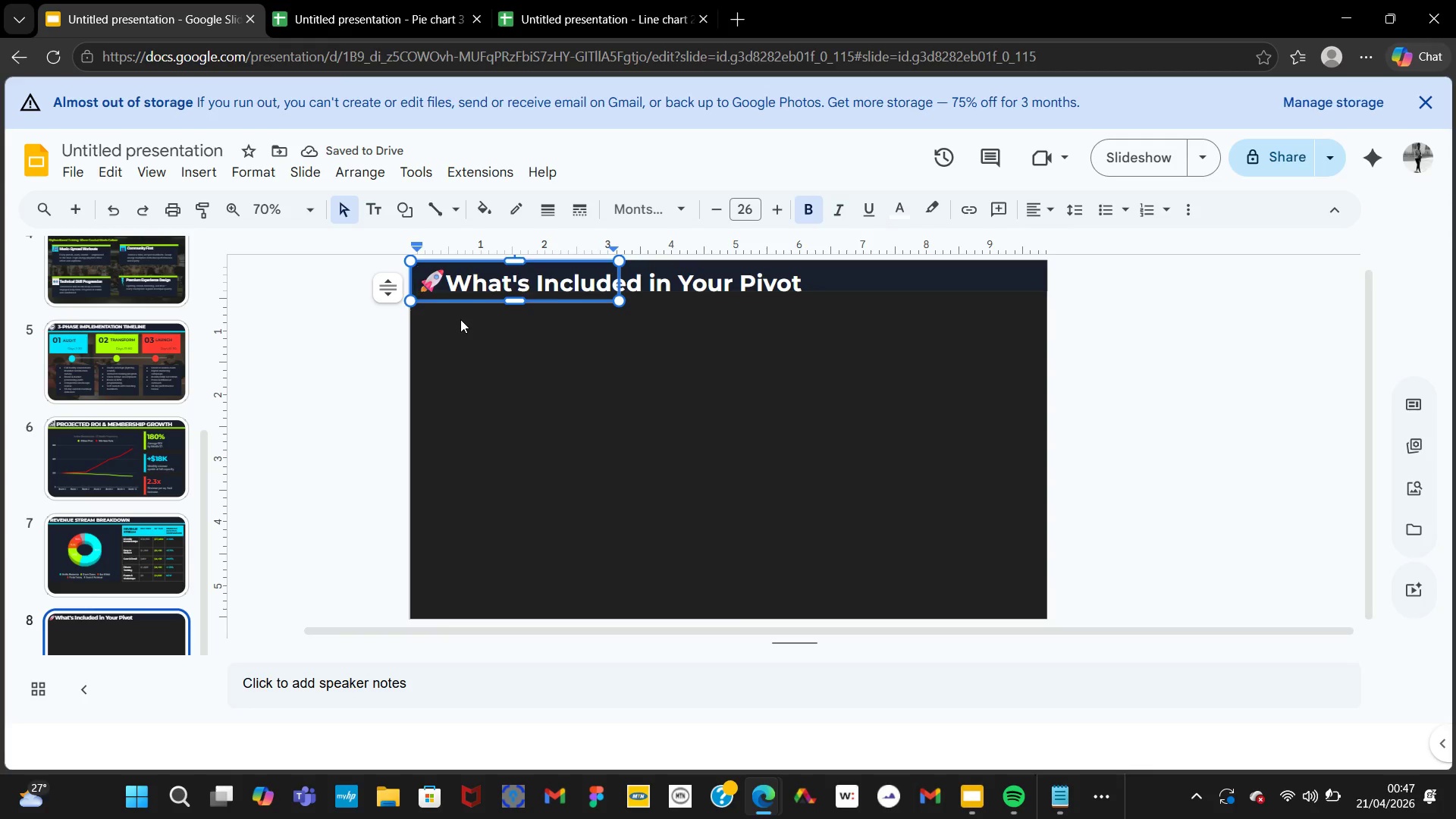 
left_click([460, 319])
 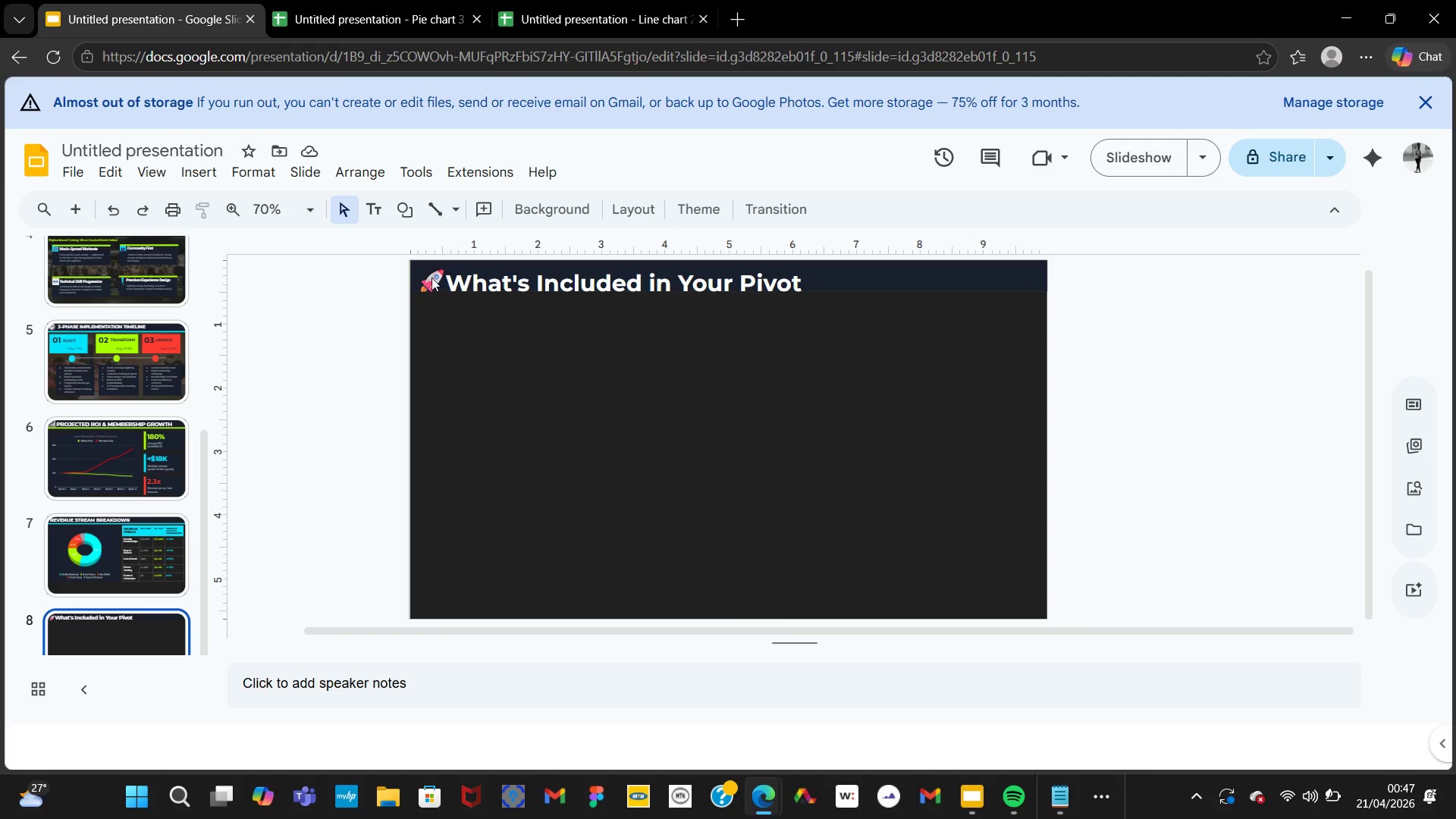 
left_click_drag(start_coordinate=[429, 277], to_coordinate=[435, 318])
 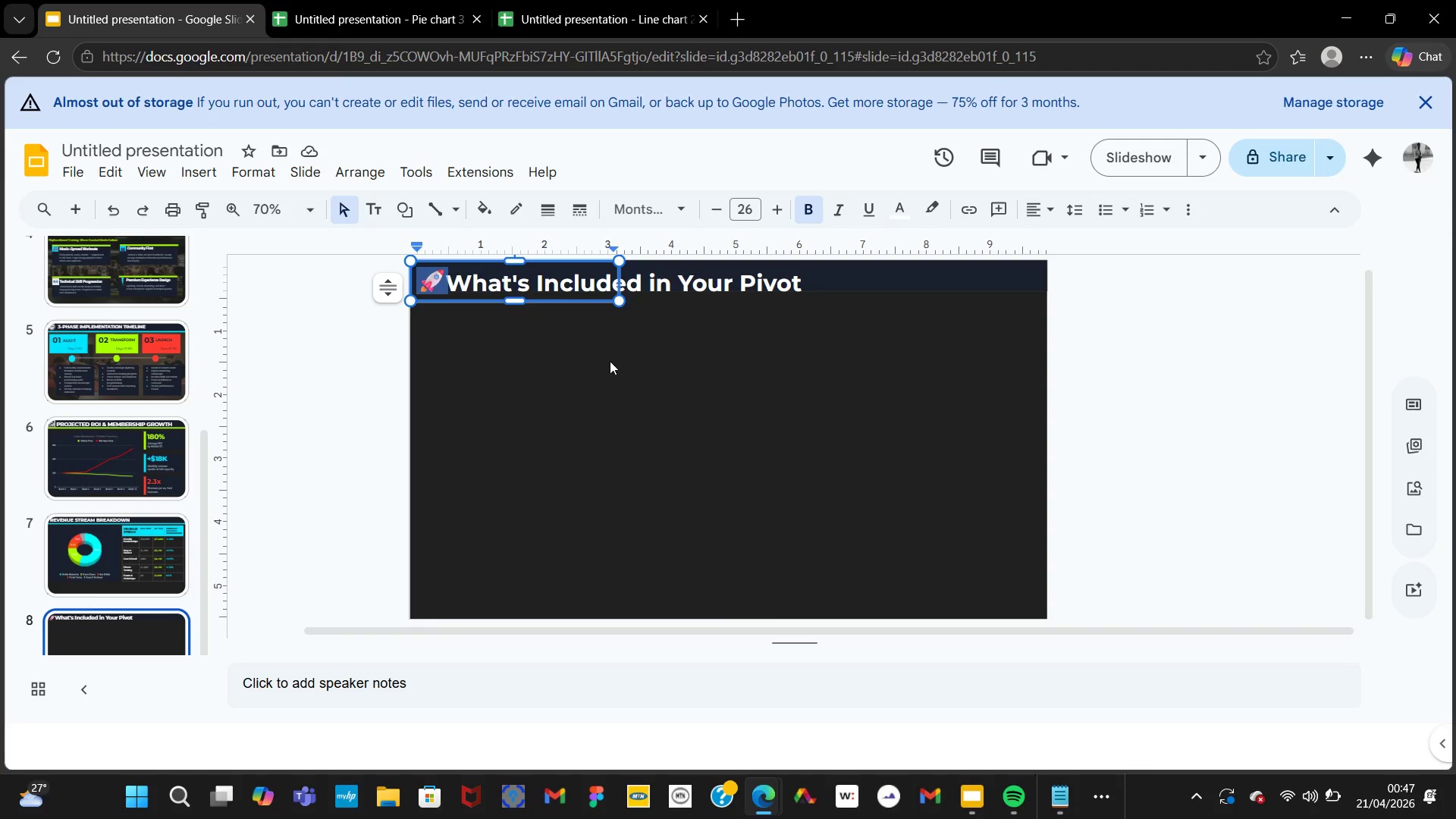 
left_click([611, 362])
 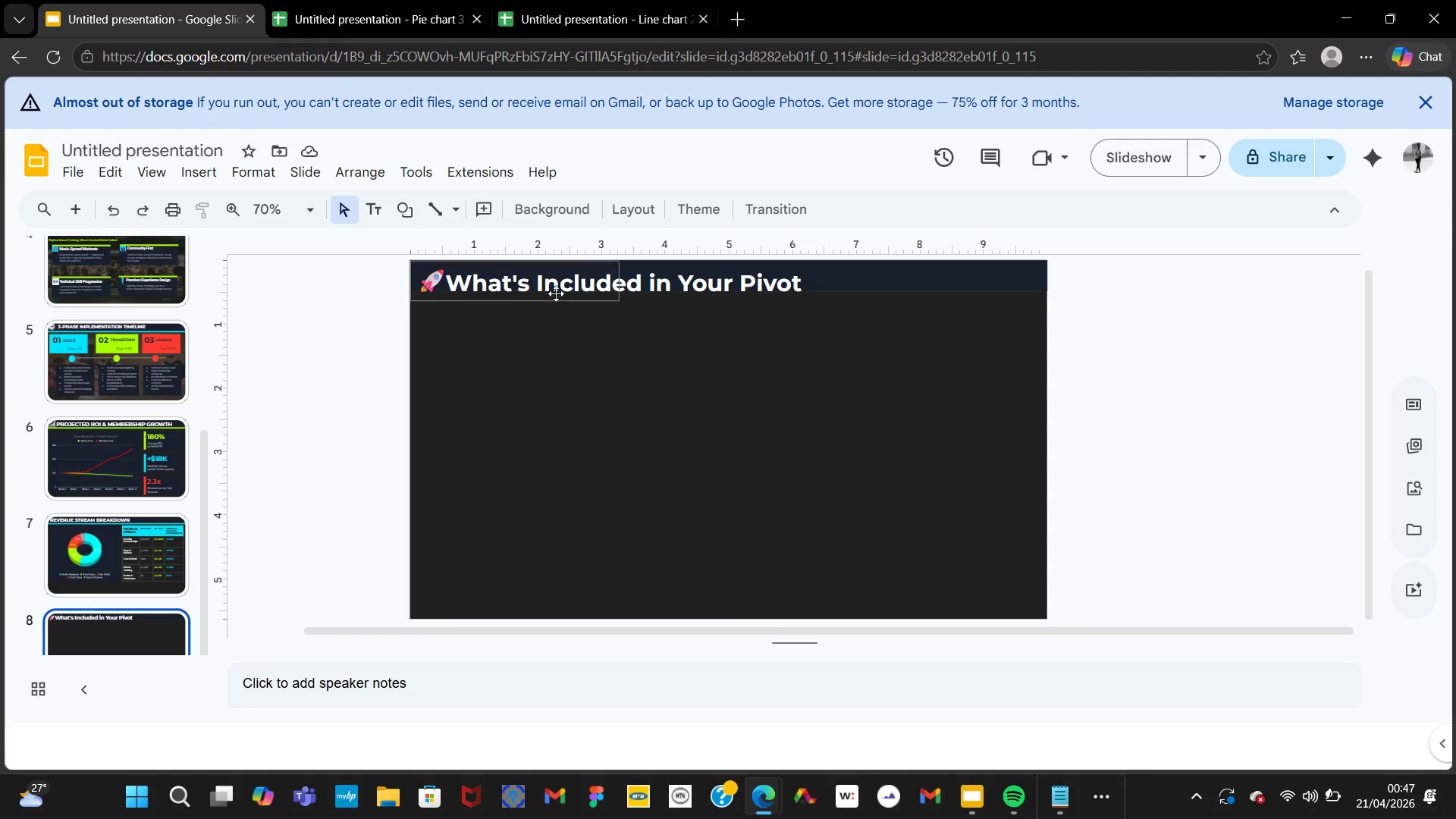 
left_click([557, 291])
 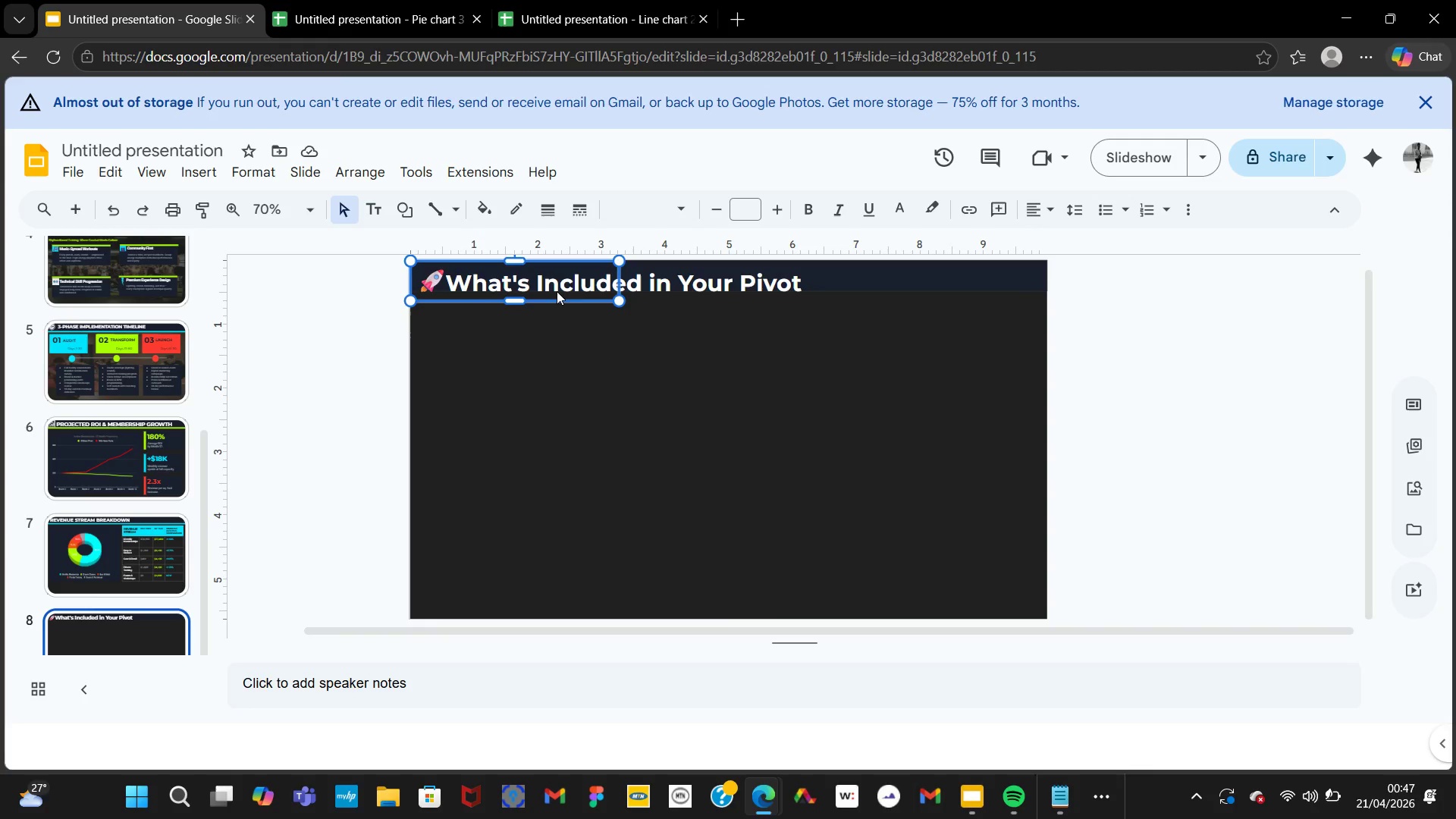 
left_click_drag(start_coordinate=[557, 291], to_coordinate=[596, 288])
 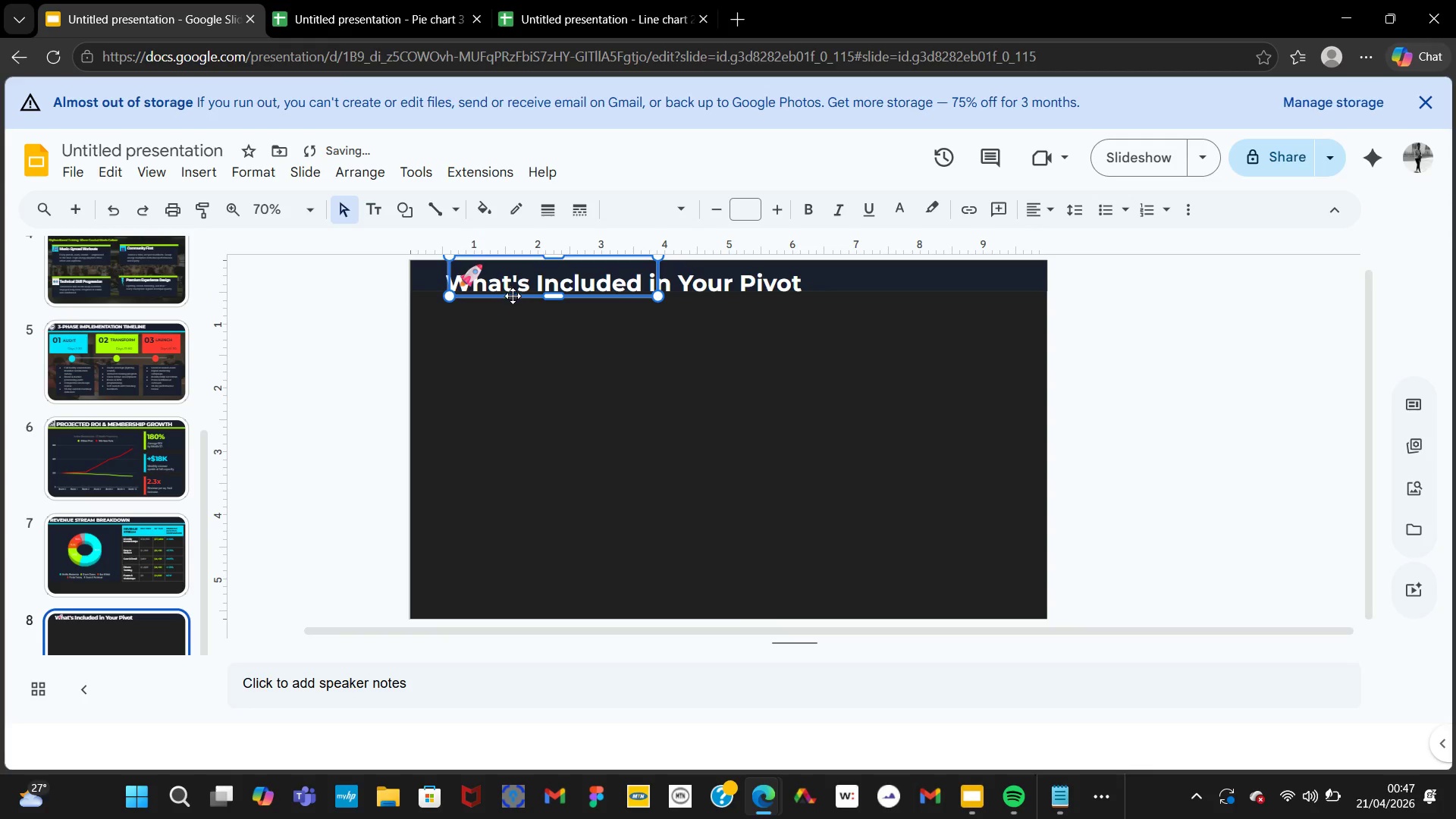 
left_click_drag(start_coordinate=[513, 288], to_coordinate=[506, 340])
 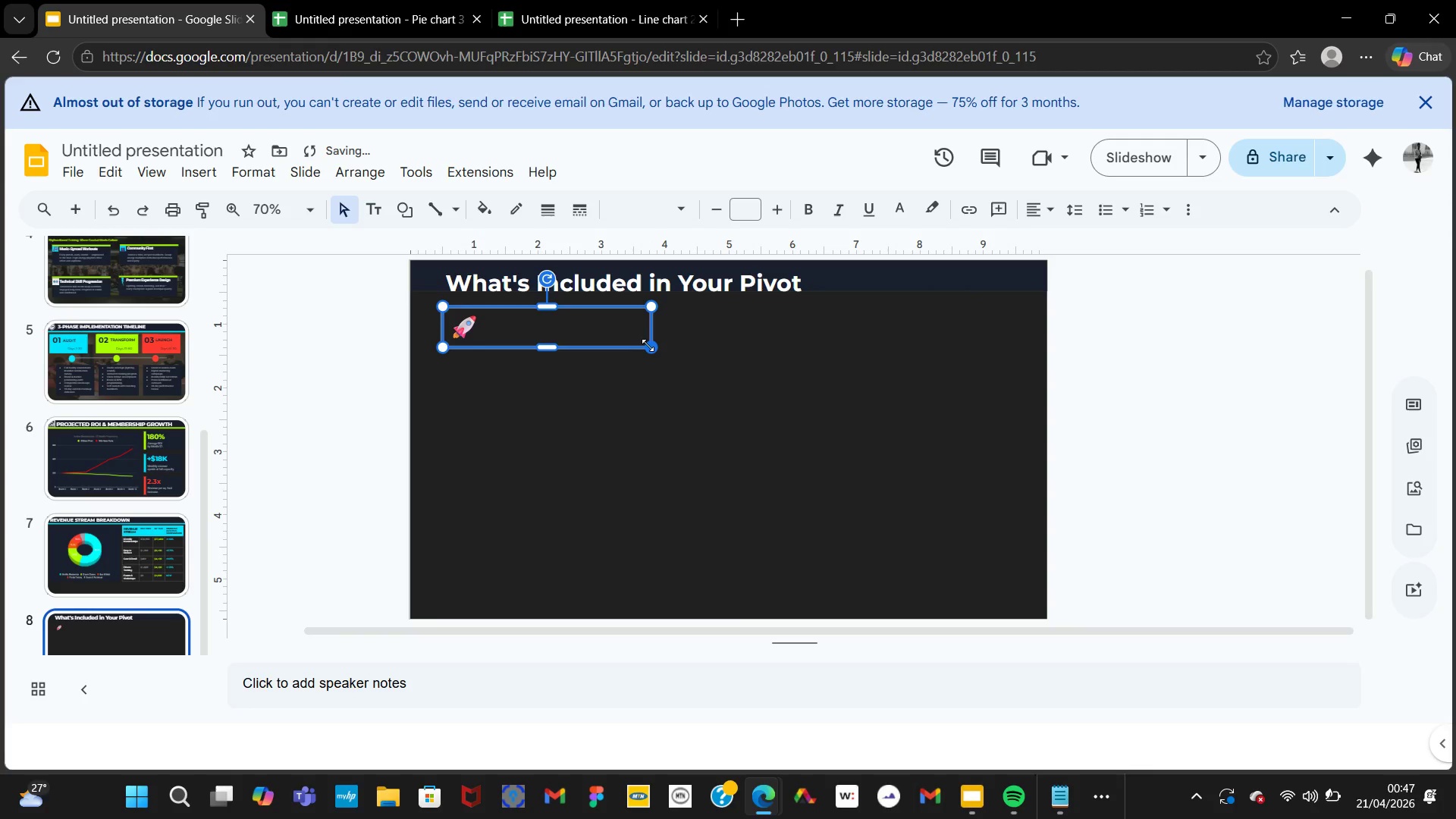 
left_click_drag(start_coordinate=[648, 345], to_coordinate=[522, 347])
 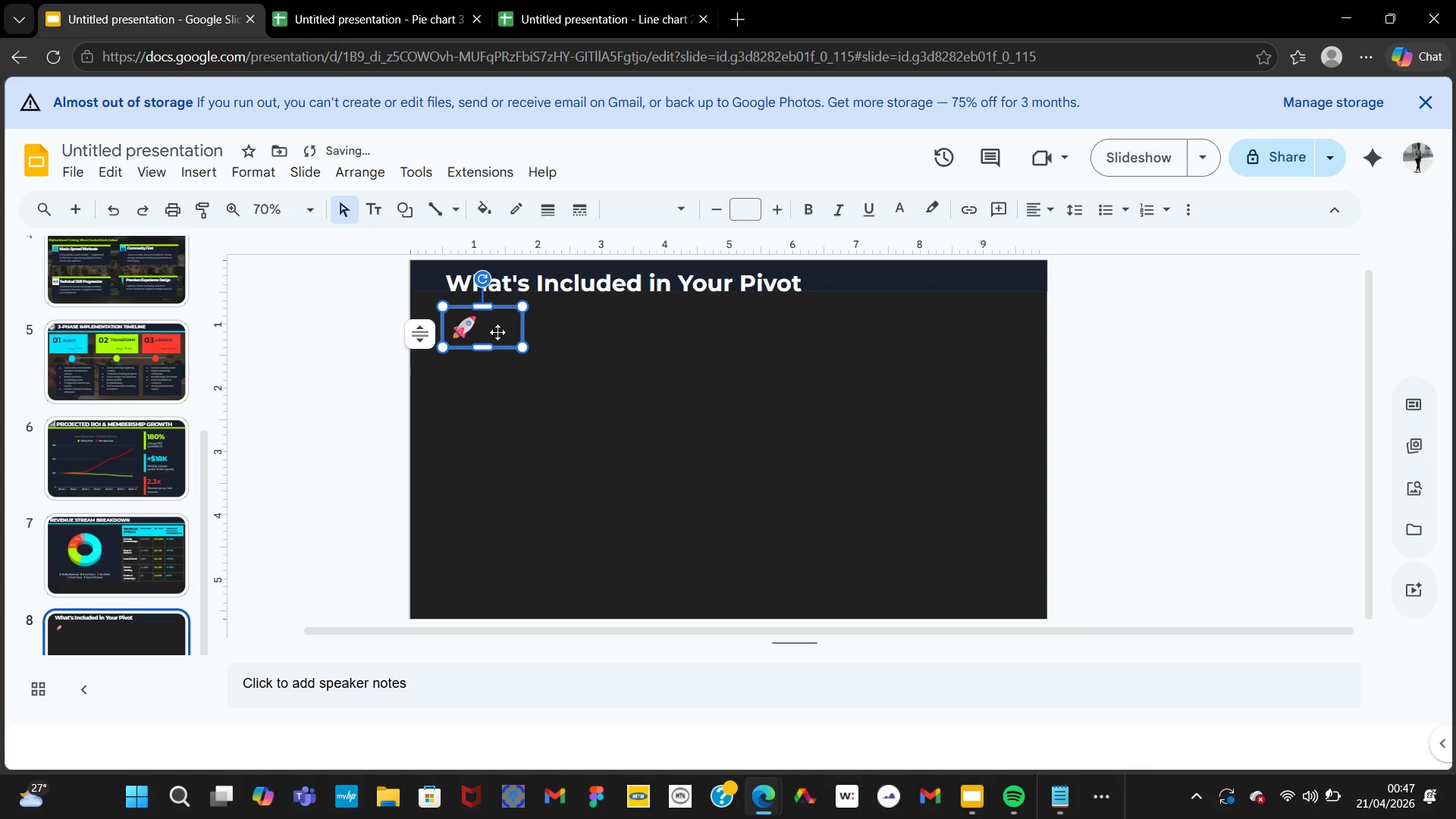 
left_click_drag(start_coordinate=[496, 331], to_coordinate=[438, 279])
 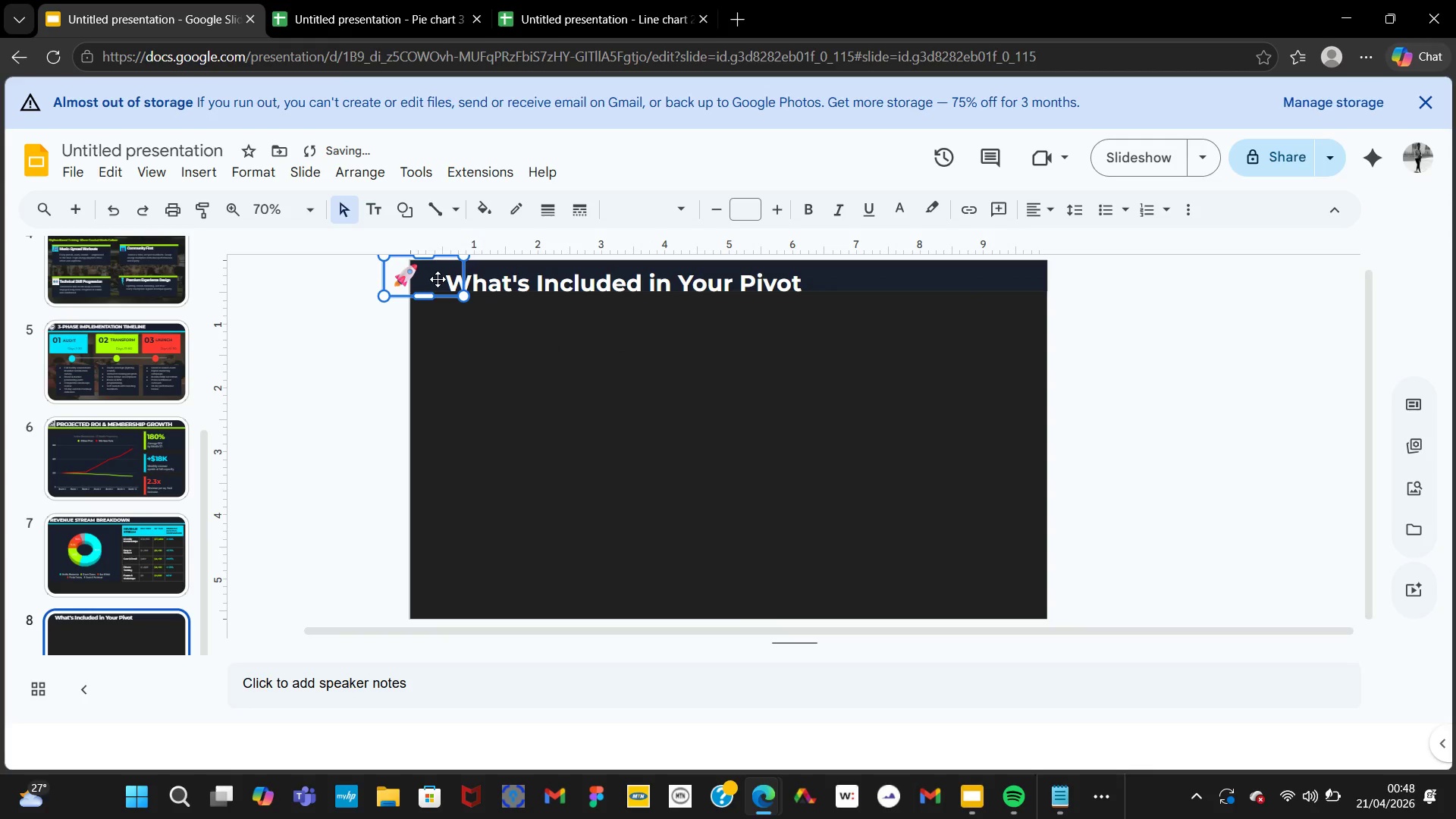 
left_click_drag(start_coordinate=[438, 279], to_coordinate=[460, 286])
 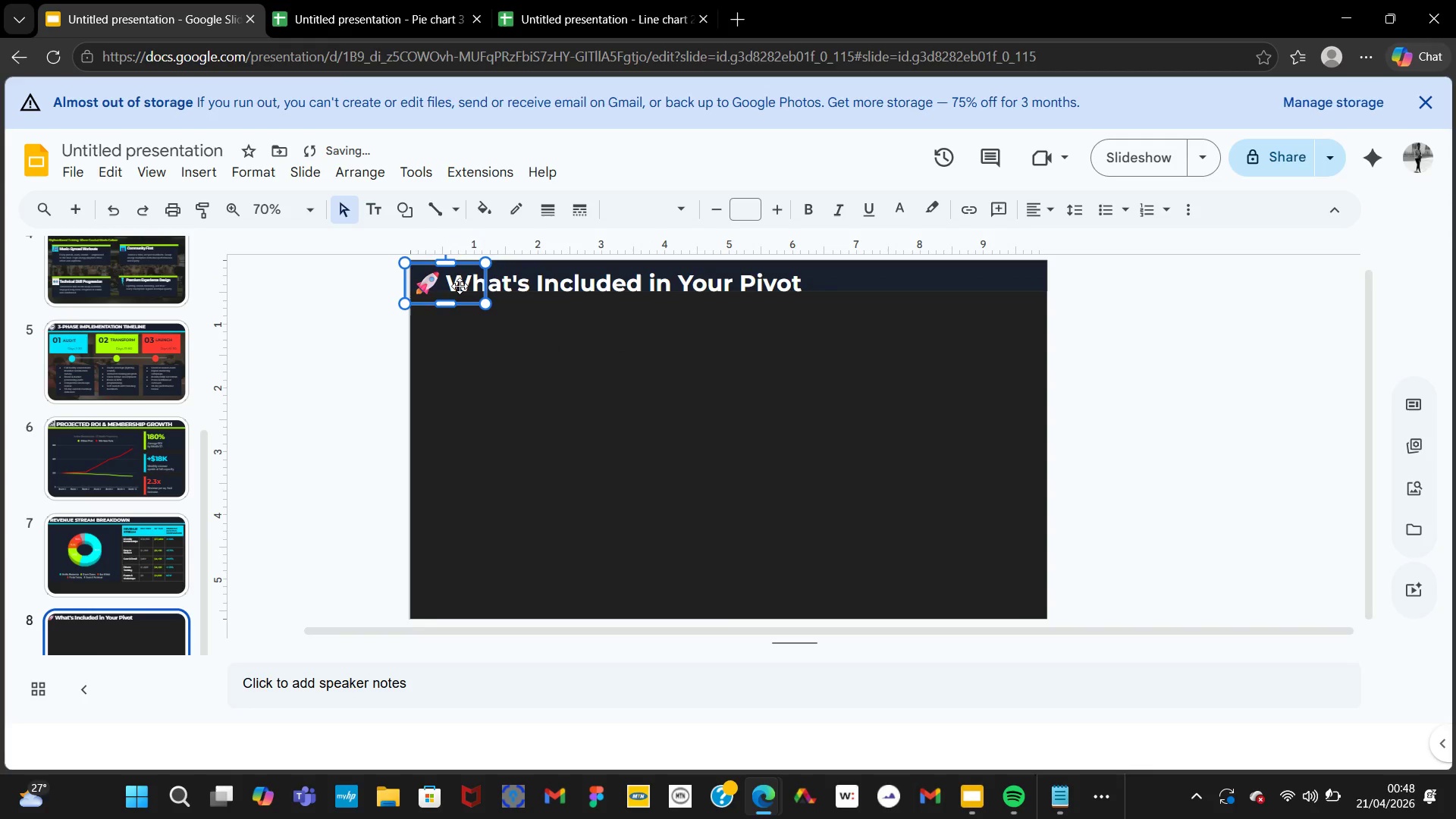 
left_click_drag(start_coordinate=[460, 286], to_coordinate=[458, 281])
 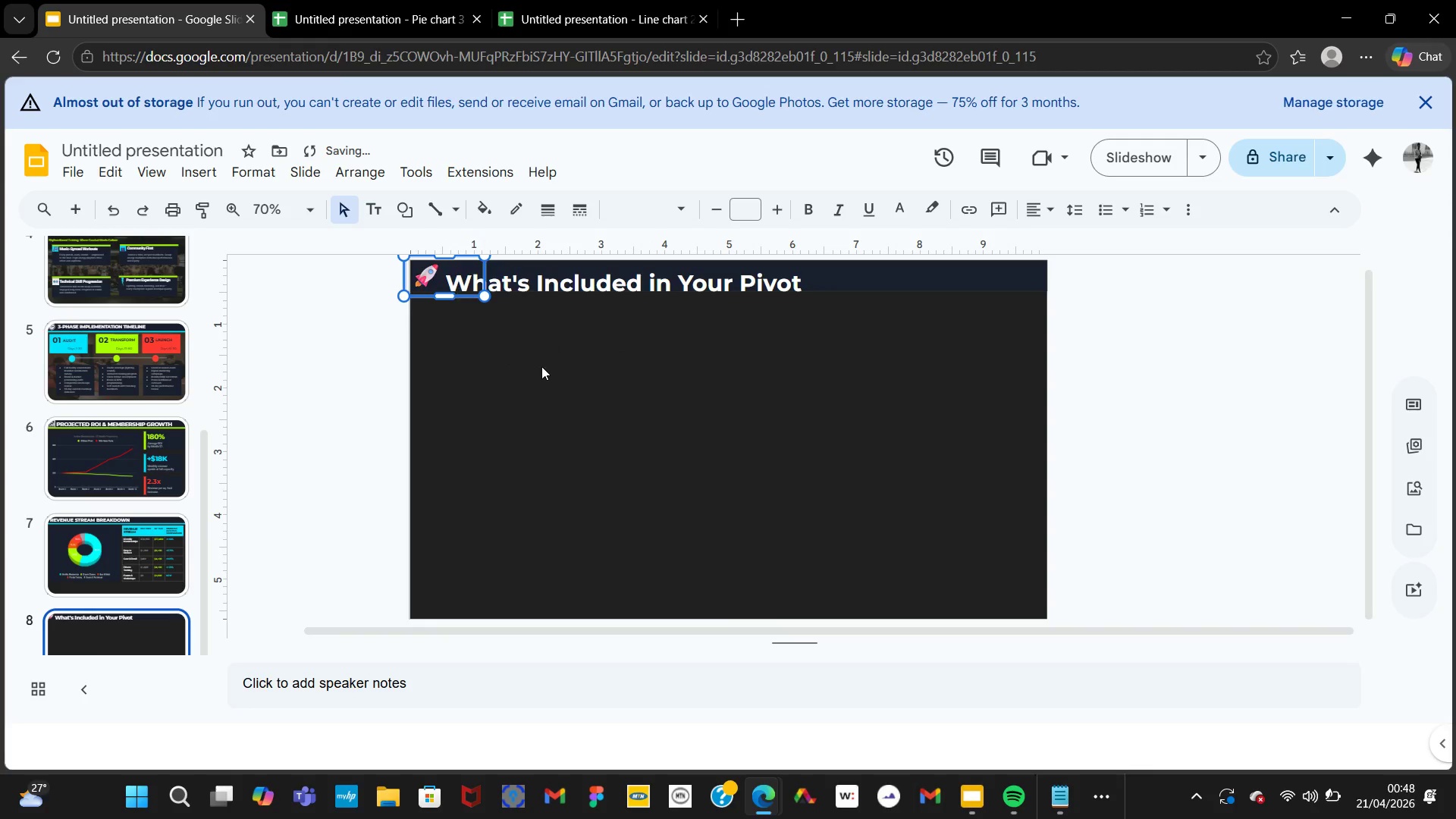 
left_click([548, 369])
 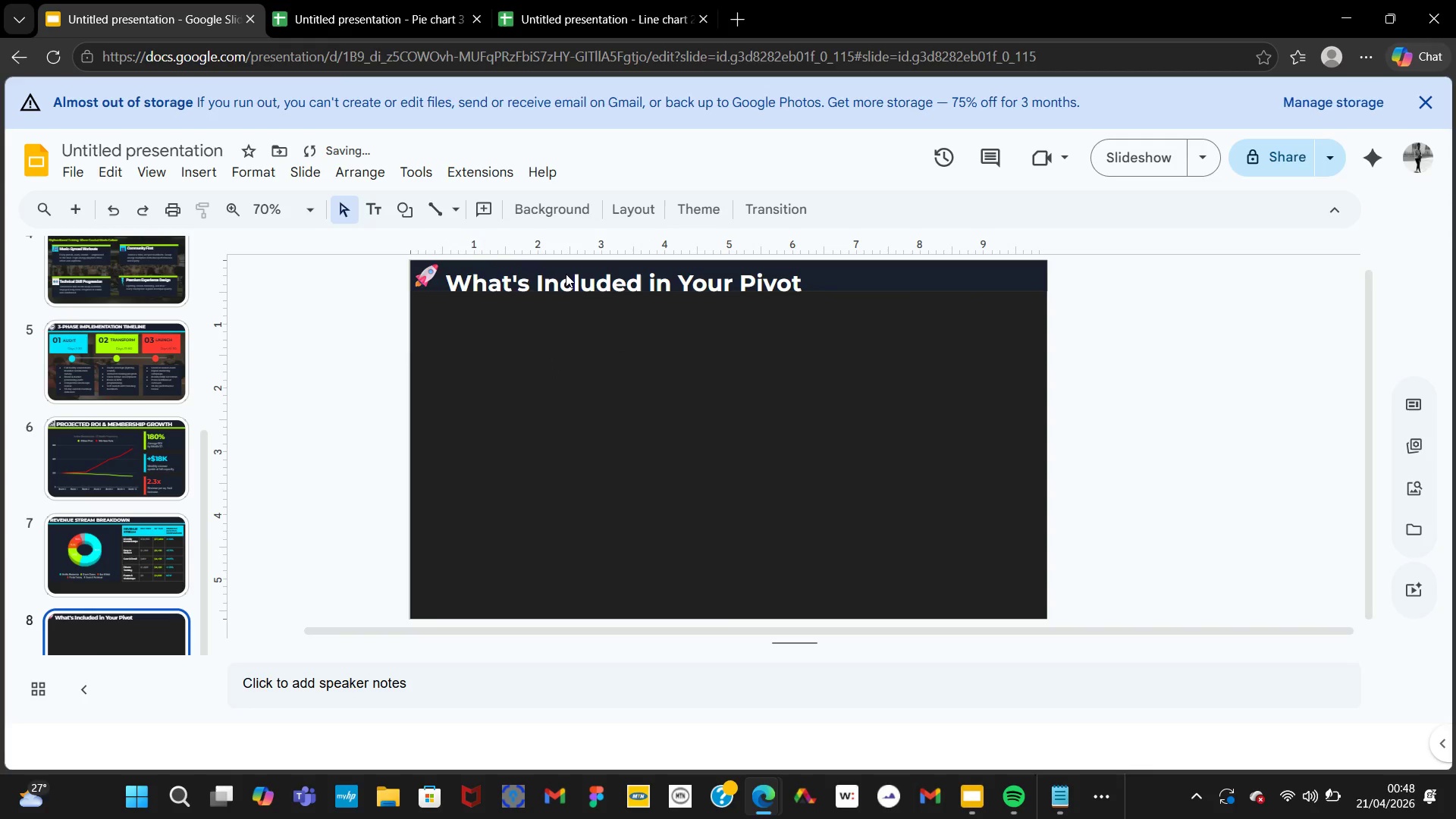 
left_click([560, 270])
 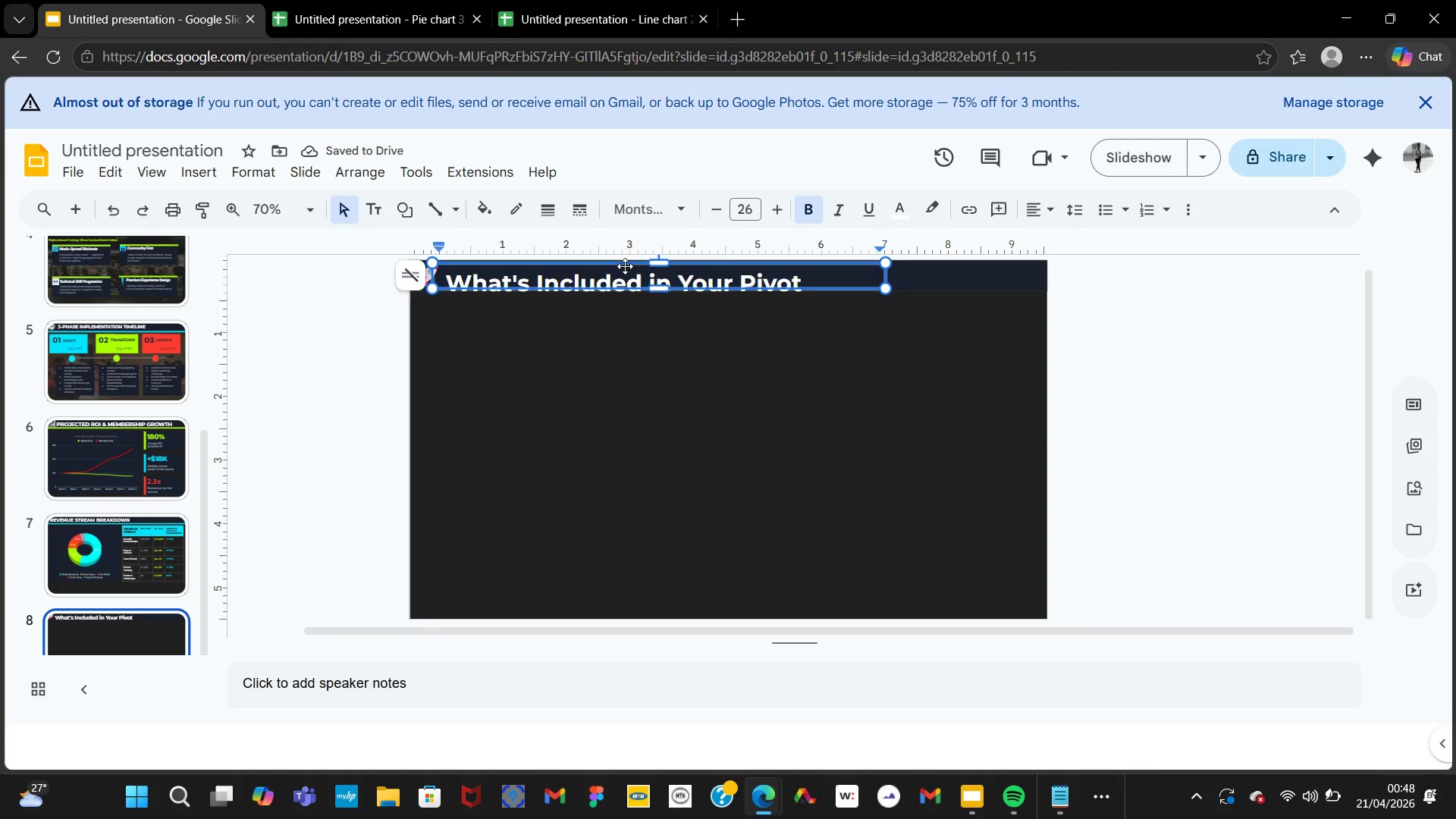 
left_click_drag(start_coordinate=[625, 266], to_coordinate=[625, 259])
 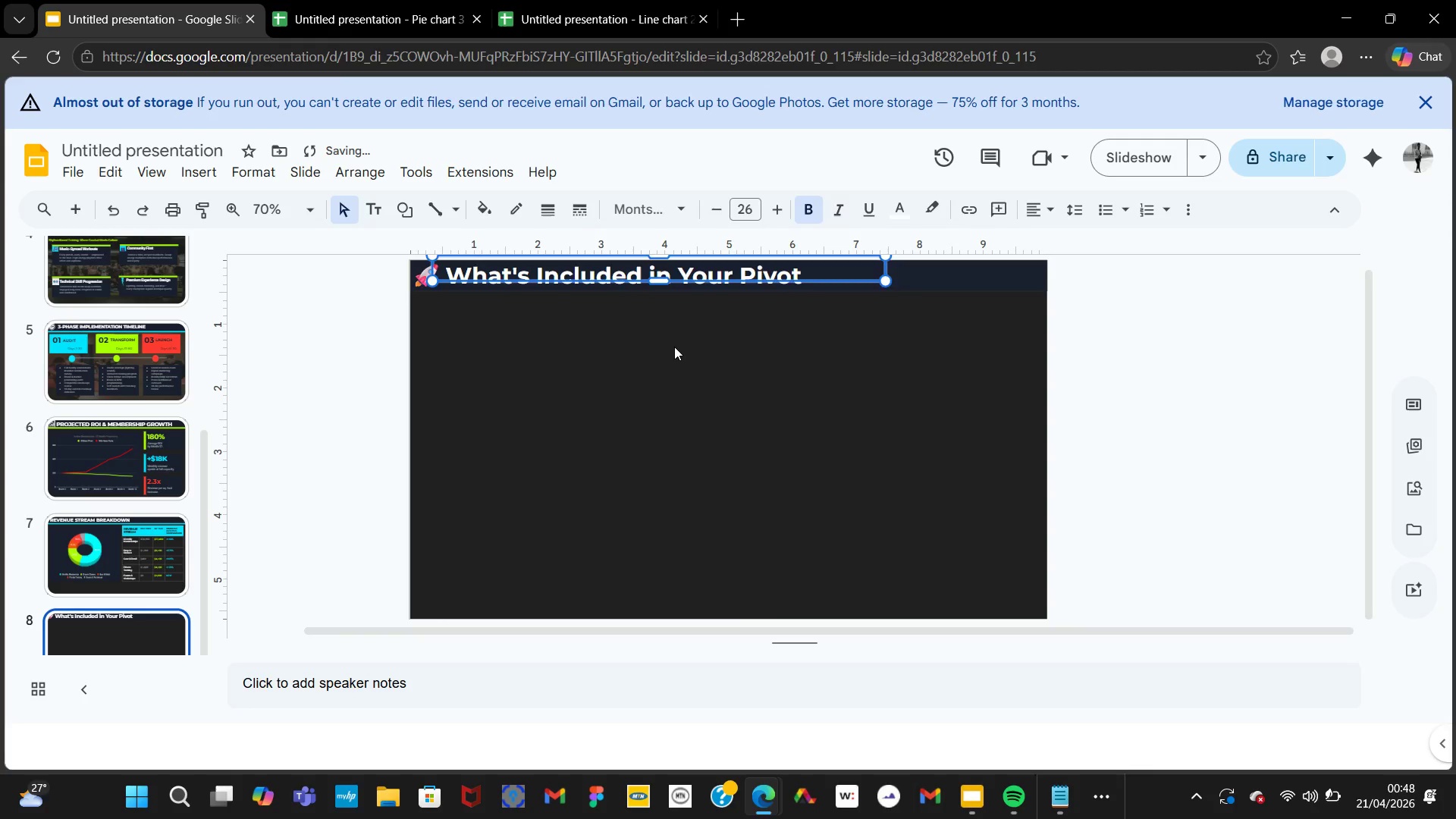 
left_click([674, 347])
 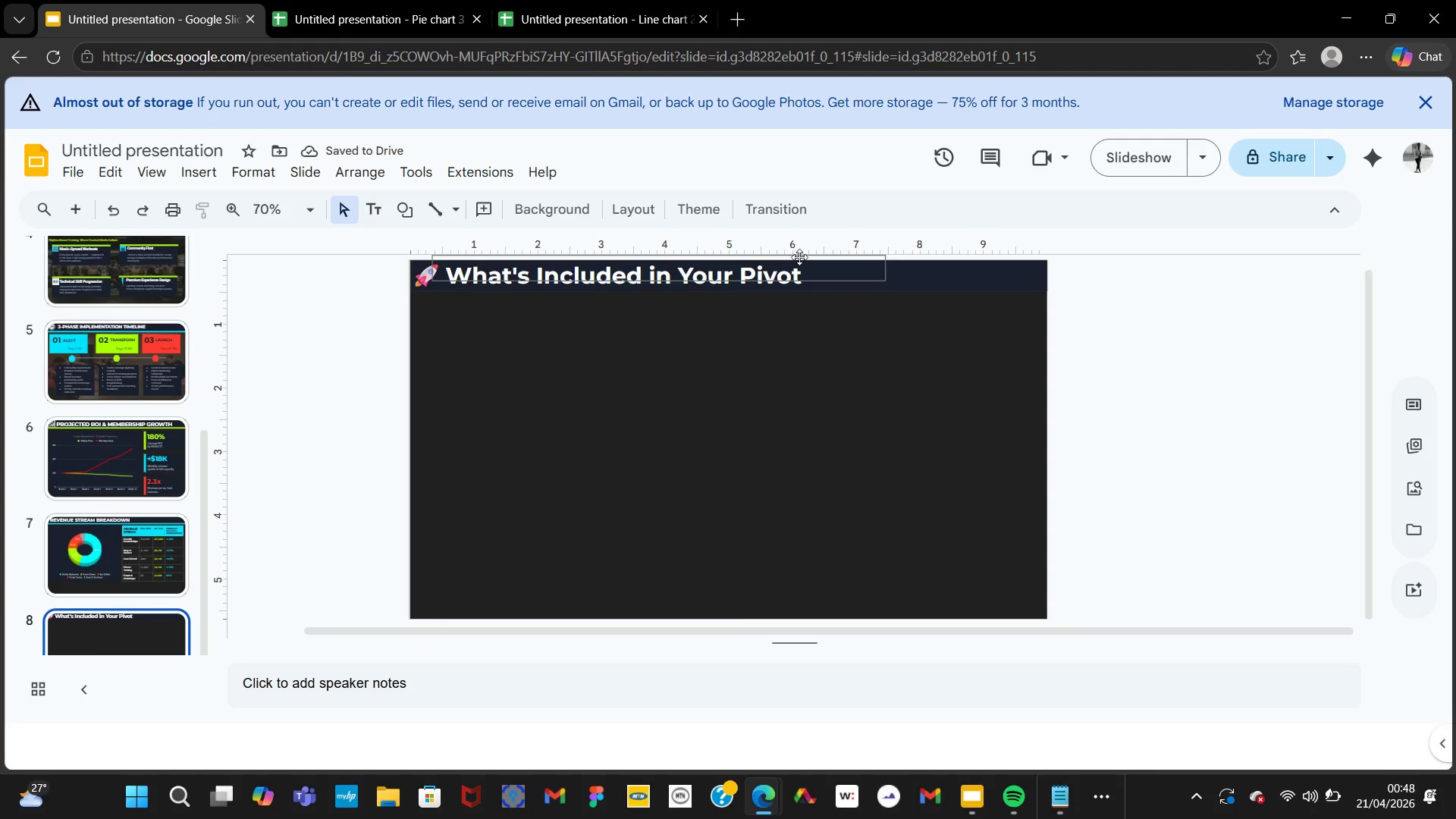 
left_click([807, 267])
 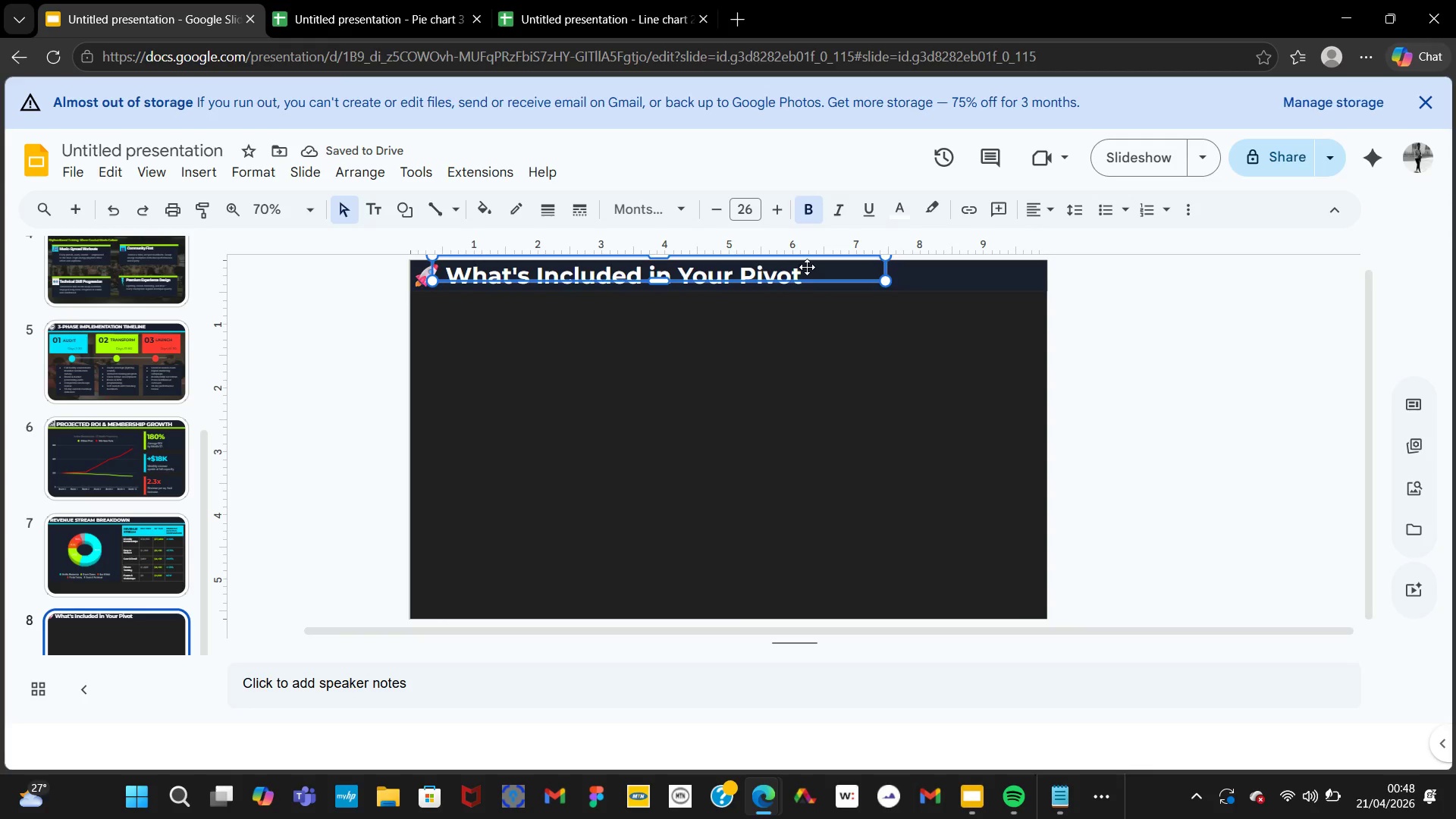 
left_click([807, 267])
 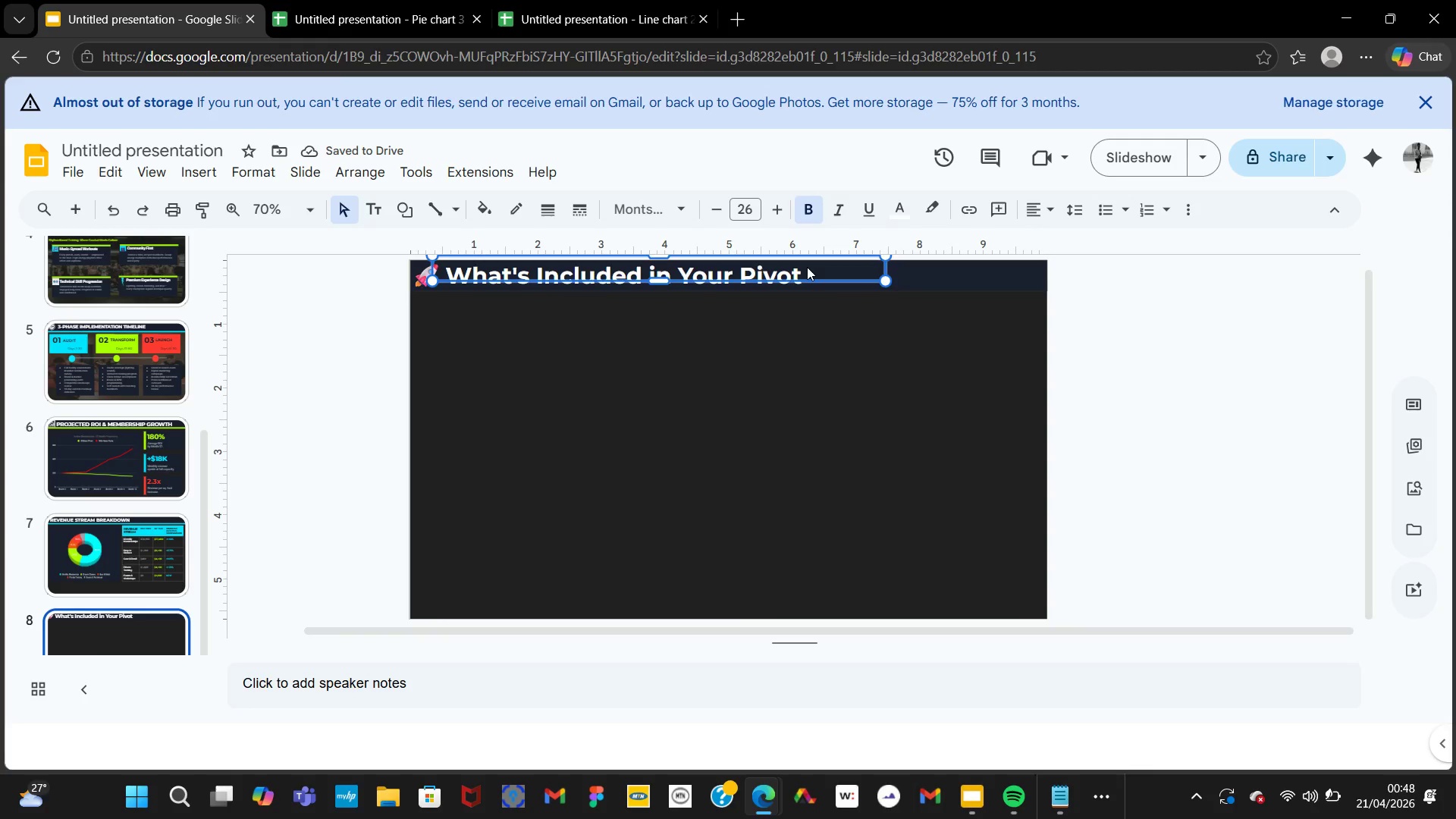 
double_click([807, 267])
 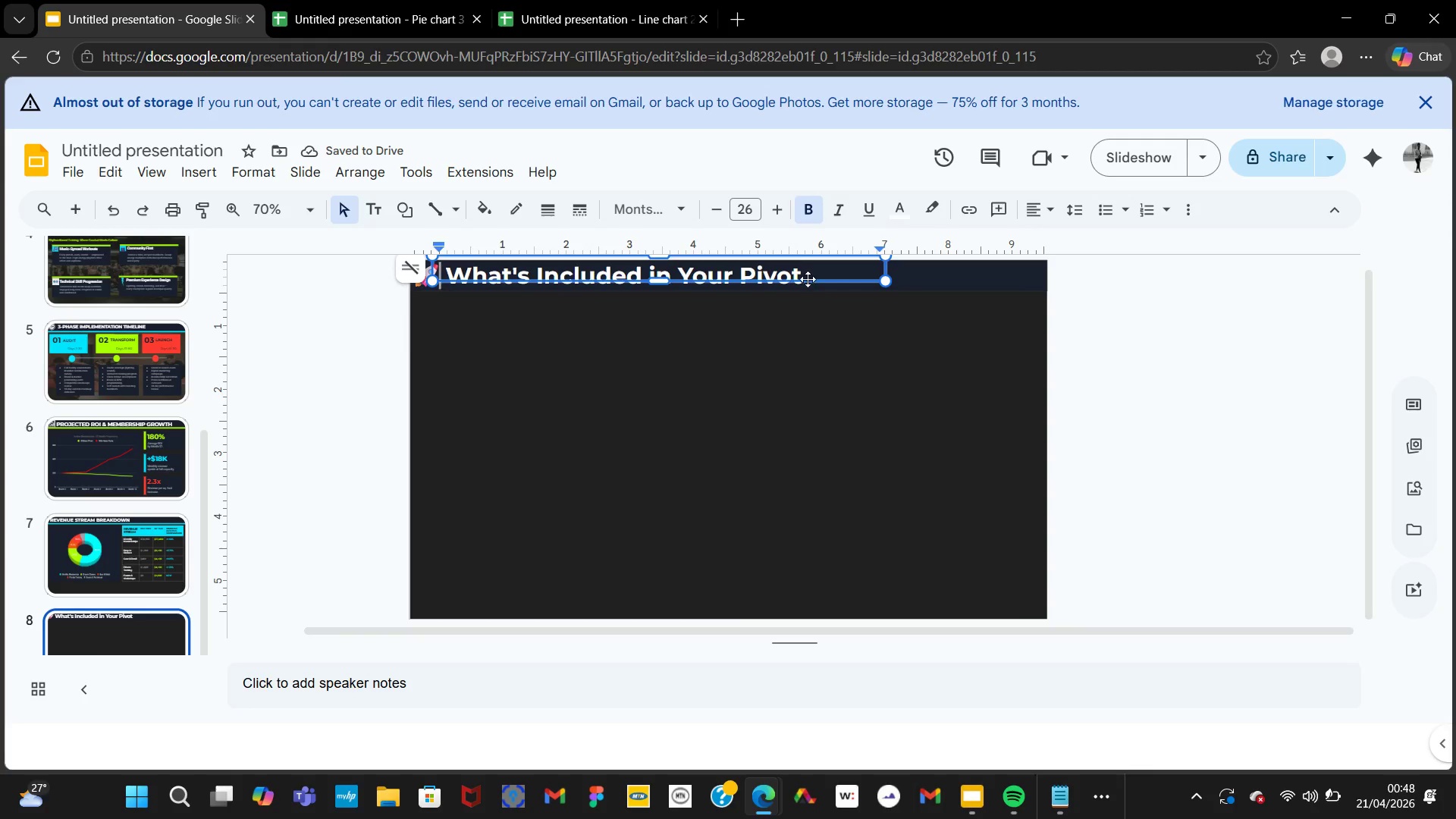 
left_click([808, 279])
 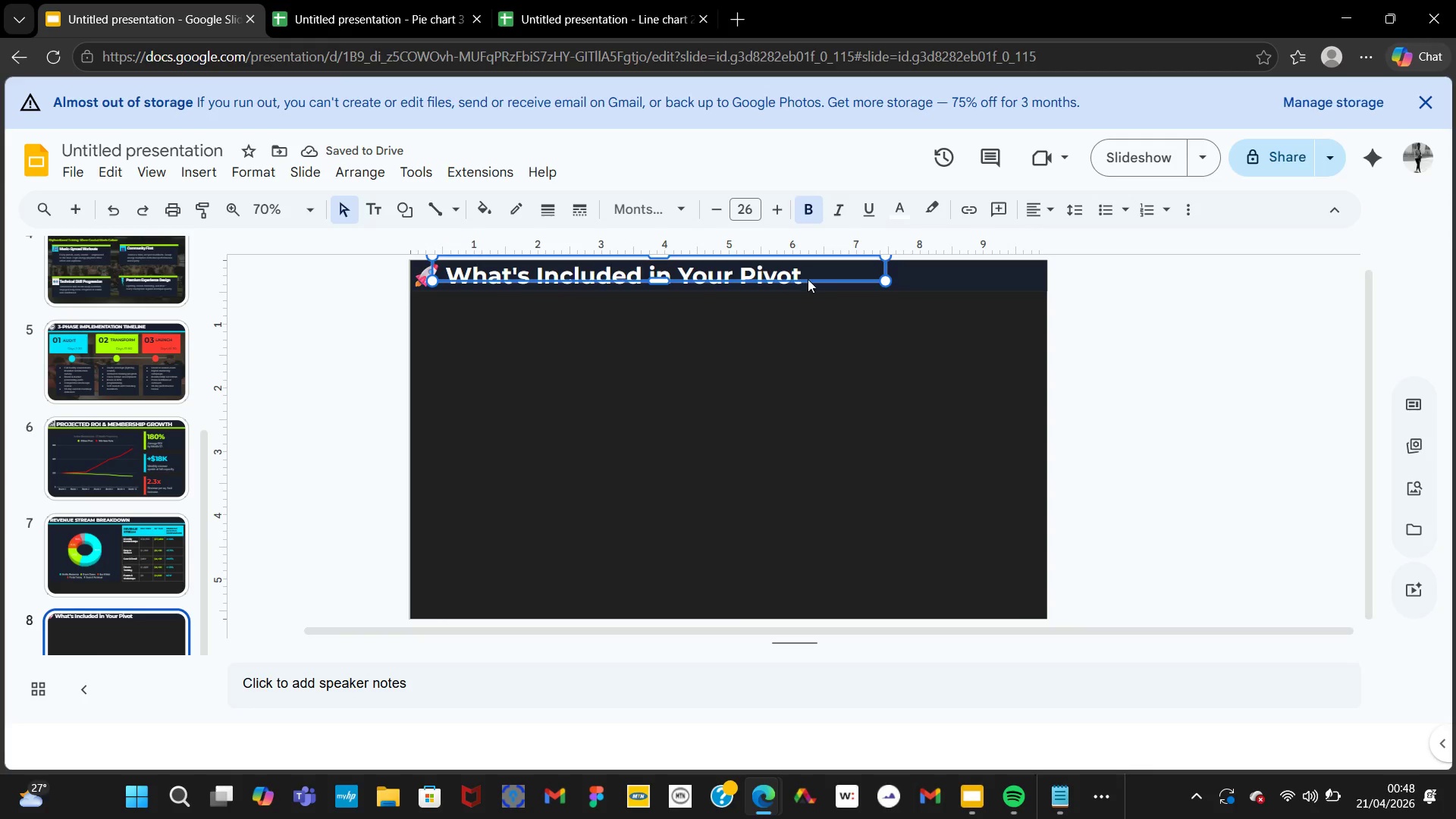 
double_click([808, 279])
 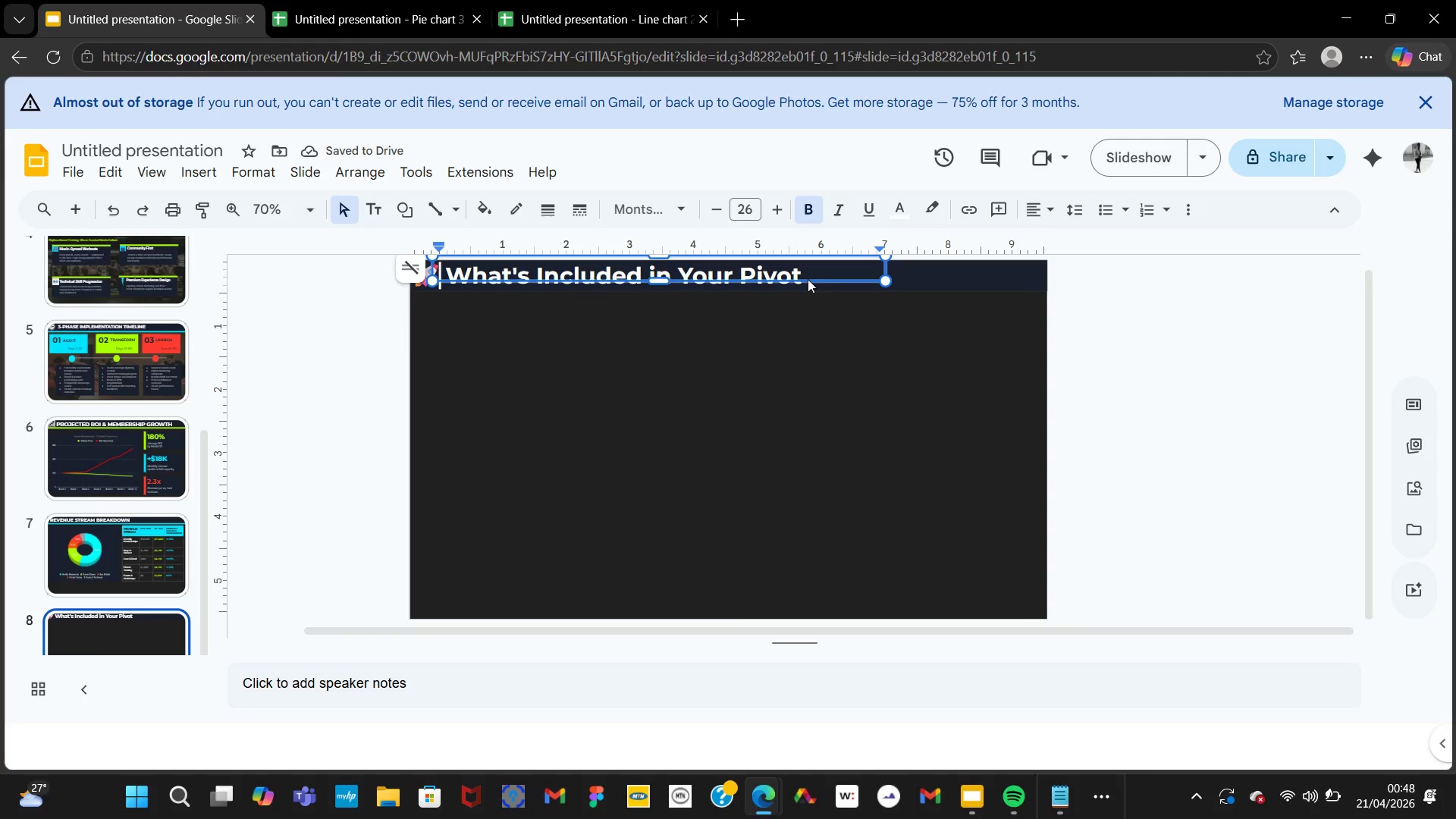 
double_click([791, 278])
 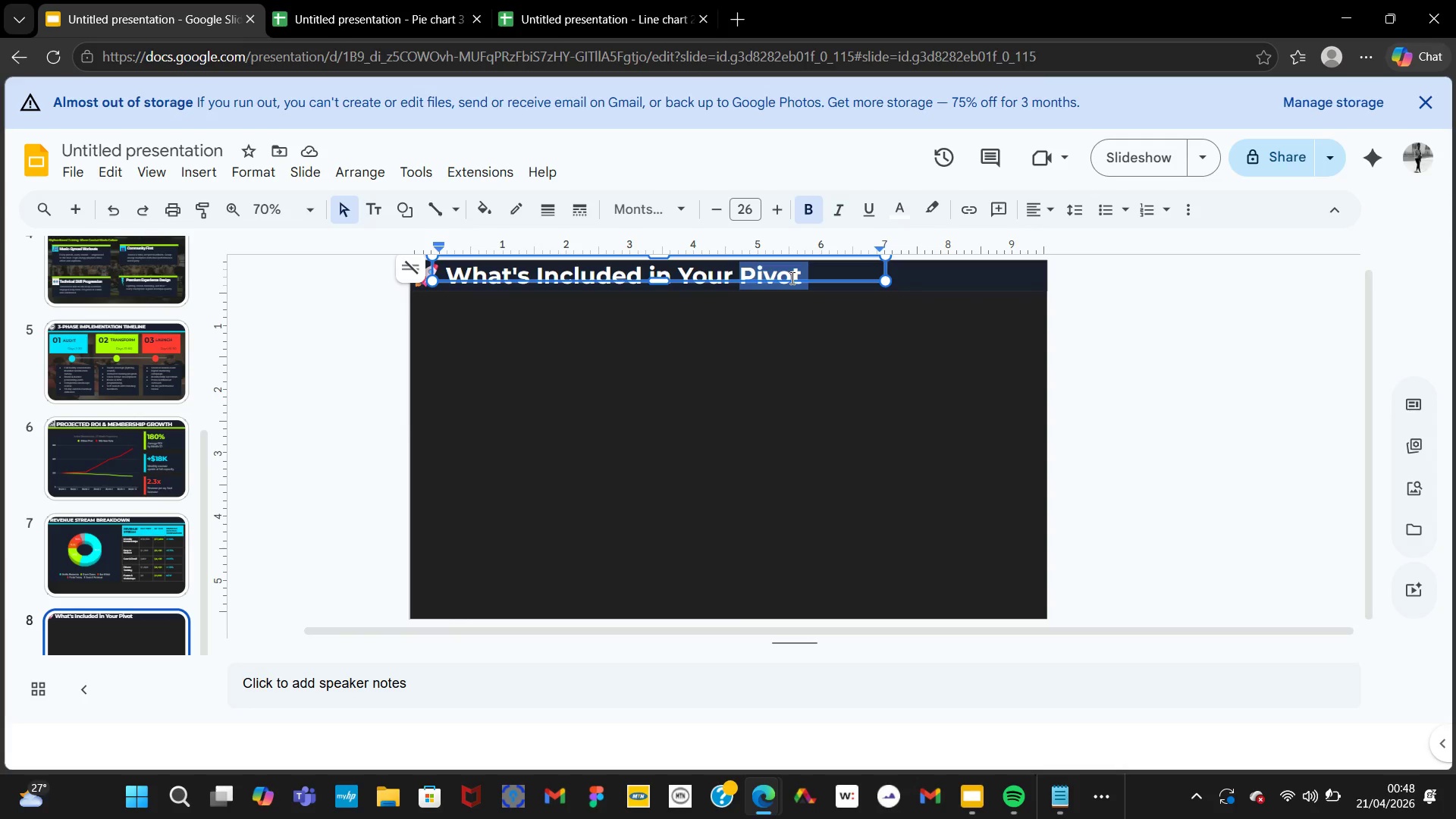 
left_click([791, 278])
 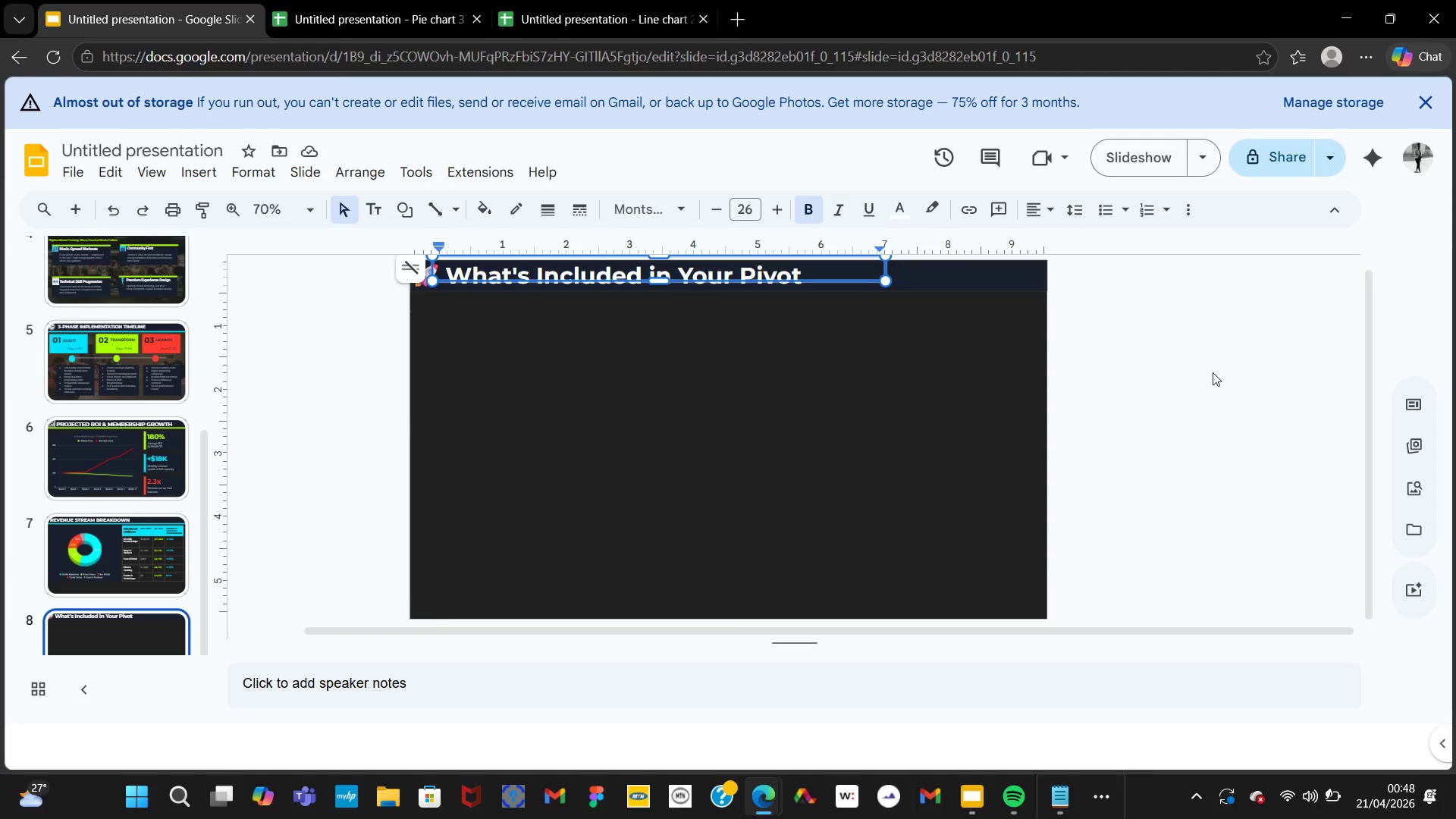 
key(ArrowRight)
 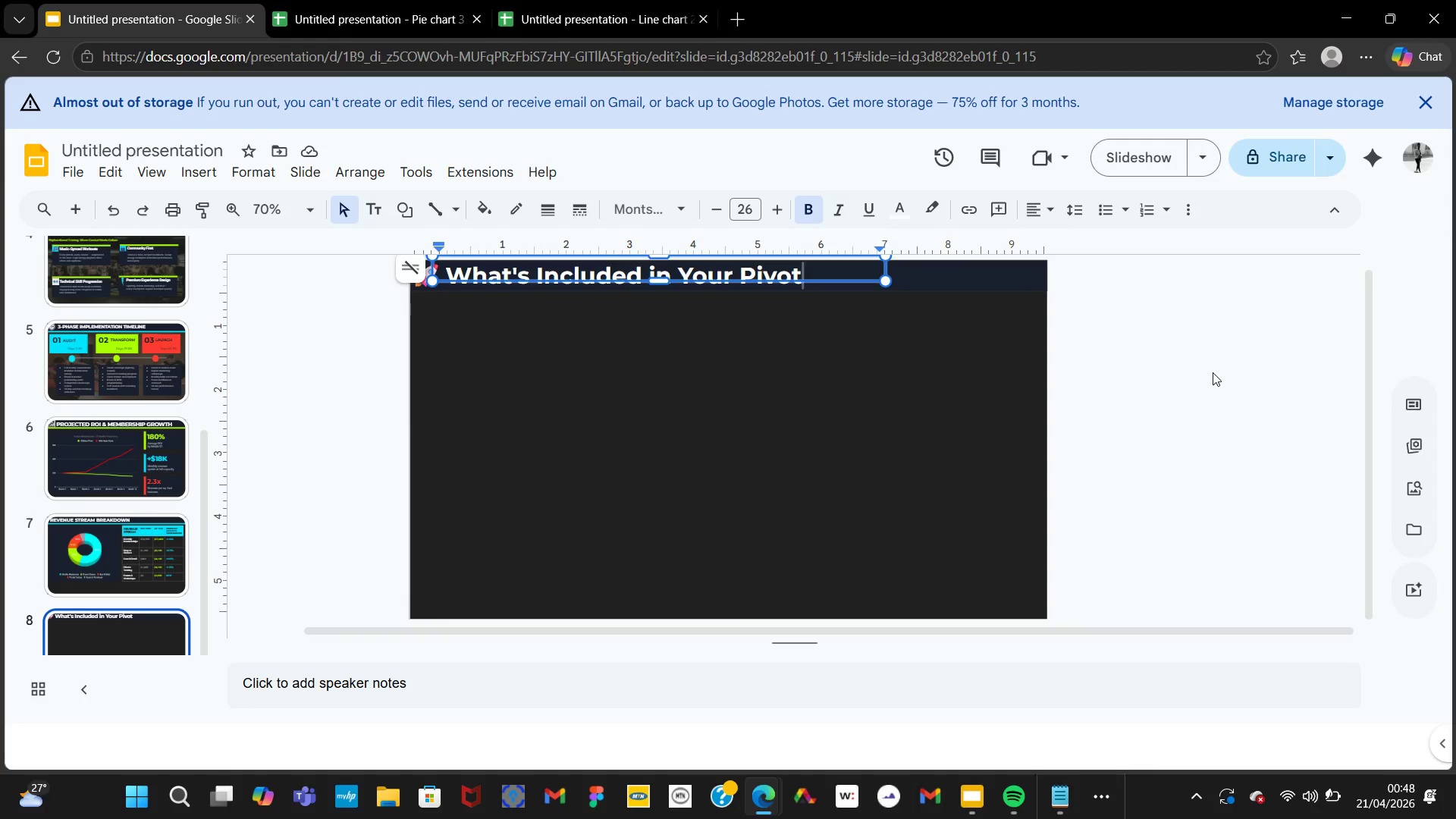 
key(Shift+Slash)
 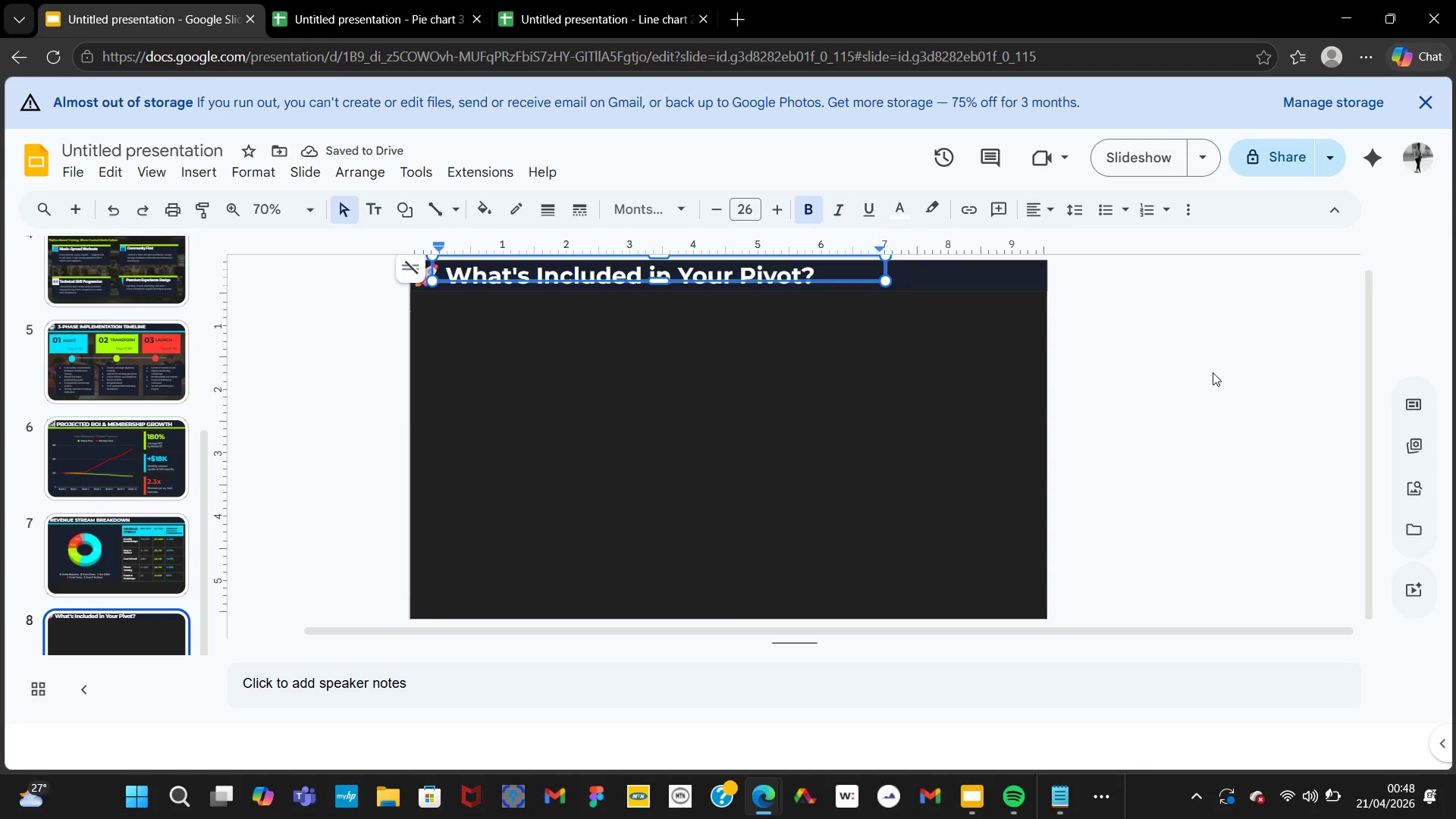 
wait(5.28)
 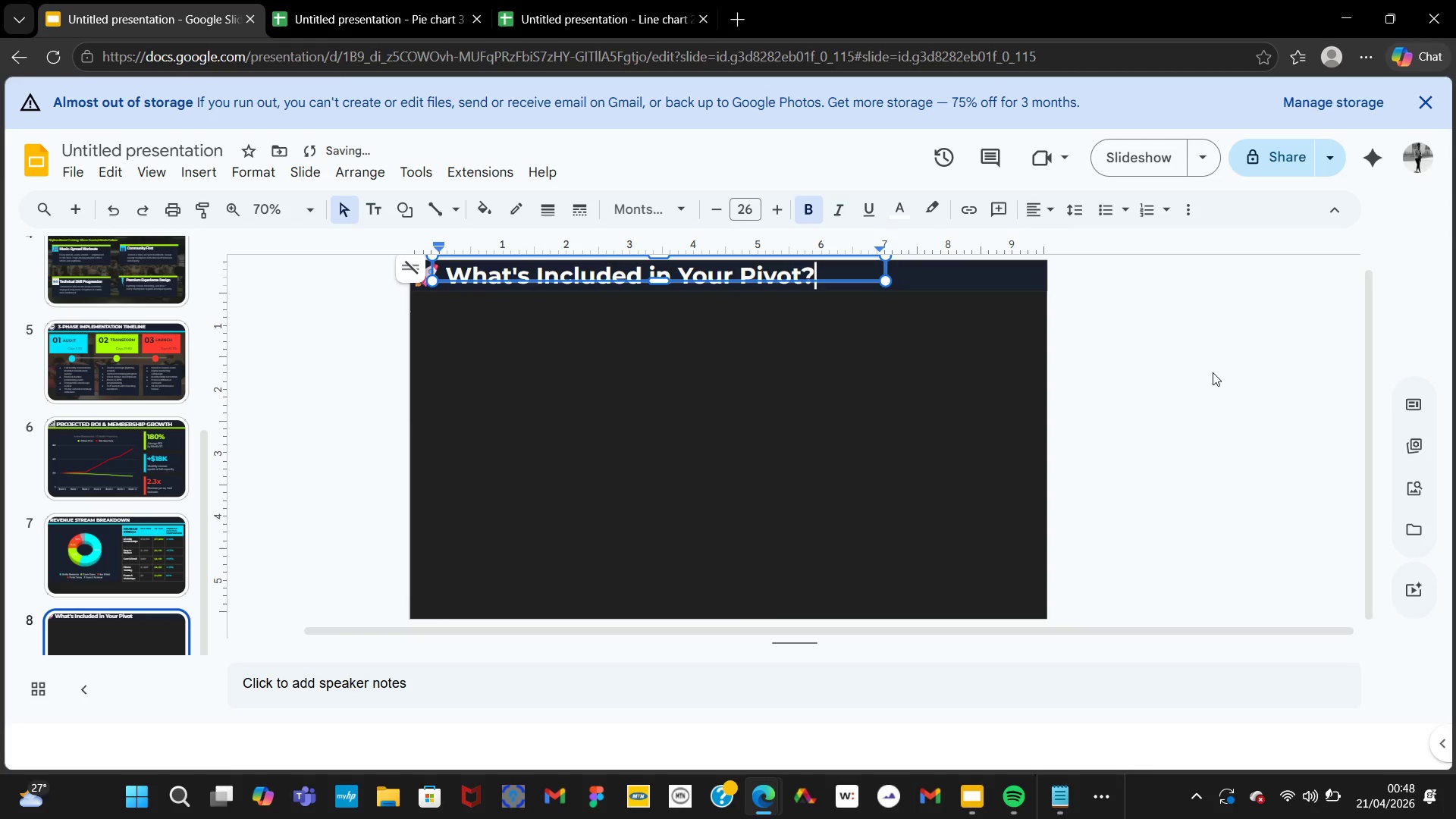 
left_click([842, 469])
 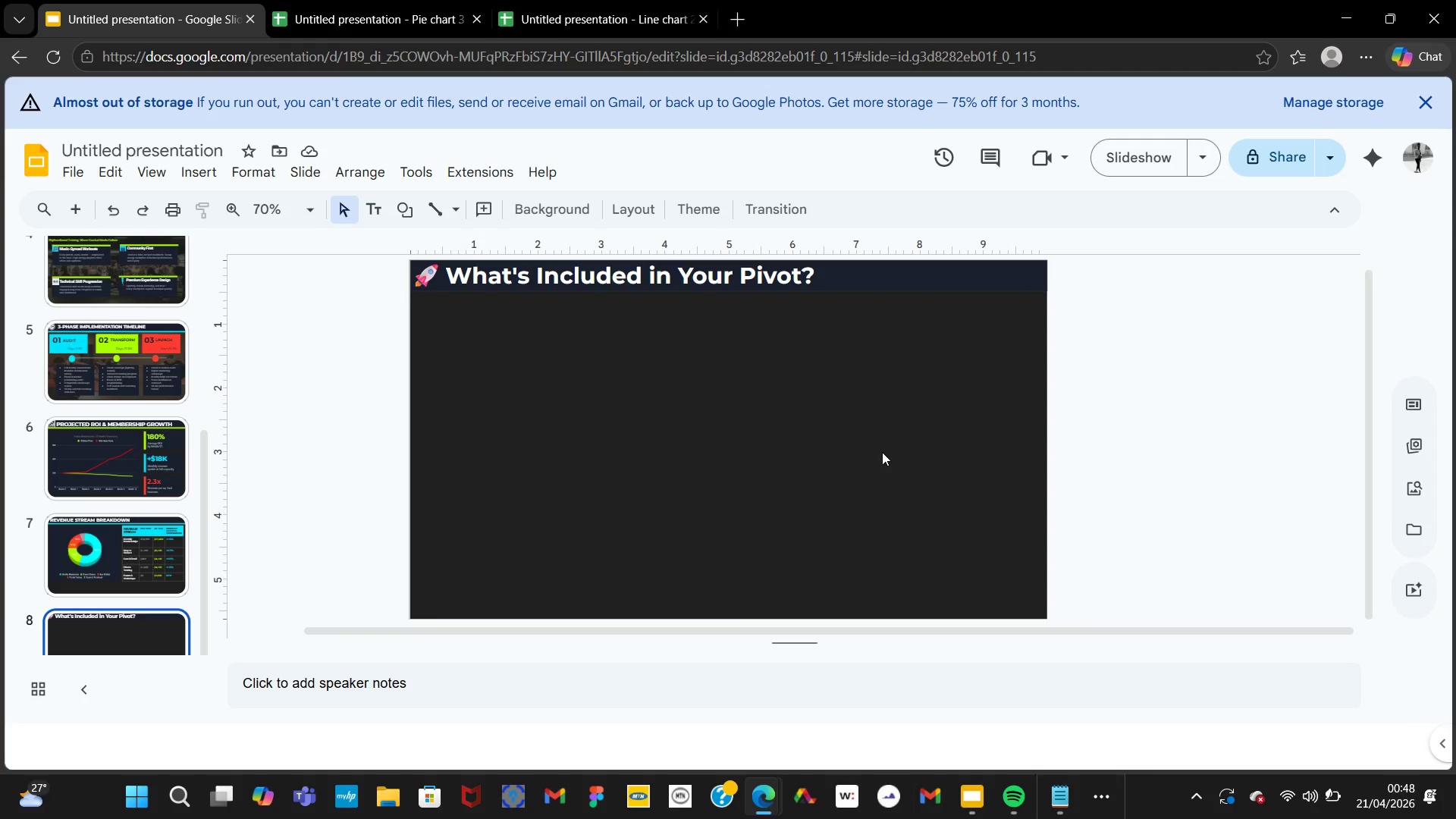 
wait(8.72)
 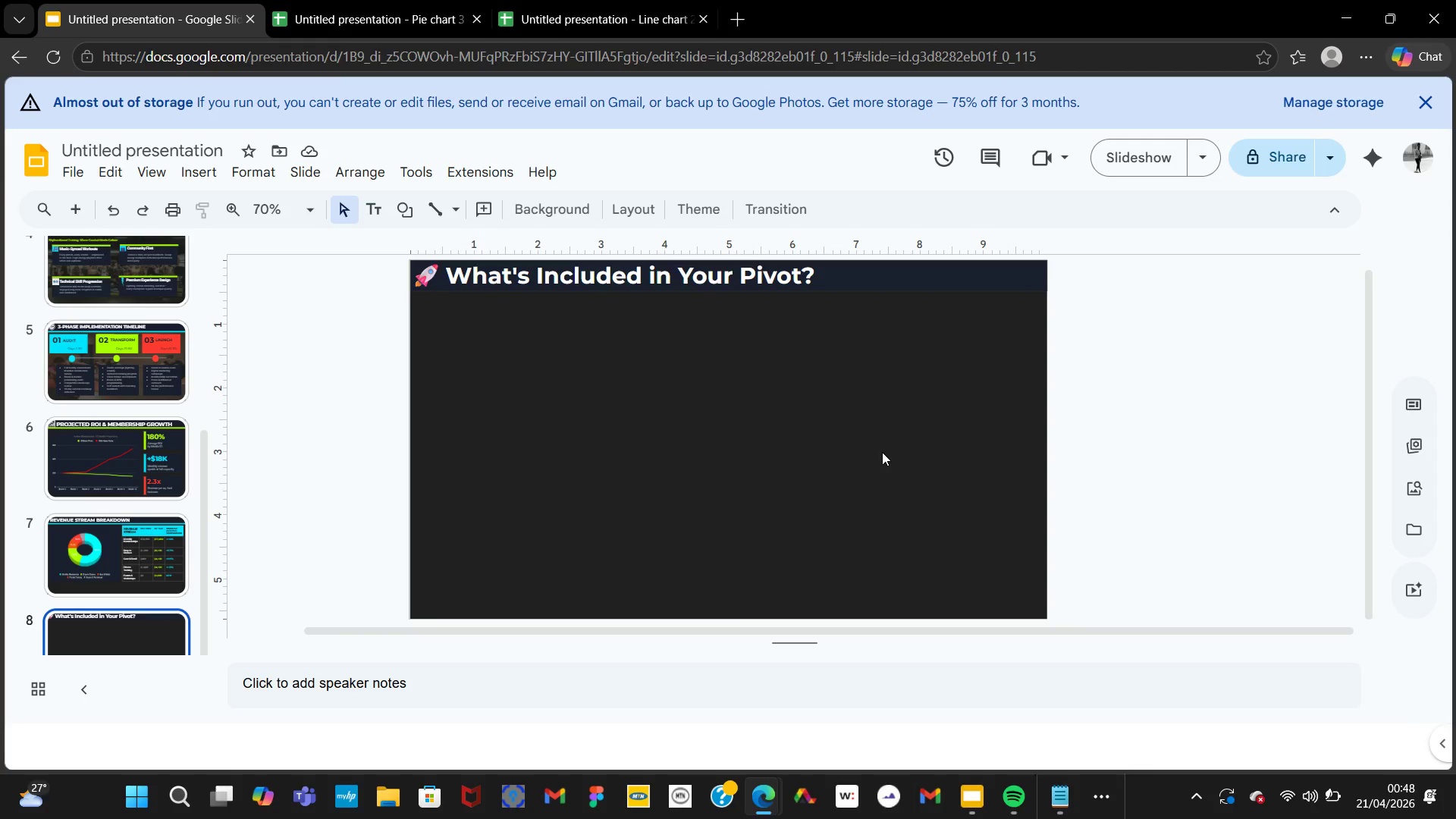 
double_click([761, 283])
 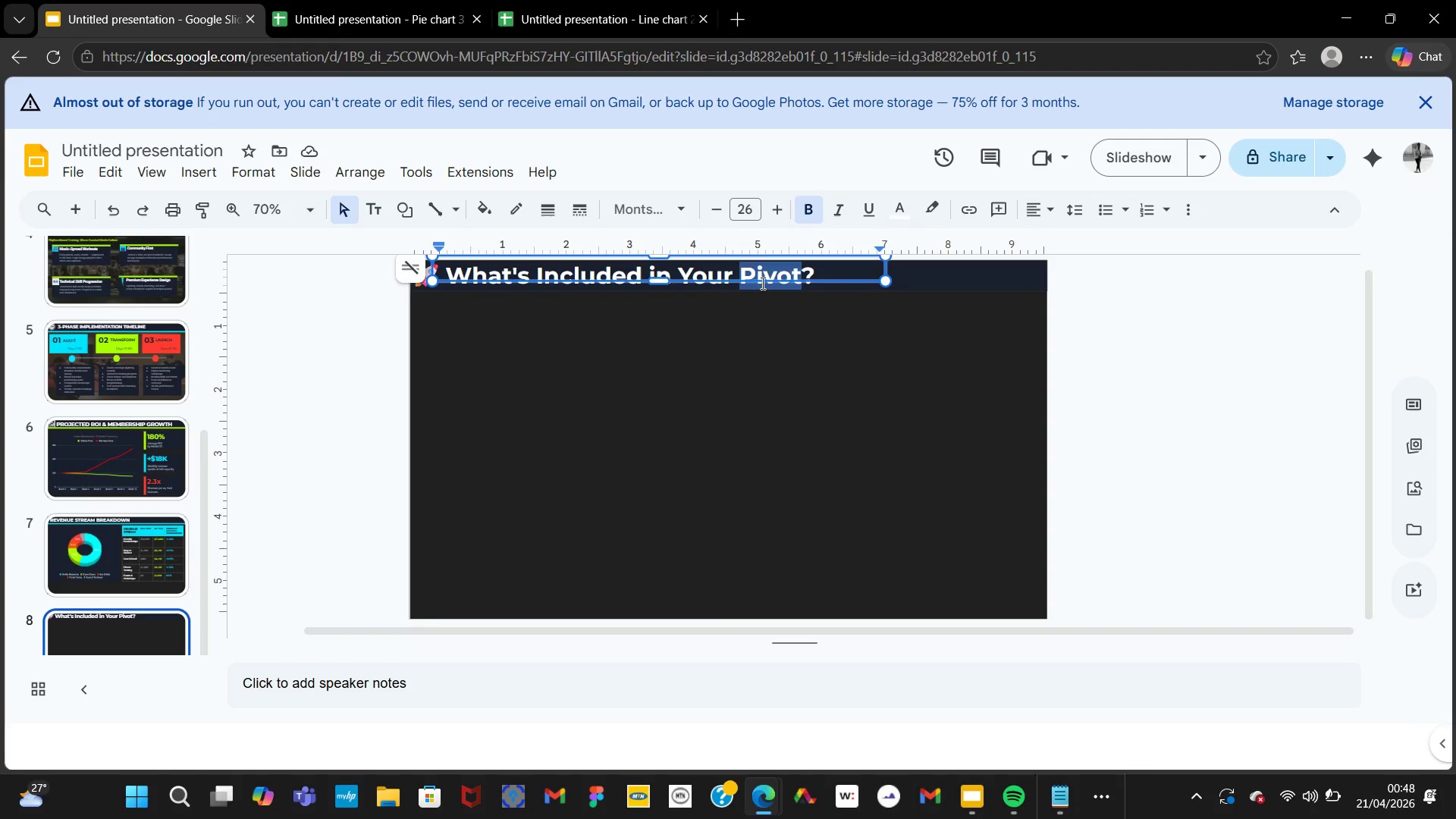 
type(PIVOT)
 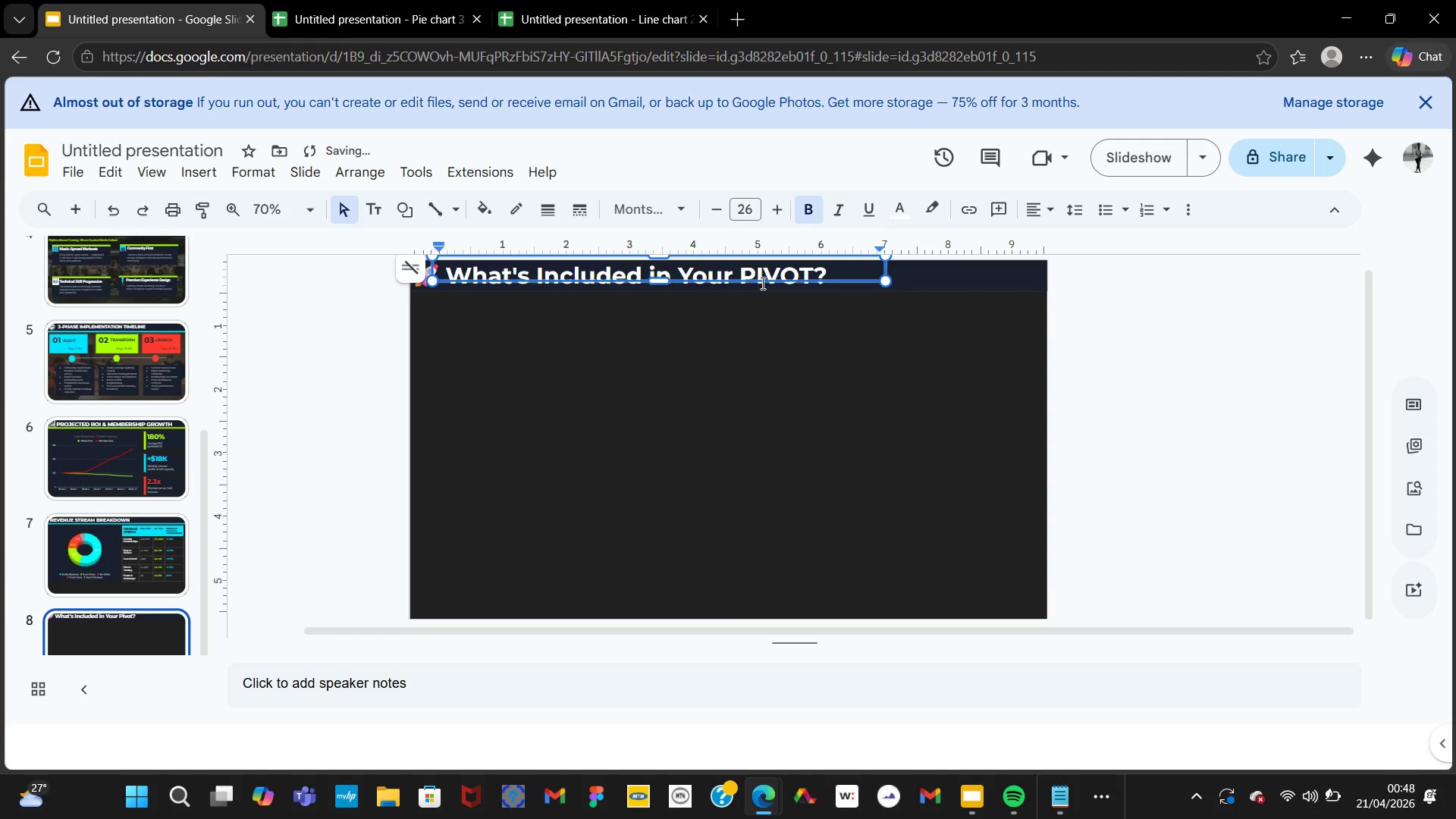 
key(ArrowLeft)
 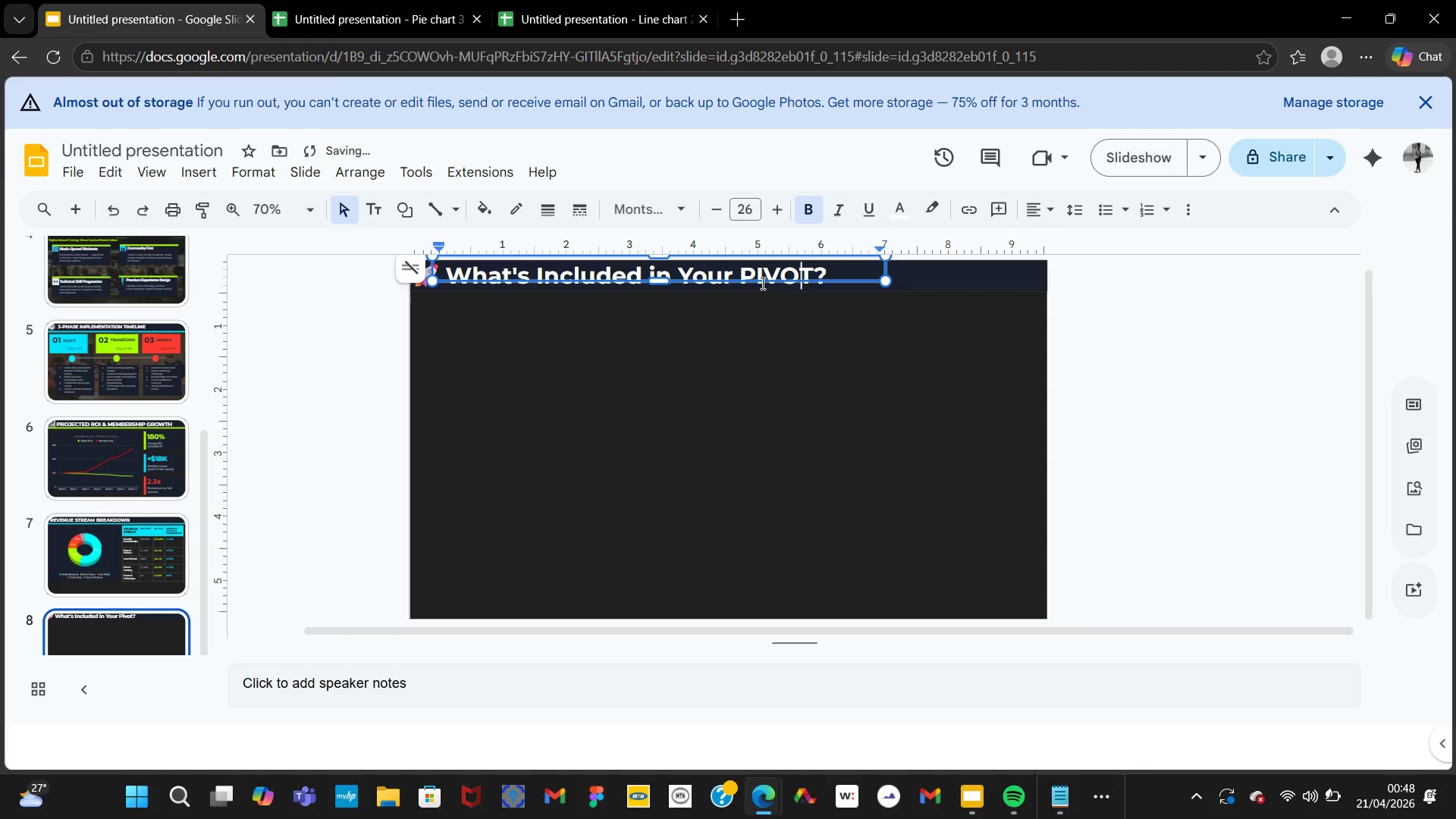 
key(ArrowLeft)
 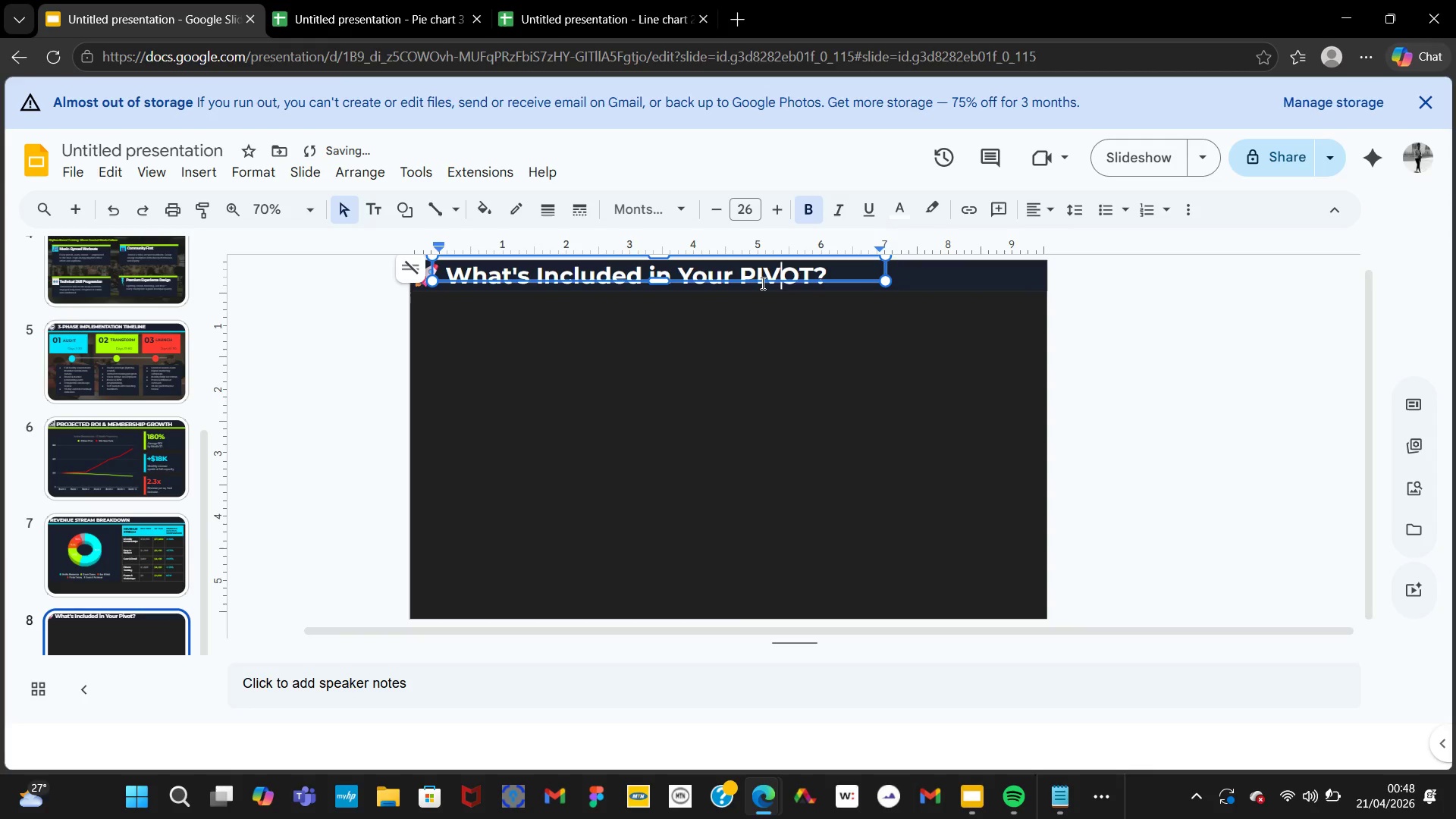 
key(ArrowLeft)
 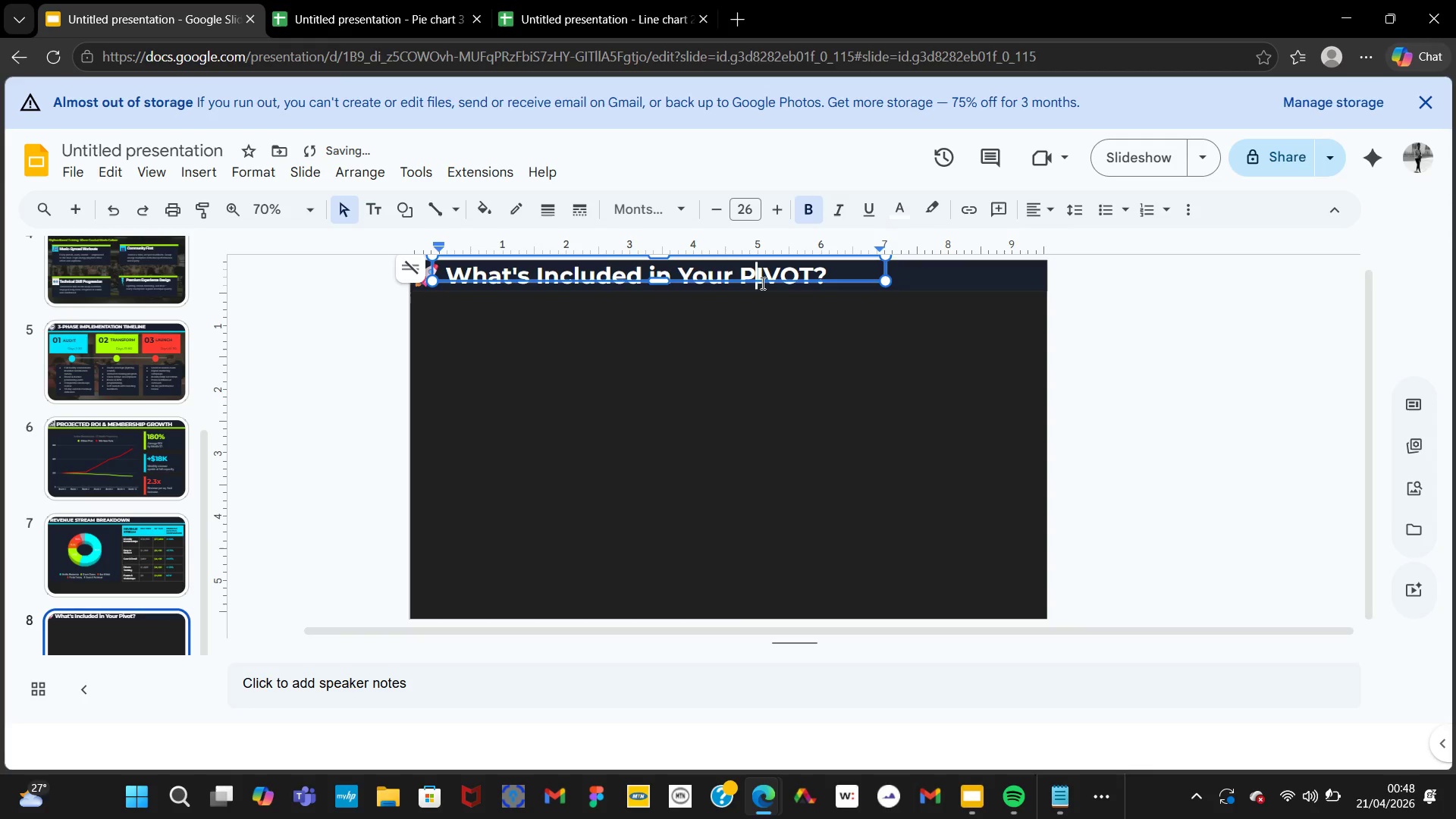 
key(ArrowLeft)
 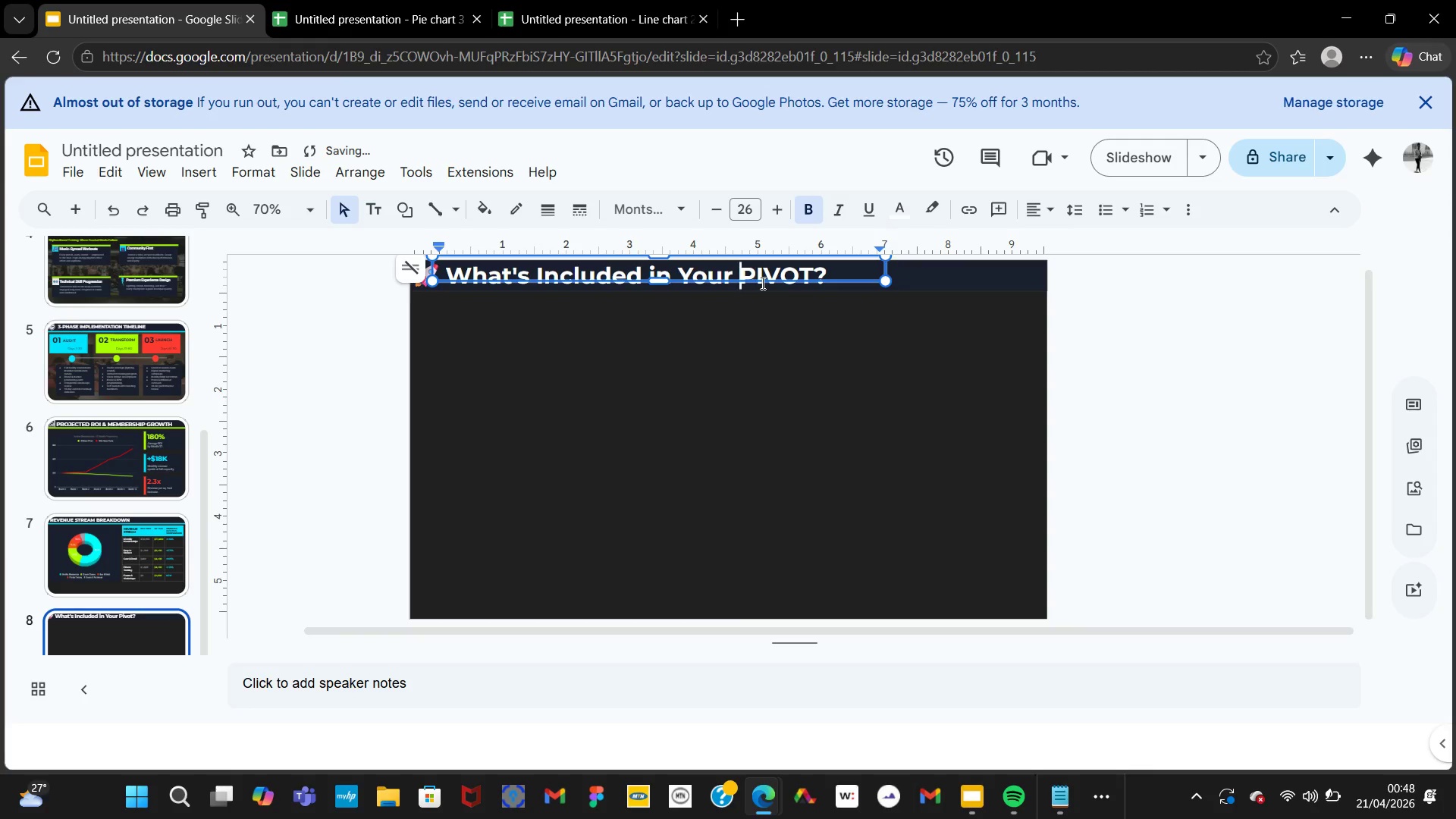 
key(ArrowLeft)
 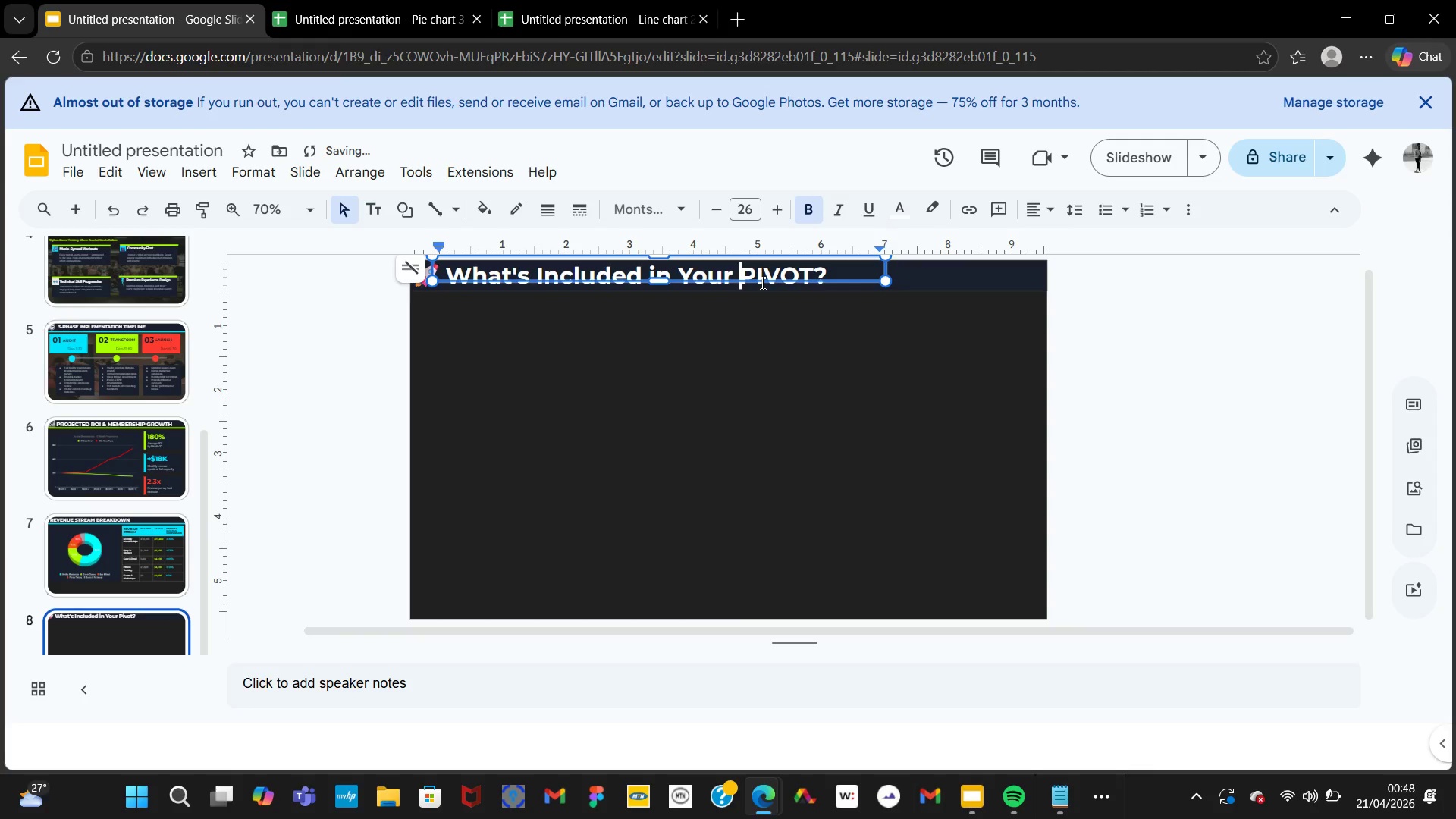 
key(ArrowLeft)
 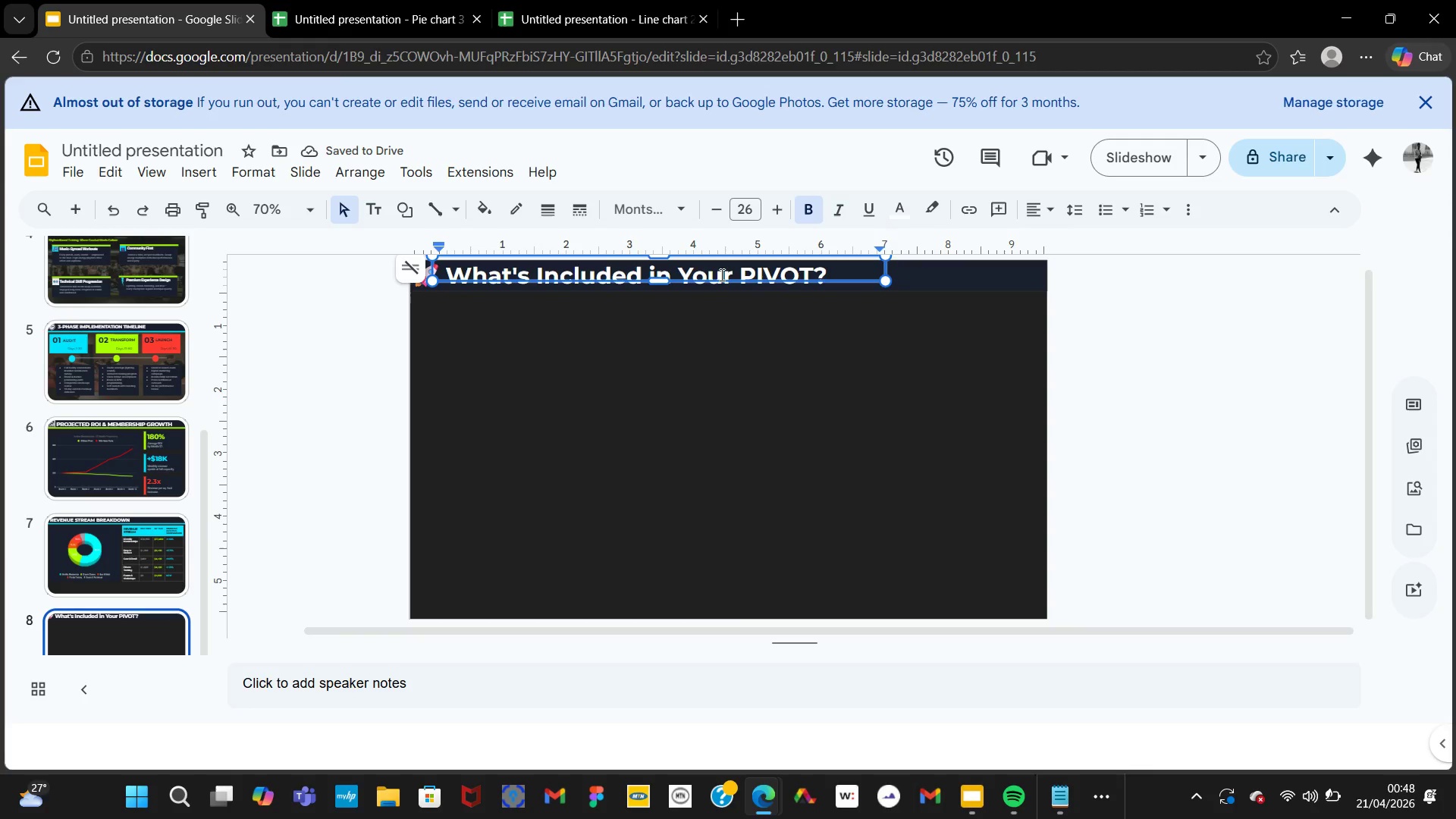 
double_click([720, 275])
 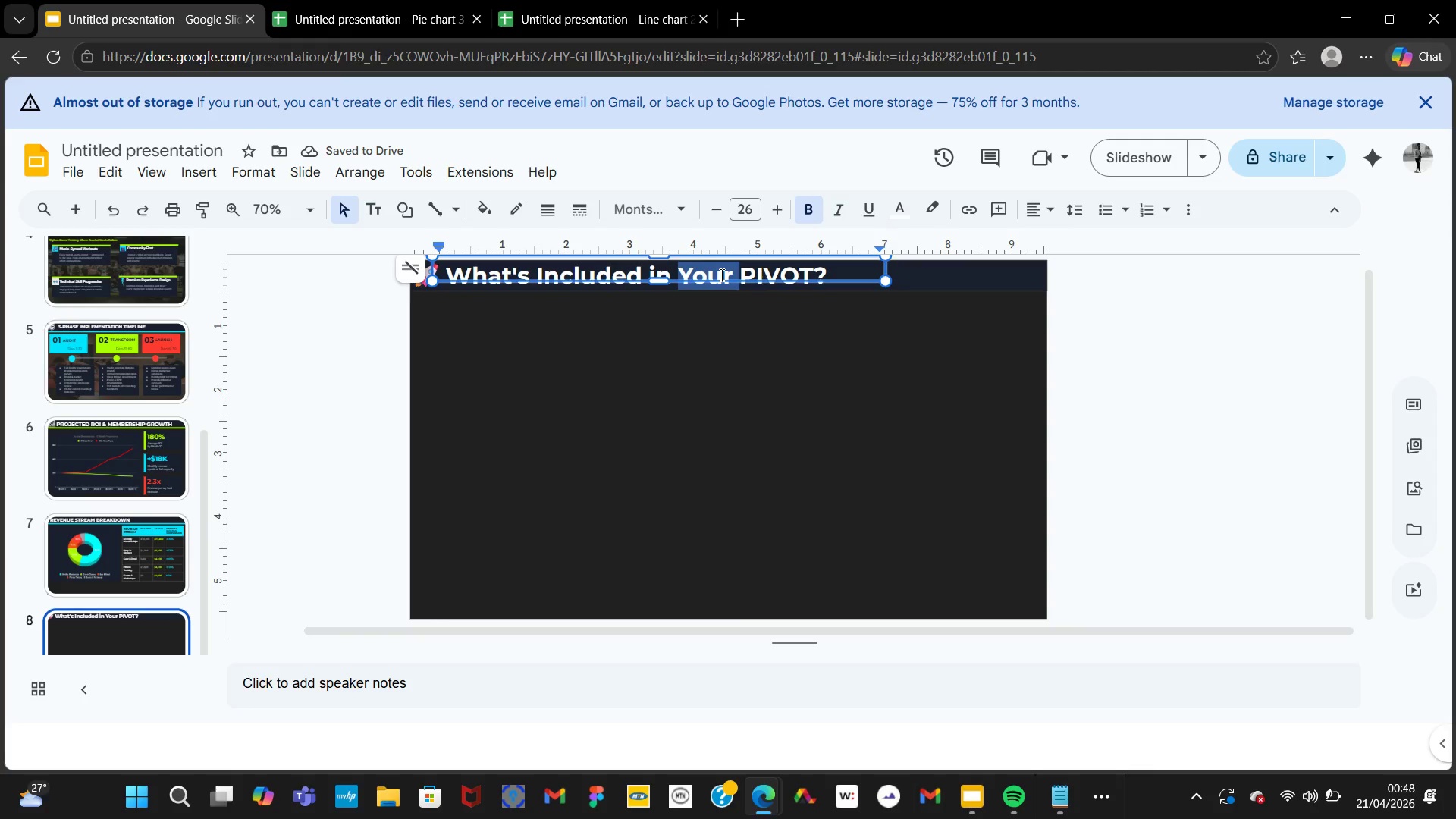 
type(YOUR)
 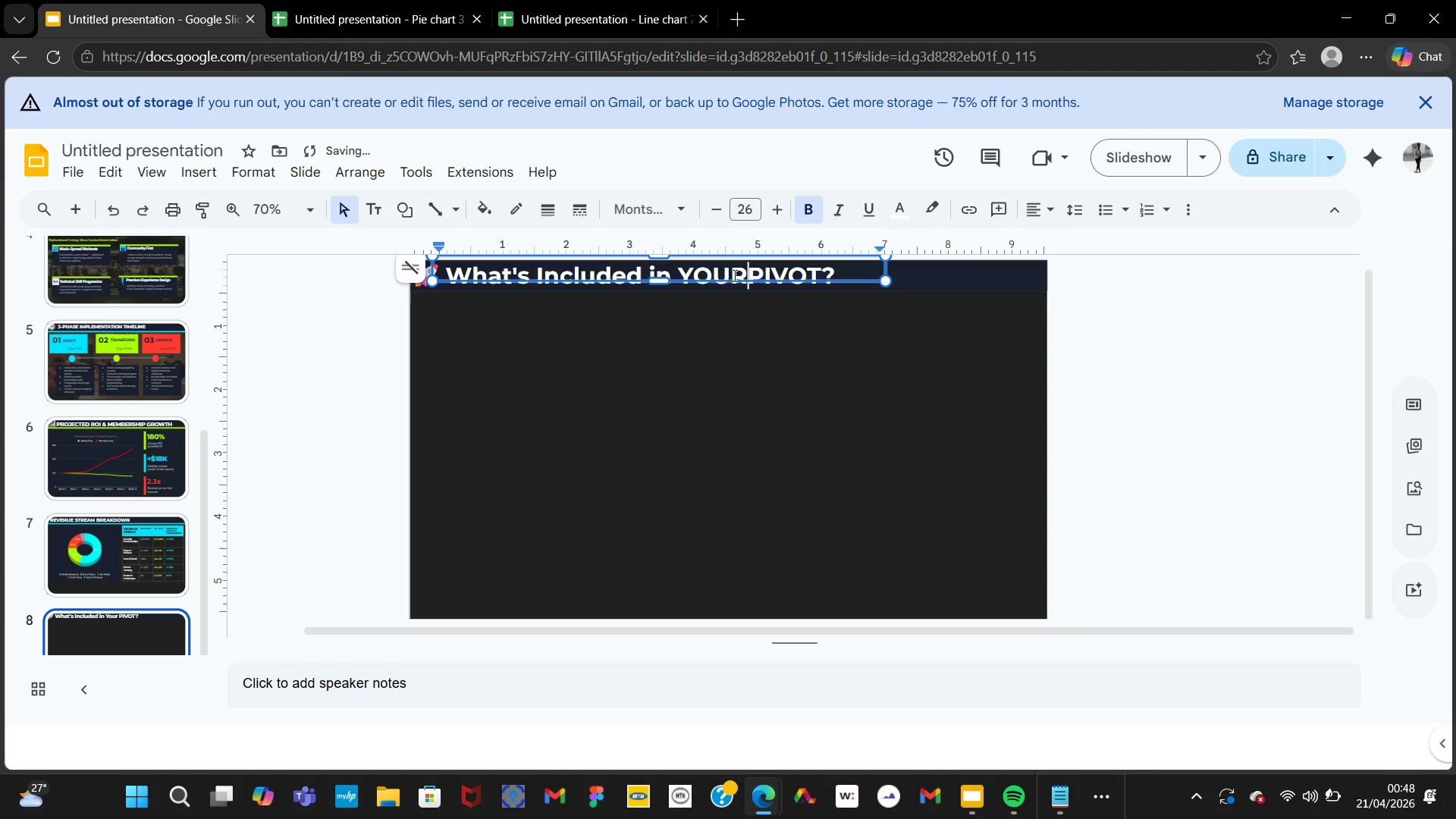 
hold_key(key=Space, duration=1.44)
 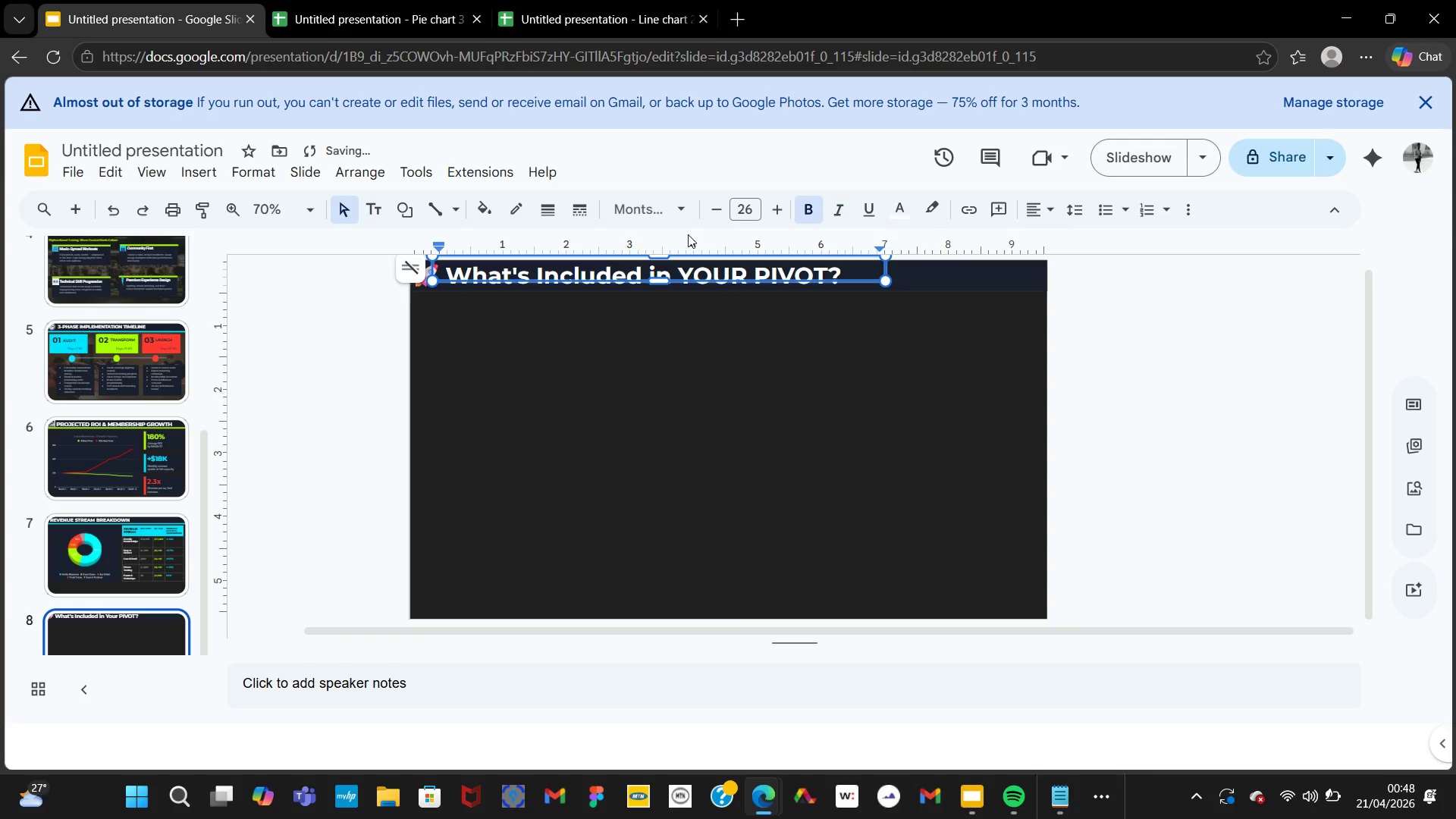 
double_click([660, 272])
 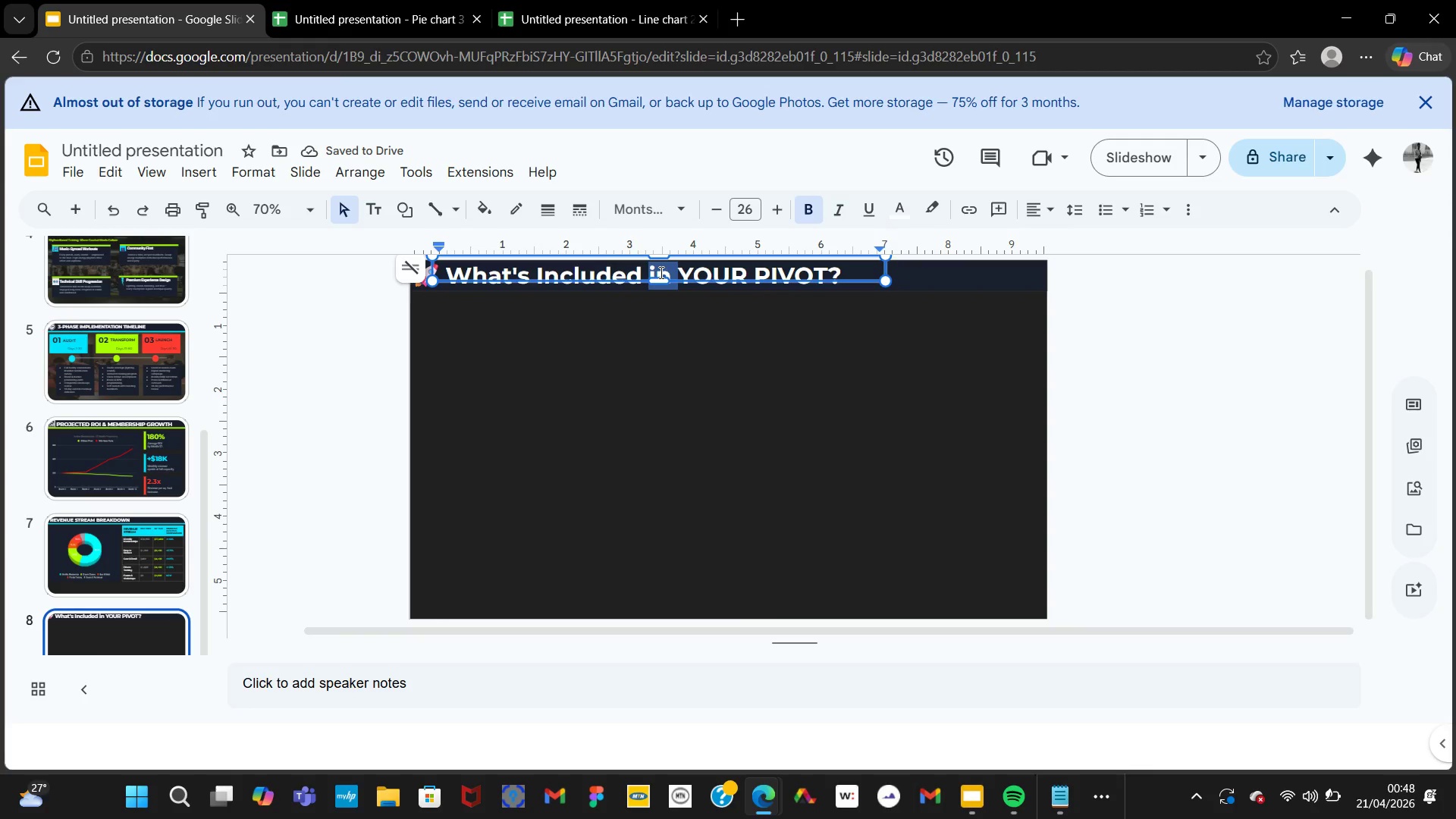 
type(IN)
 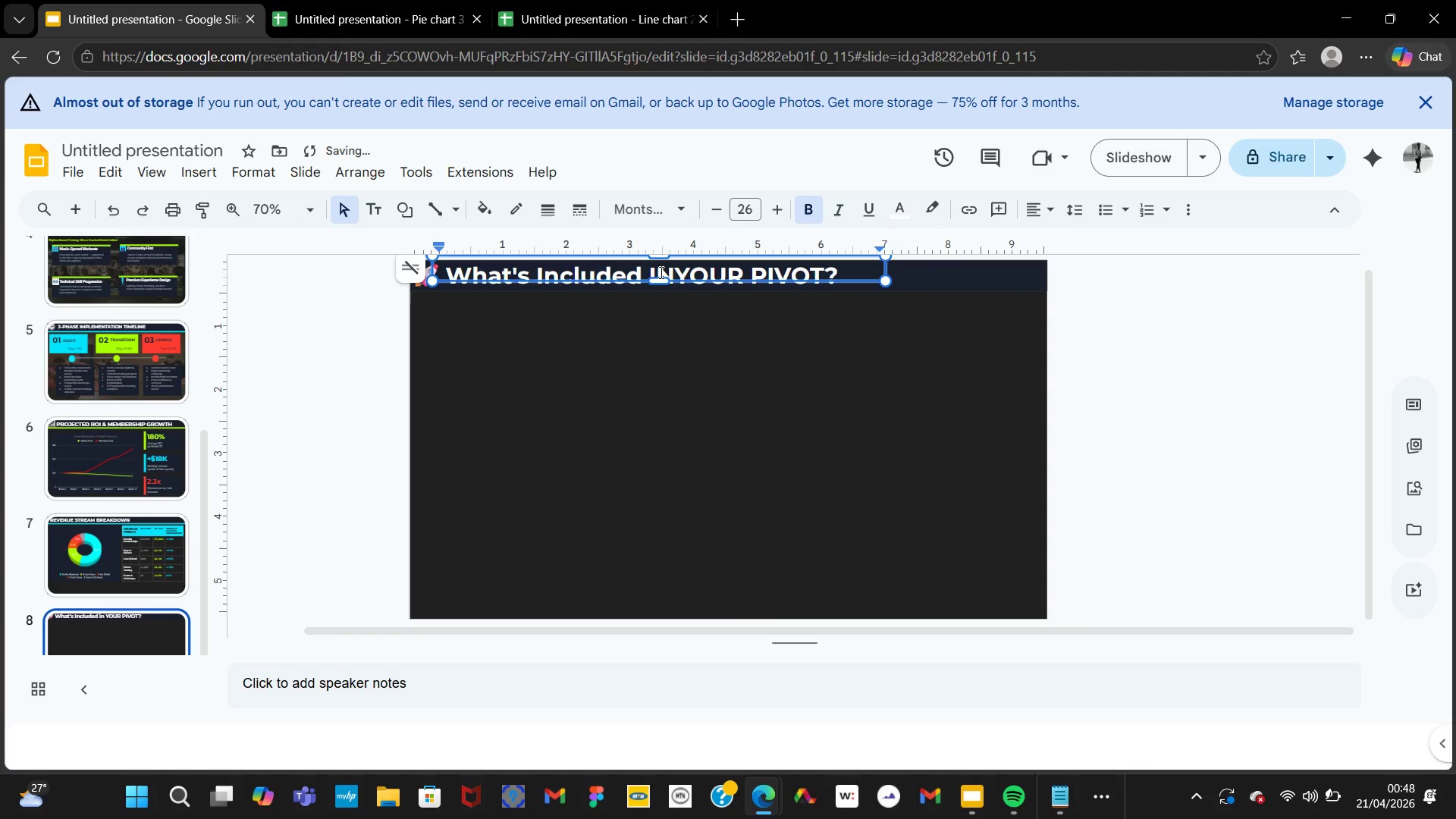 
key(Space)
 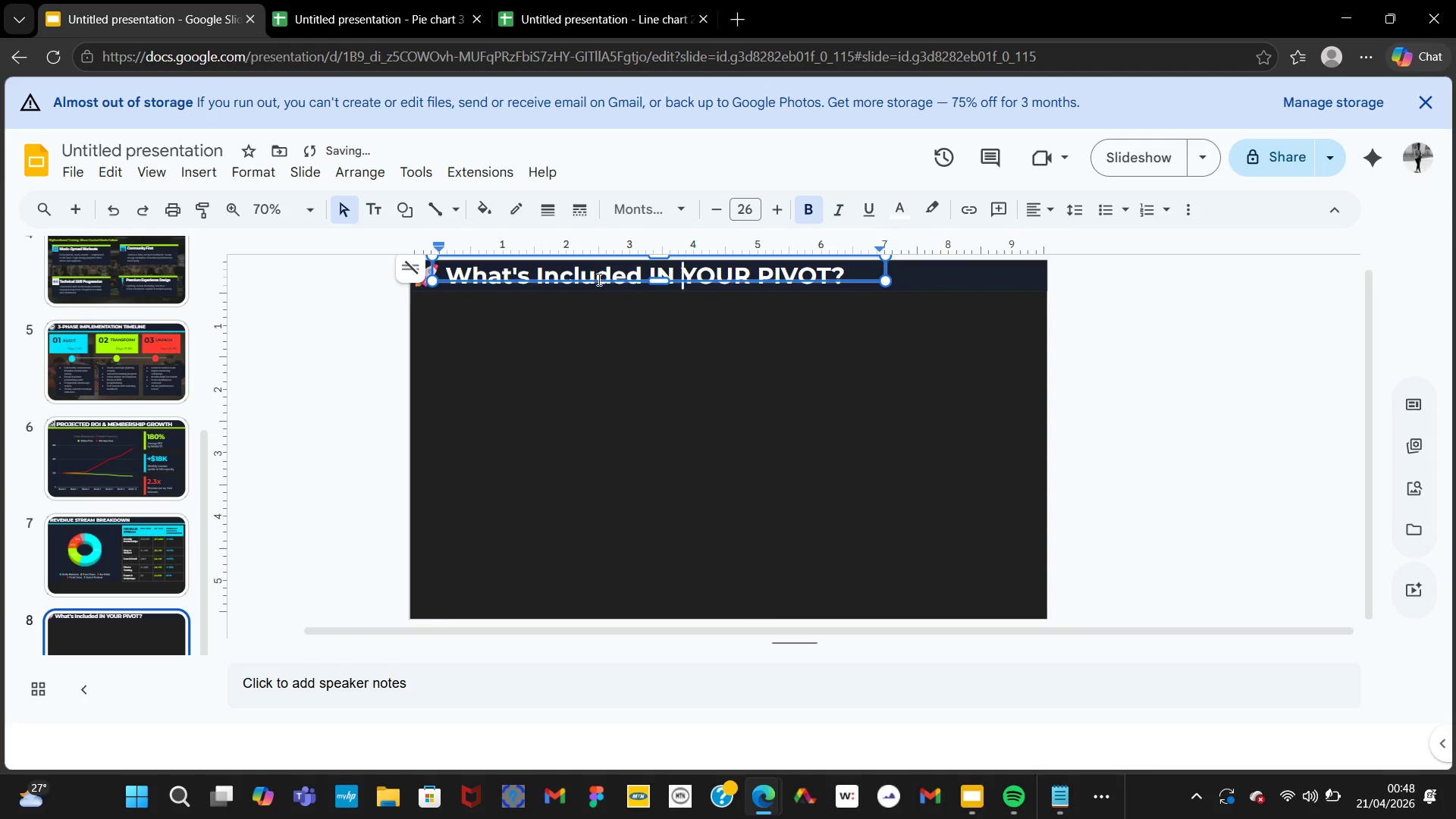 
double_click([598, 279])
 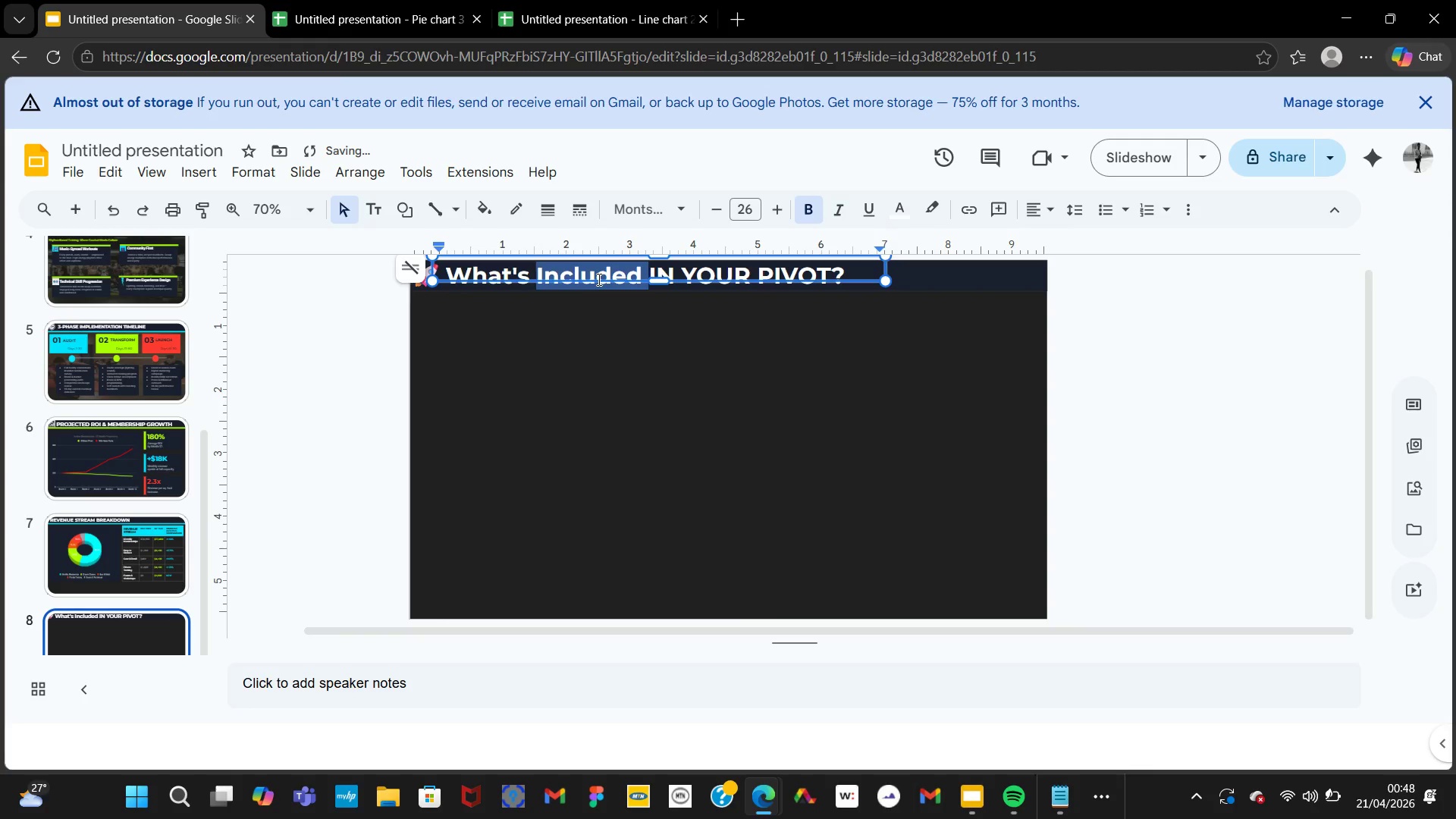 
type(INCLUDED)
 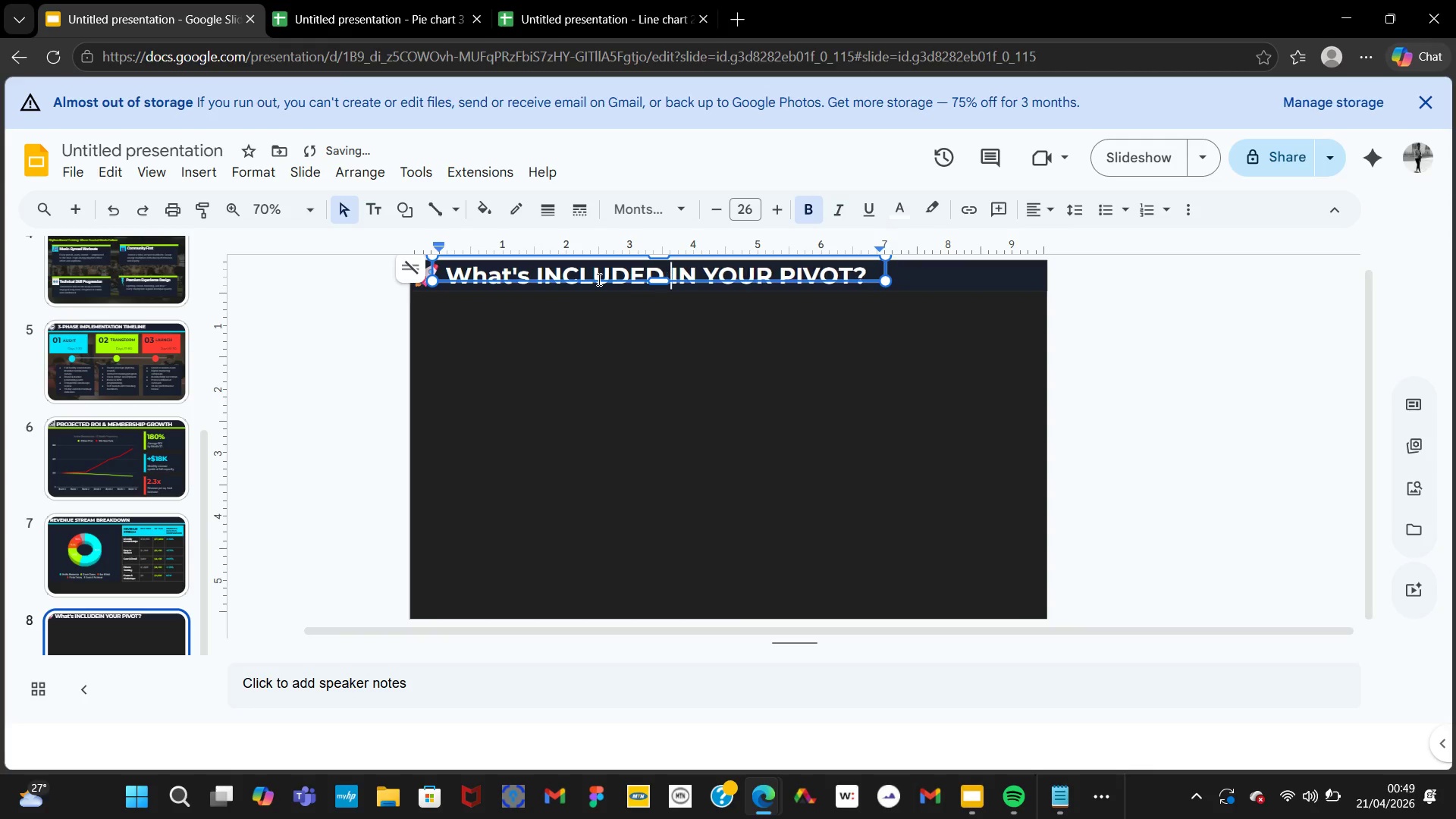 
key(Space)
 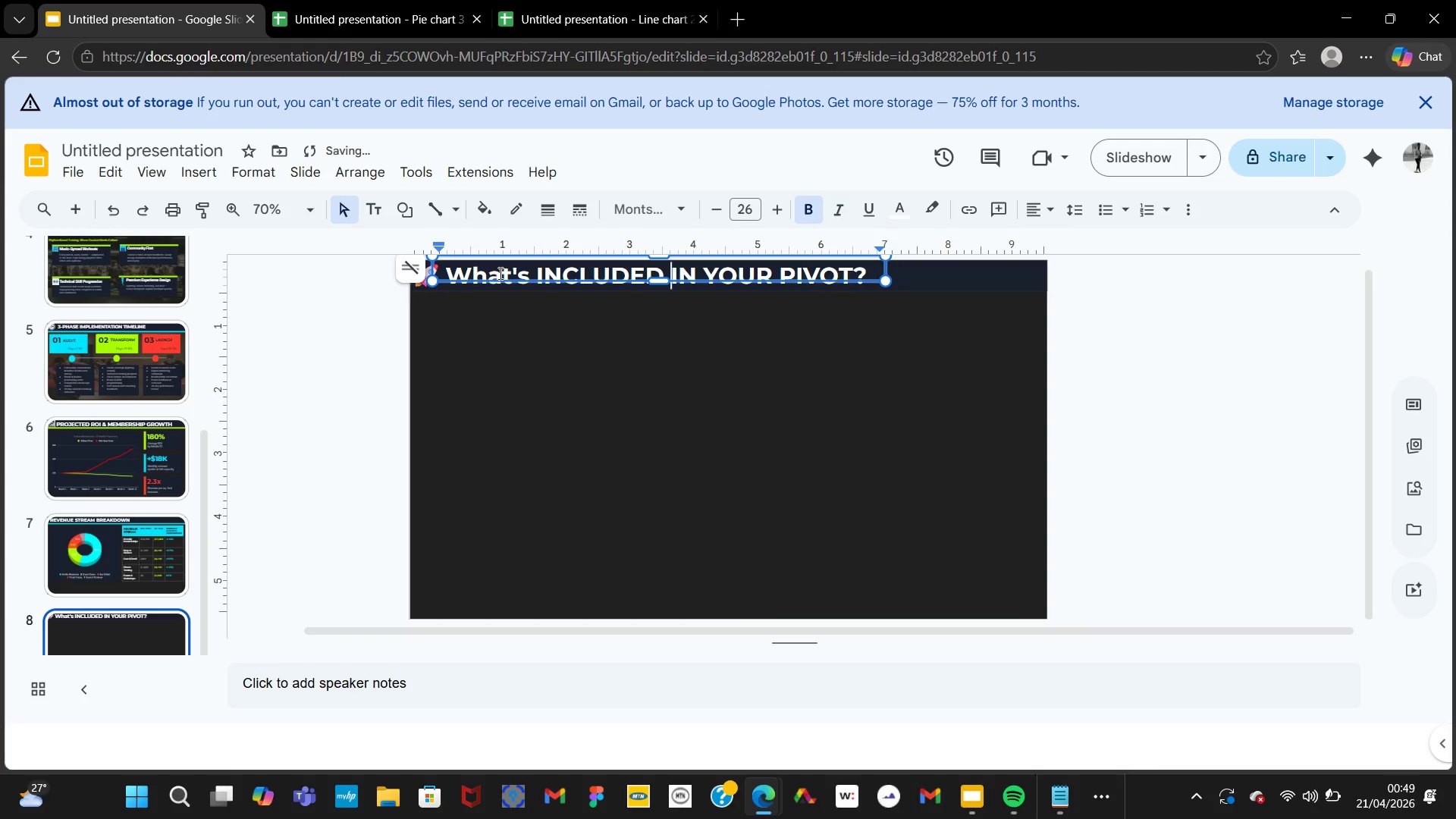 
double_click([499, 273])
 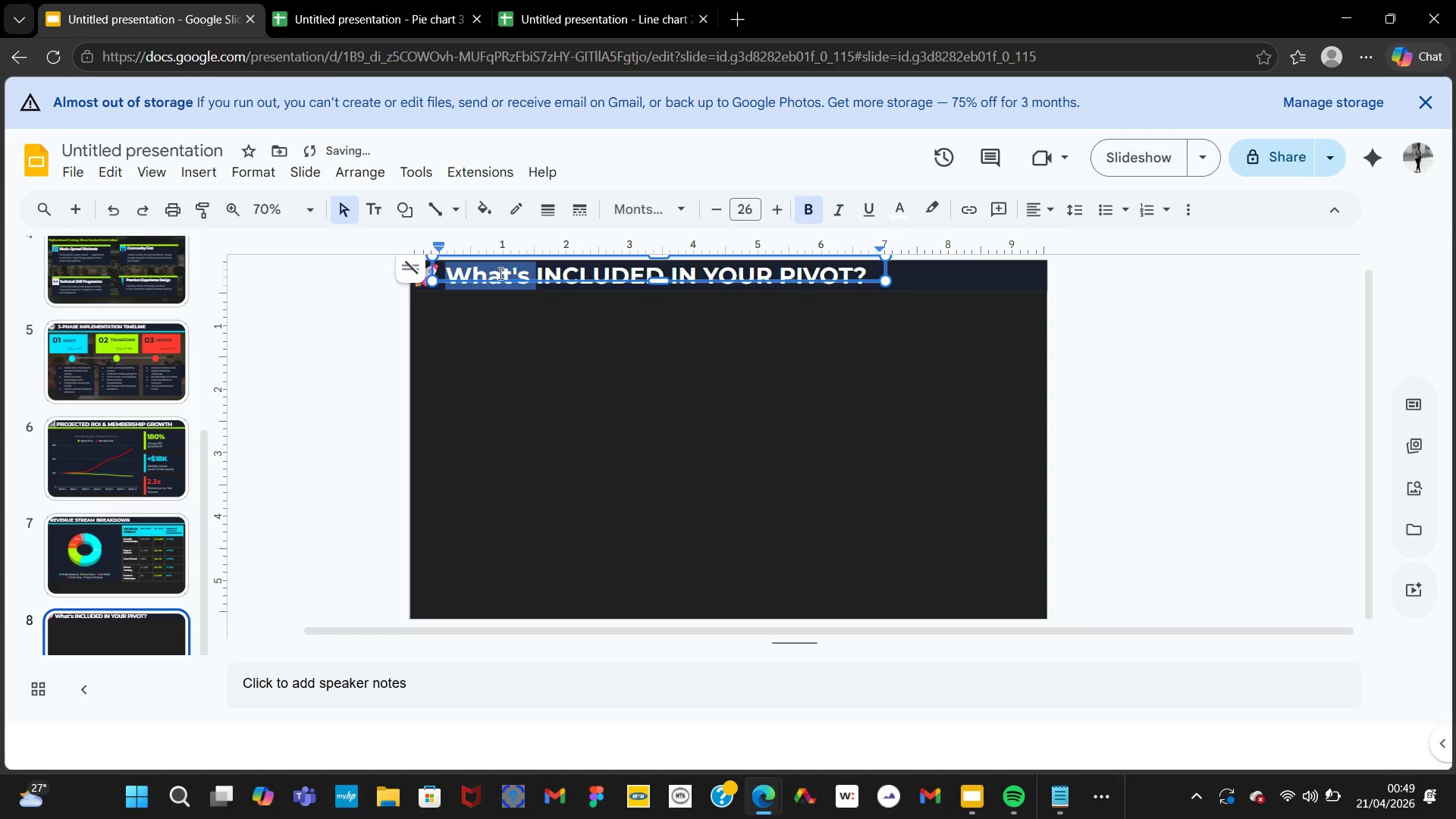 
left_click([499, 273])
 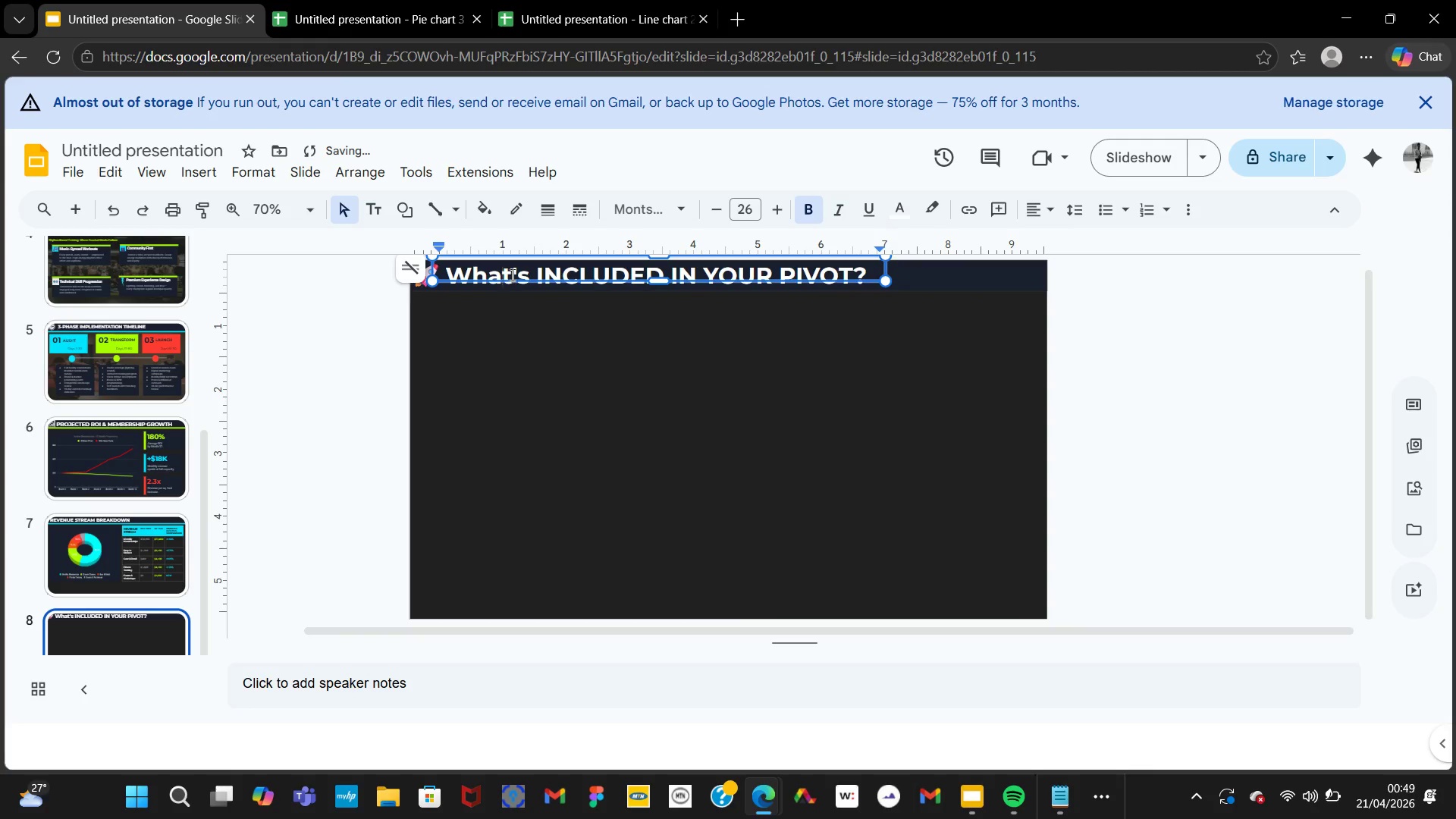 
left_click([510, 275])
 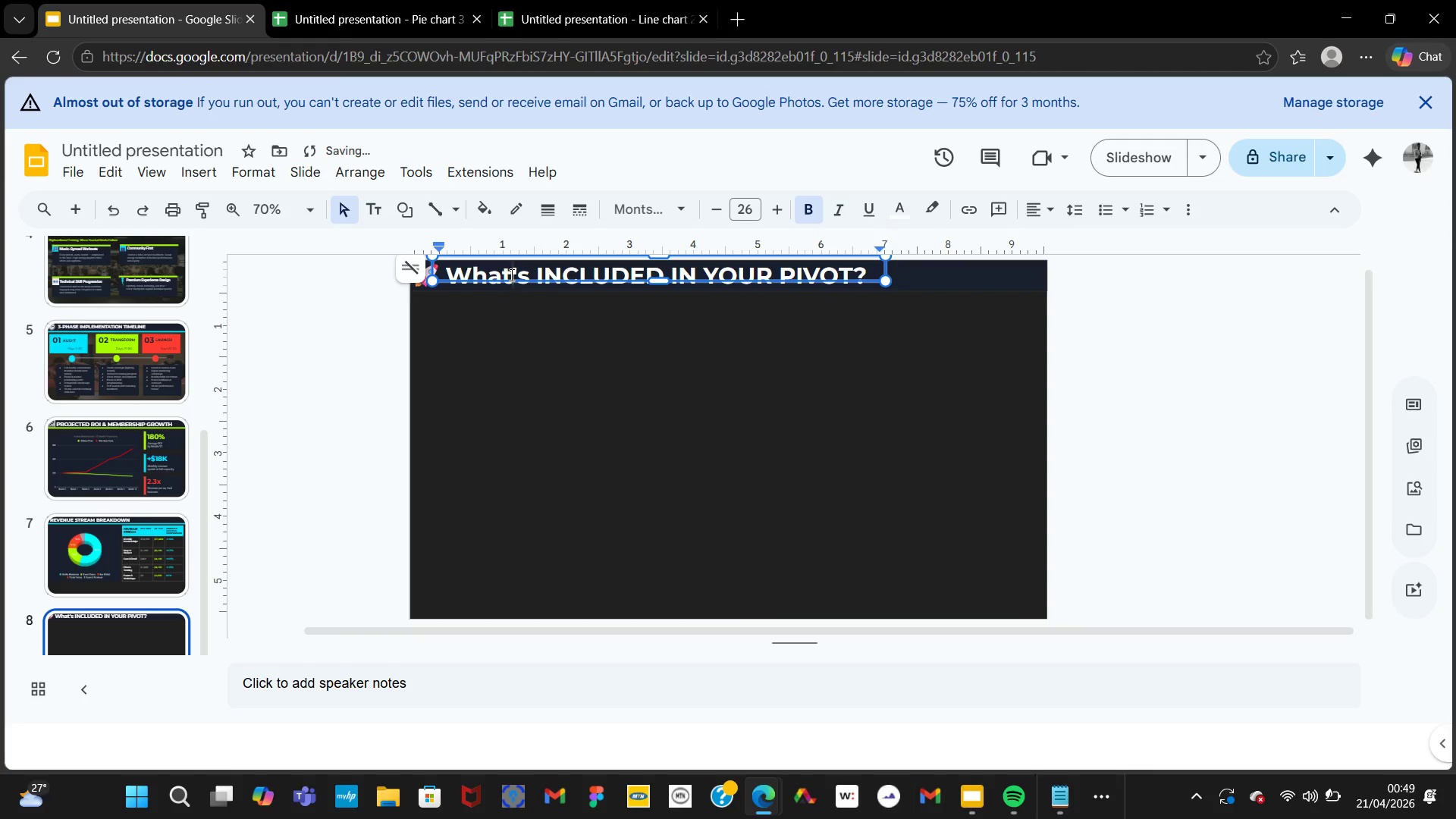 
key(Backspace)
key(Backspace)
key(Backspace)
type(HAT)
 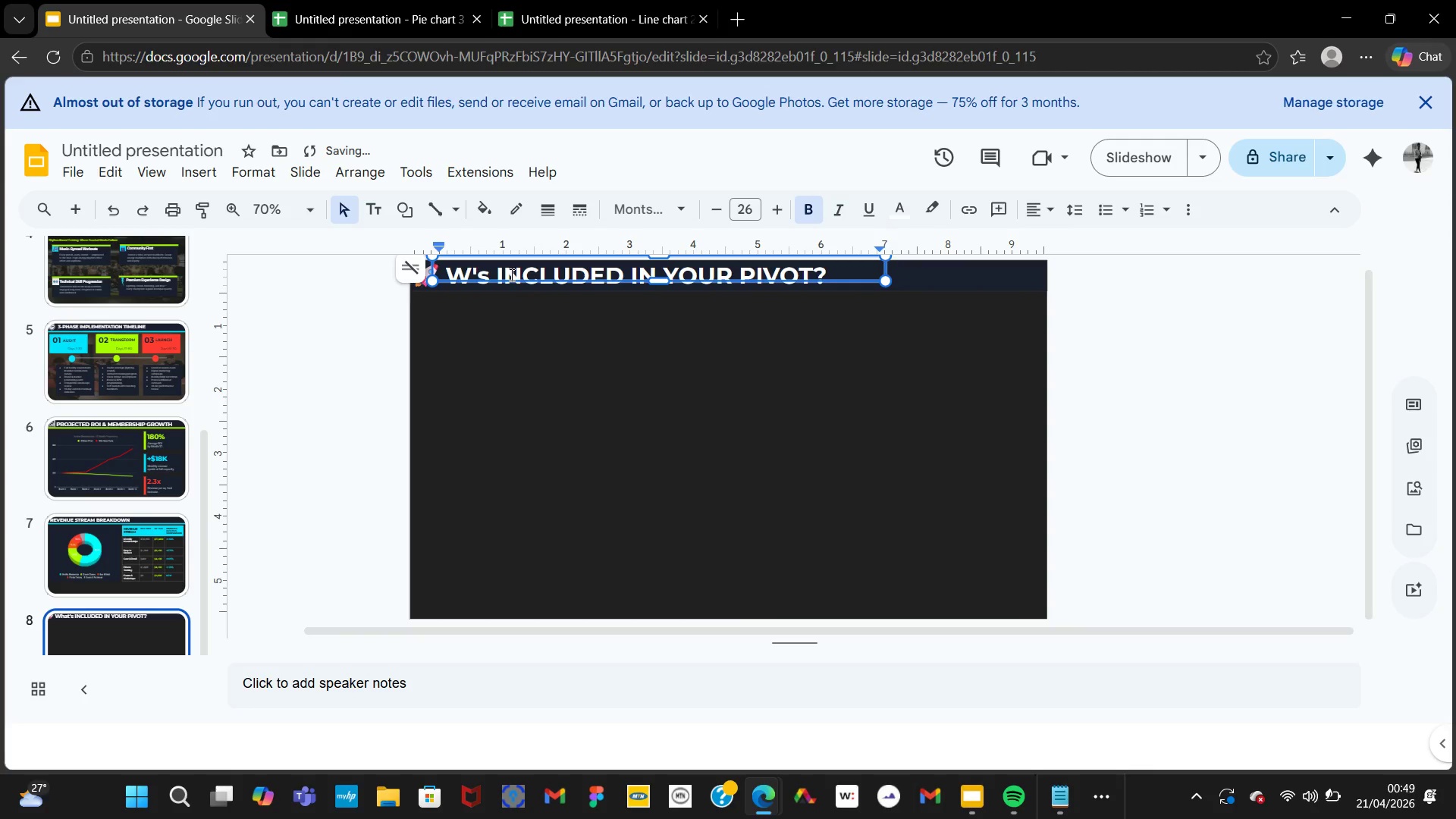 
key(ArrowRight)
 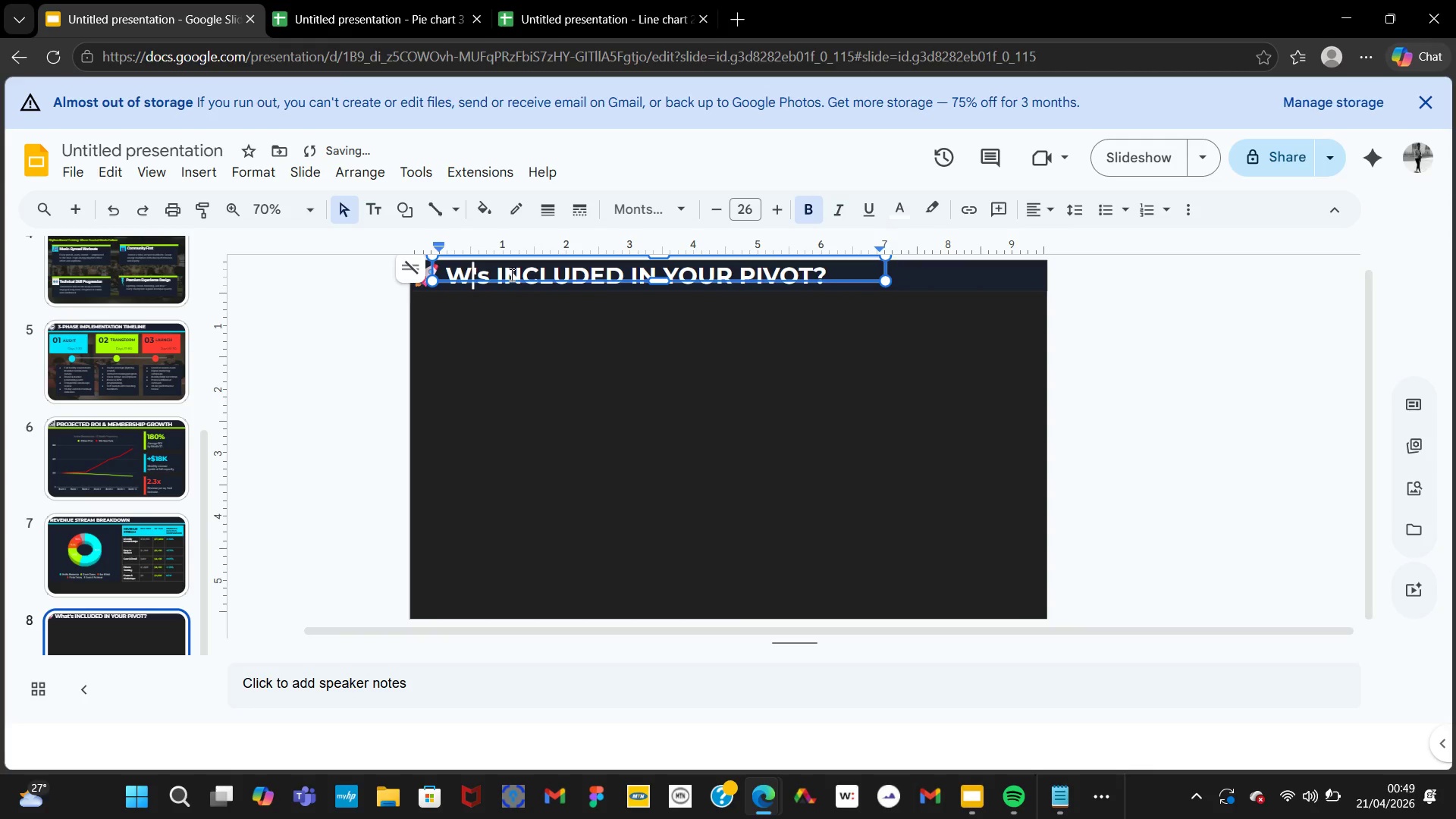 
key(ArrowRight)
 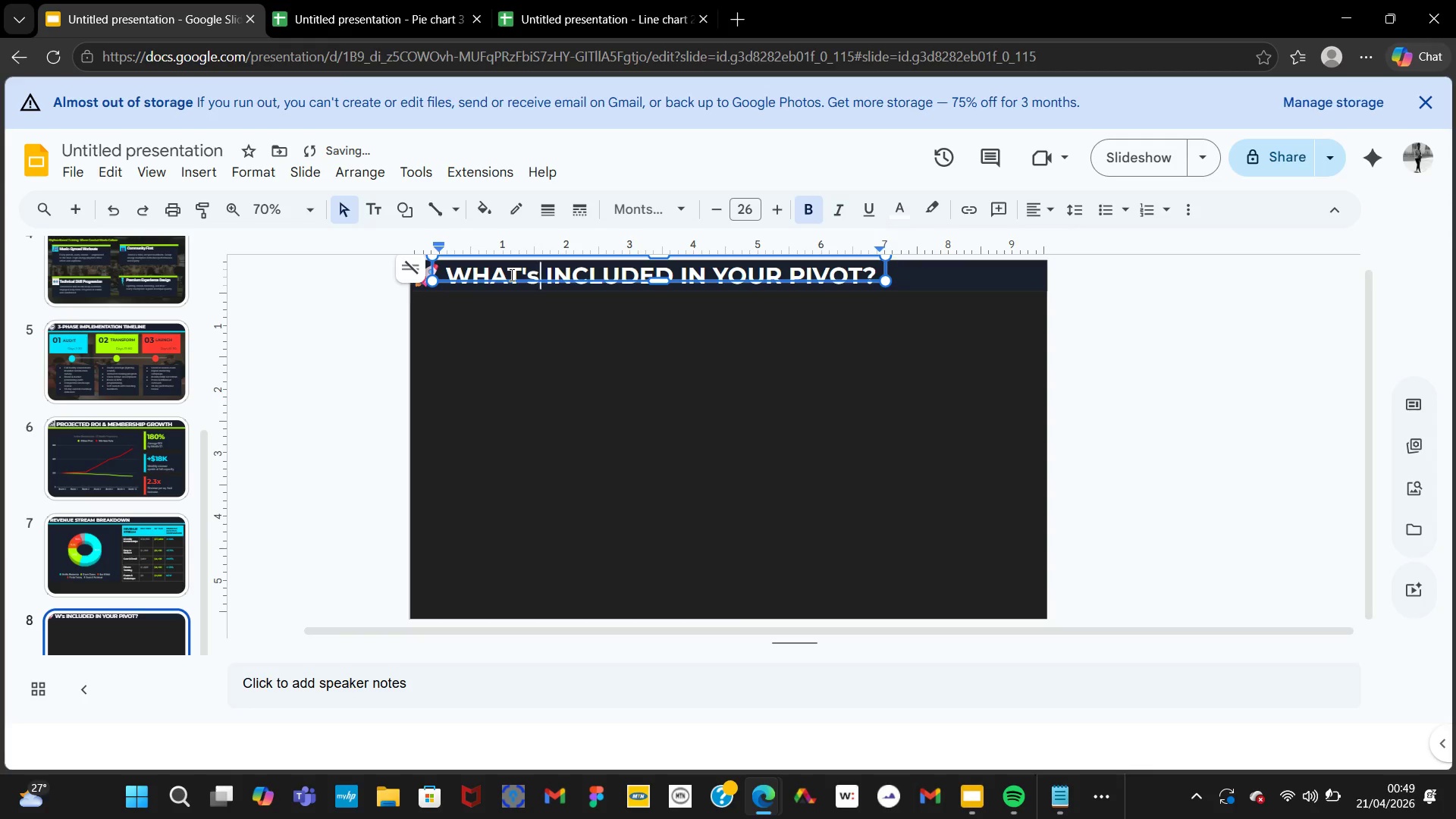 
key(Backspace)
 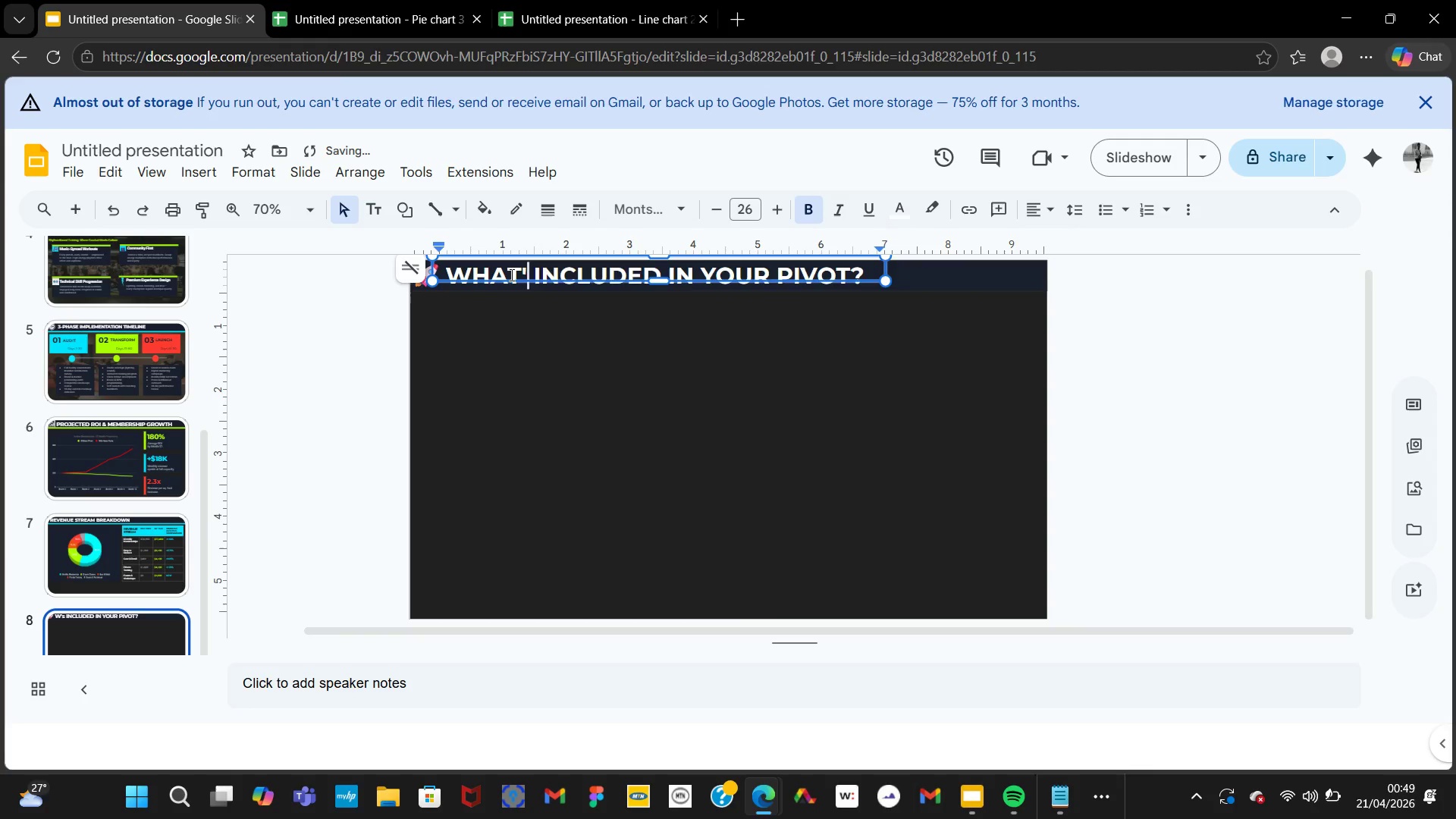 
key(S)
 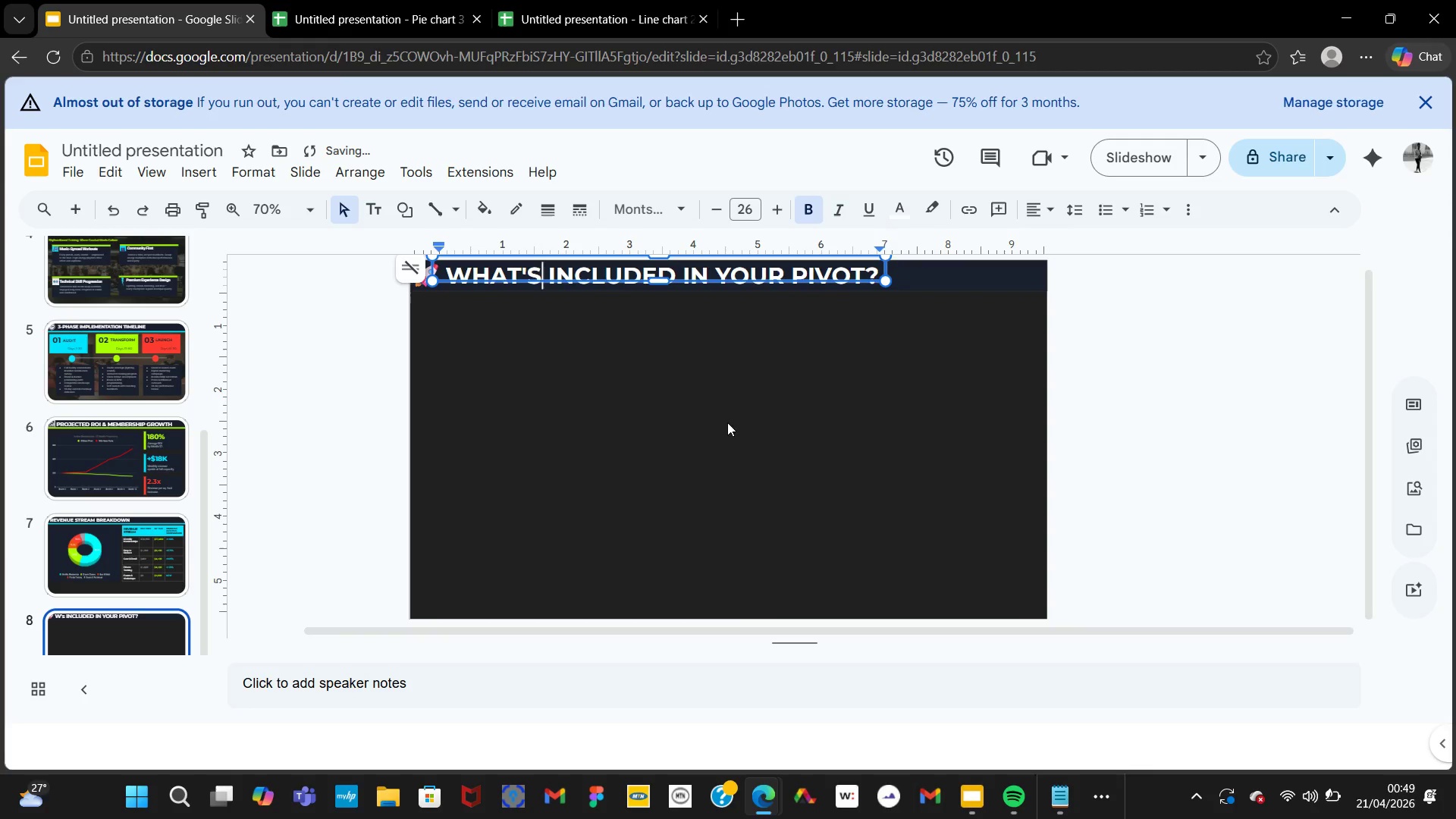 
left_click([701, 422])
 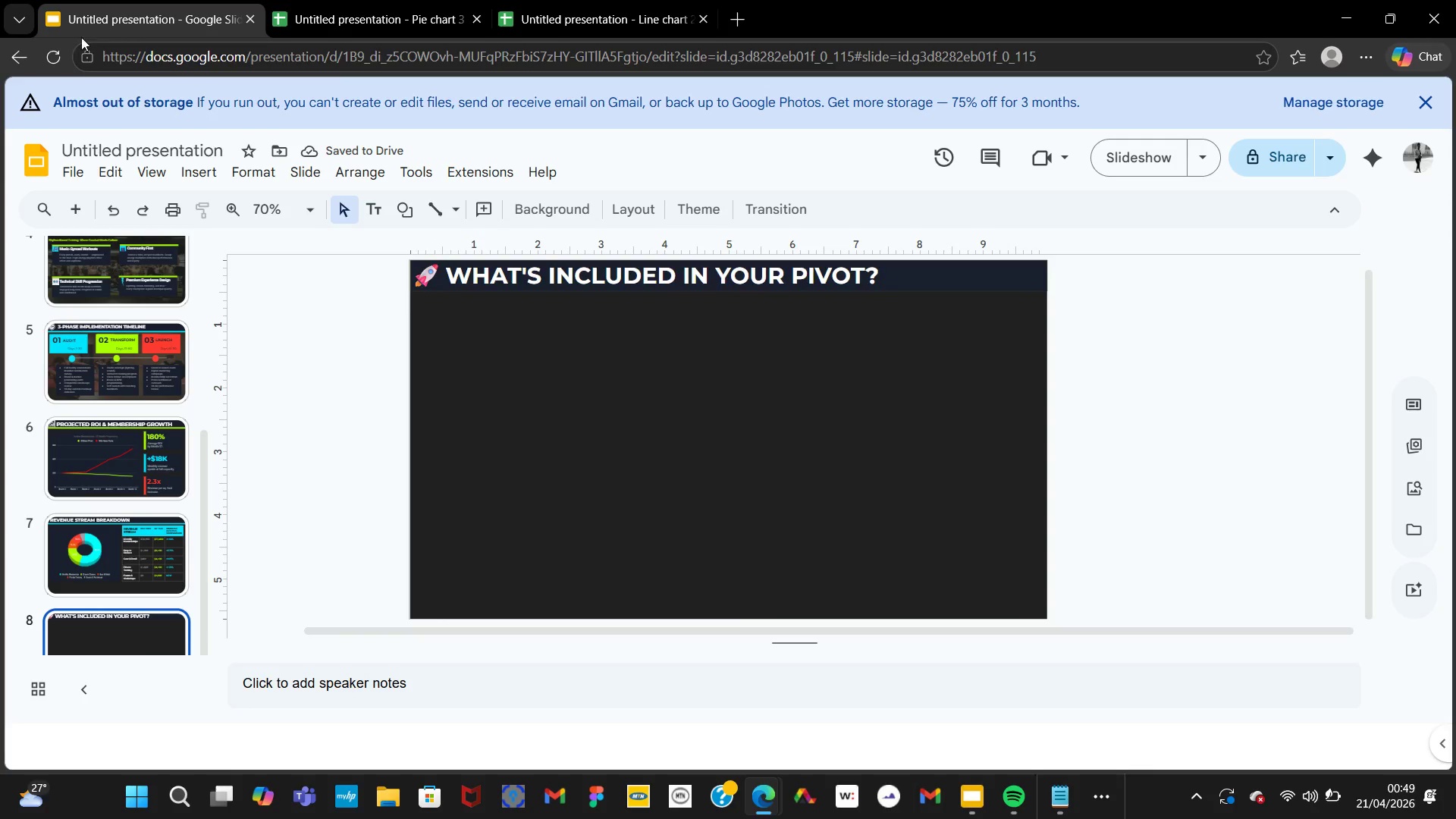 
left_click([200, 175])
 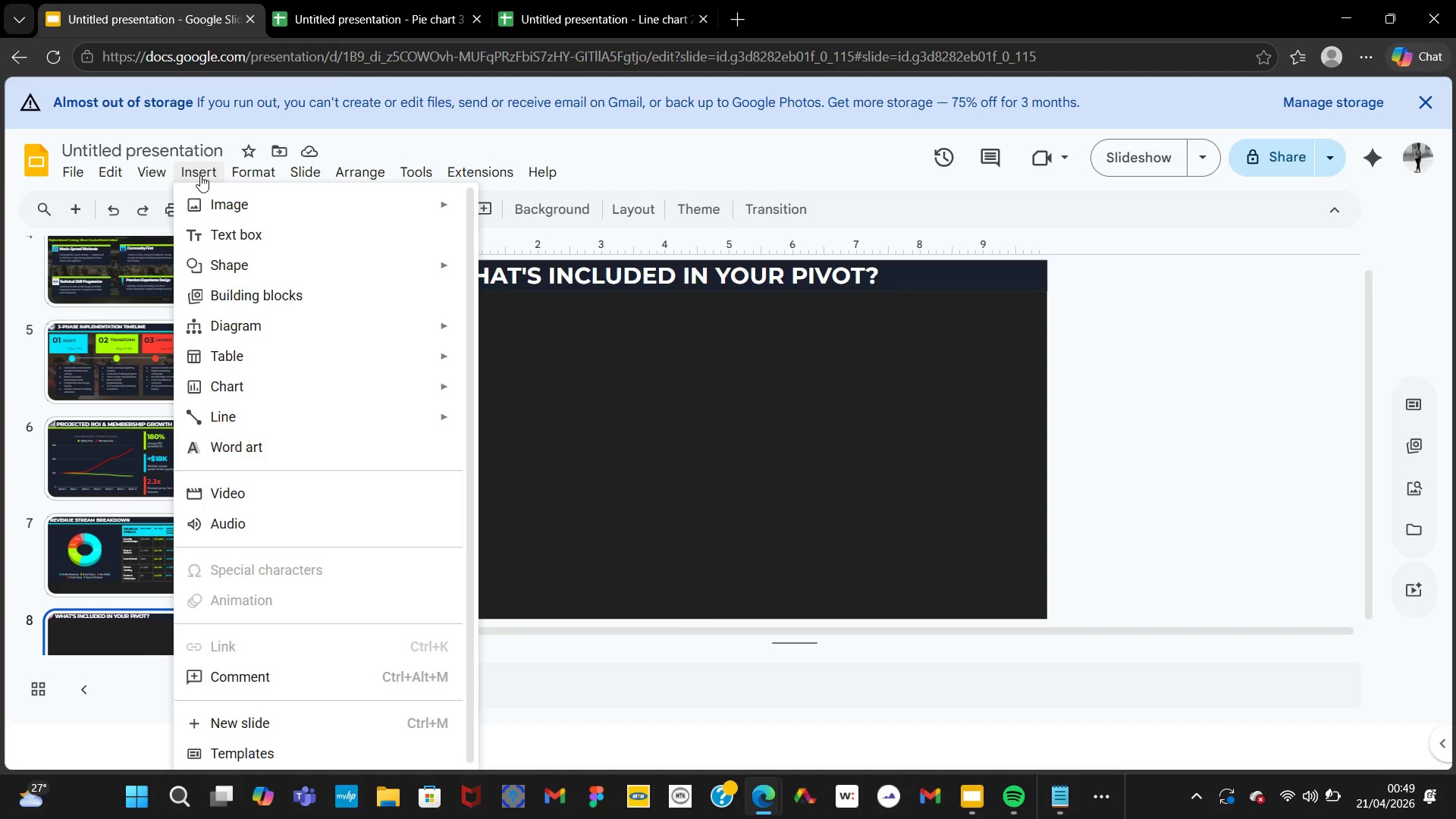 
wait(22.83)
 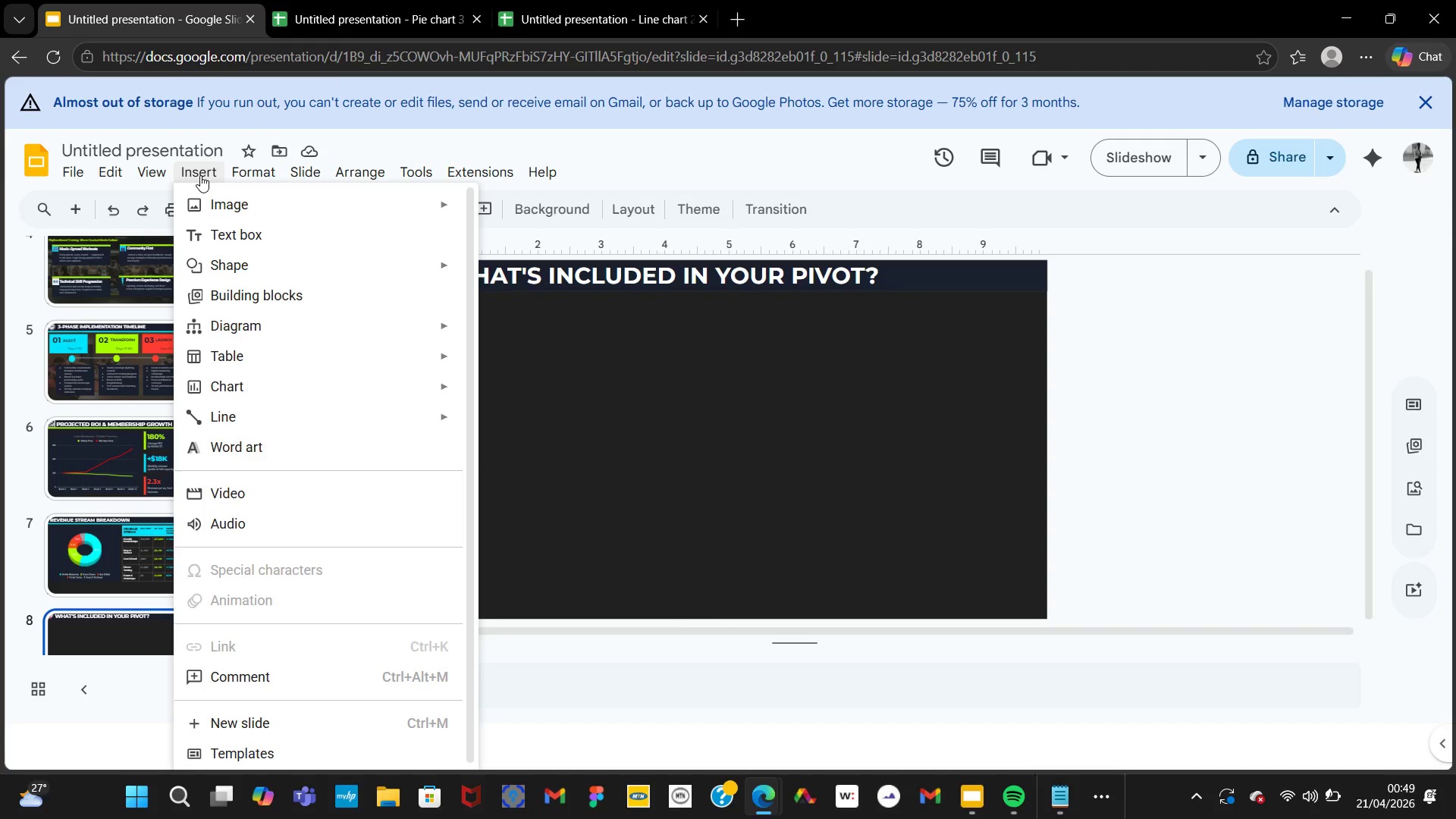 
left_click([509, 261])
 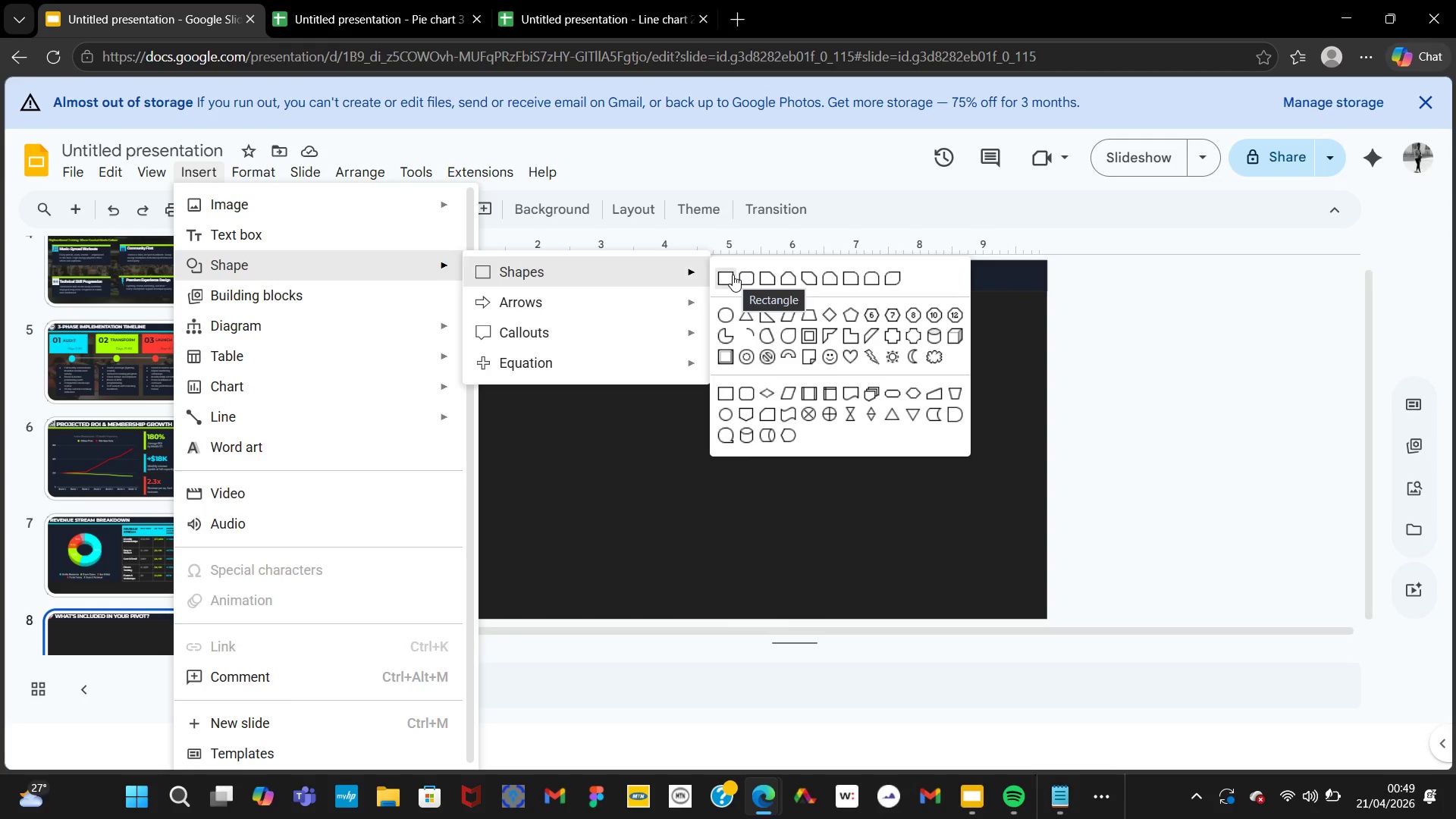 
wait(8.55)
 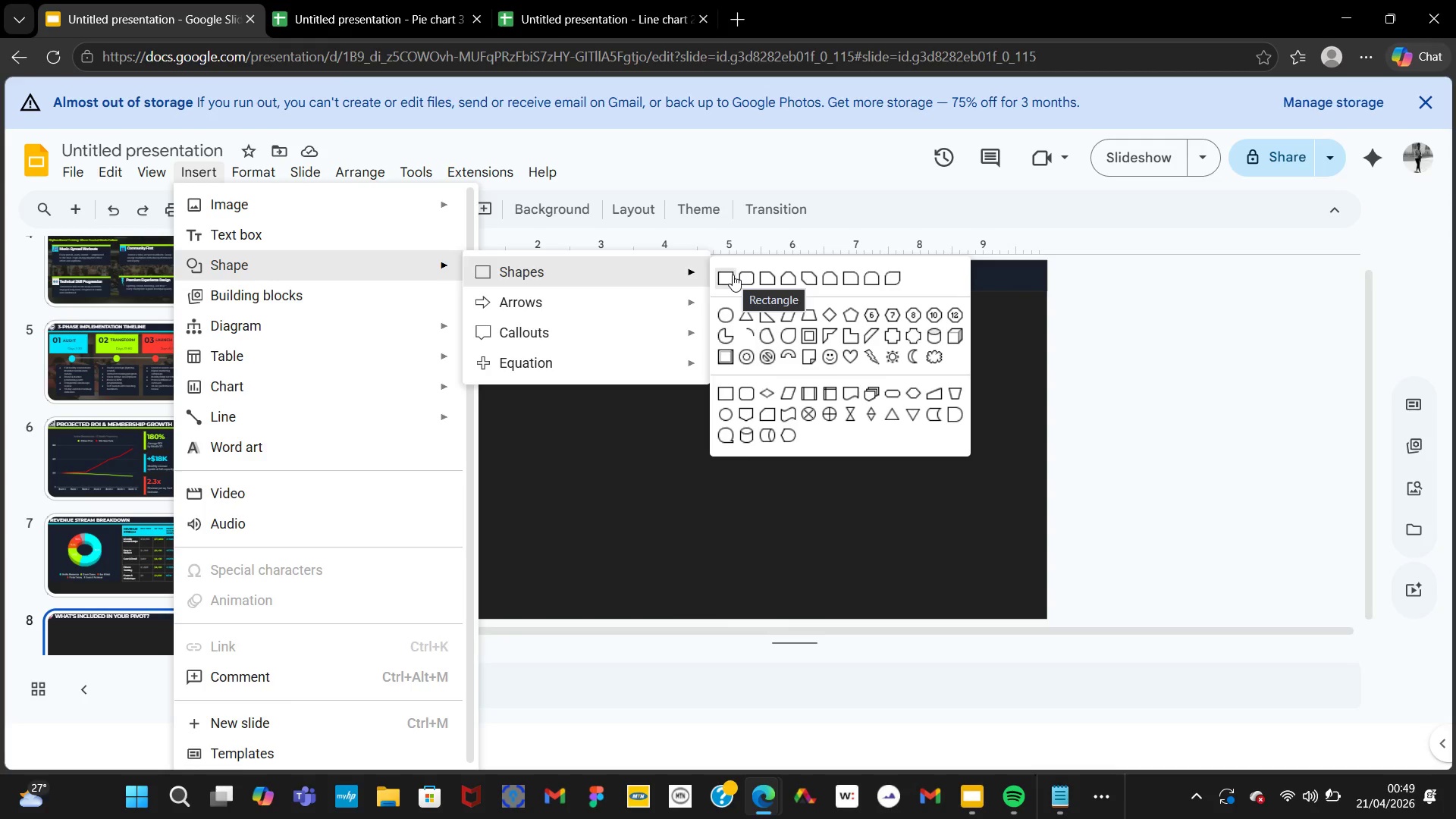 
left_click([733, 275])
 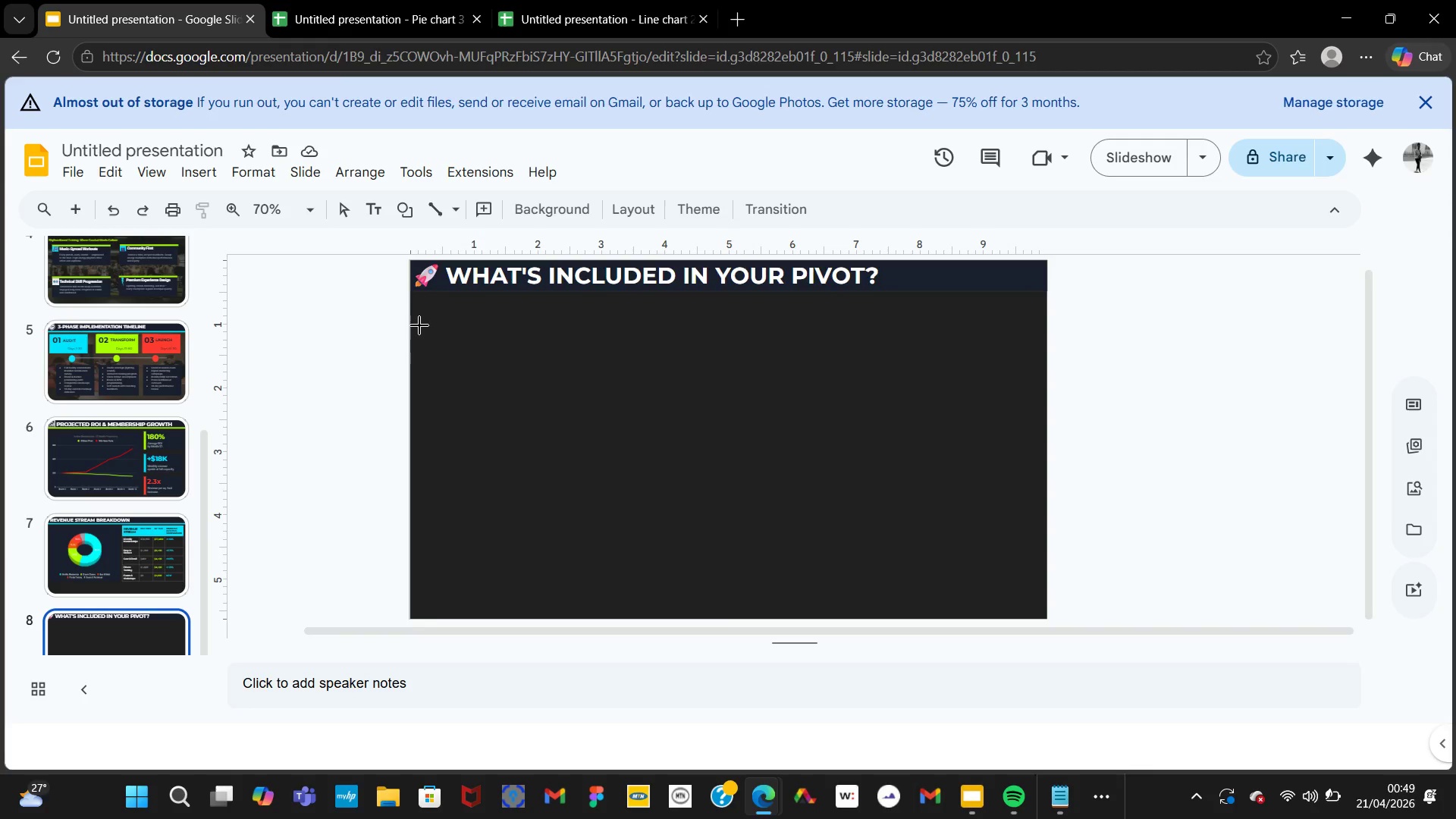 
wait(5.72)
 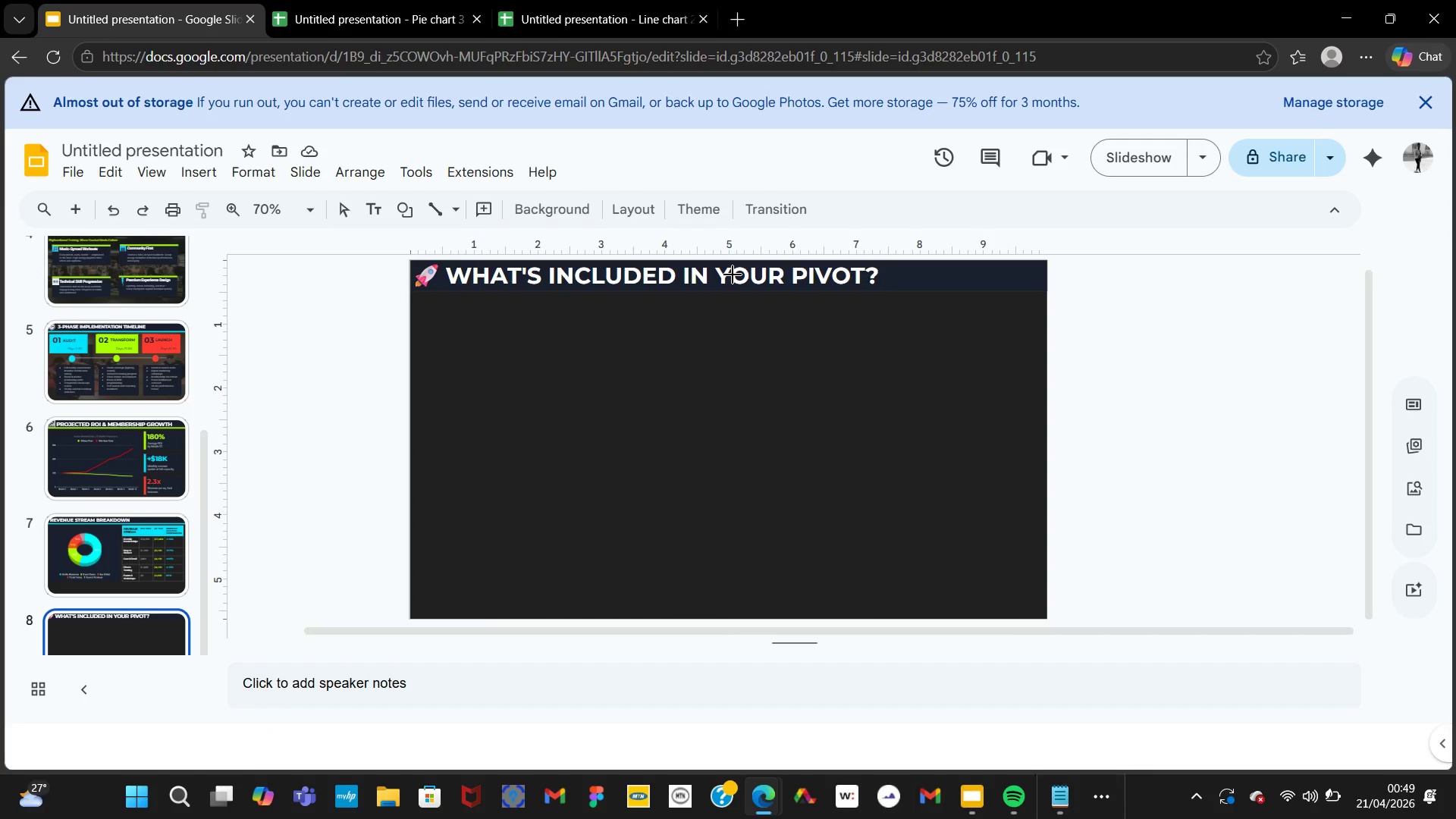 
left_click_drag(start_coordinate=[410, 293], to_coordinate=[1044, 311])
 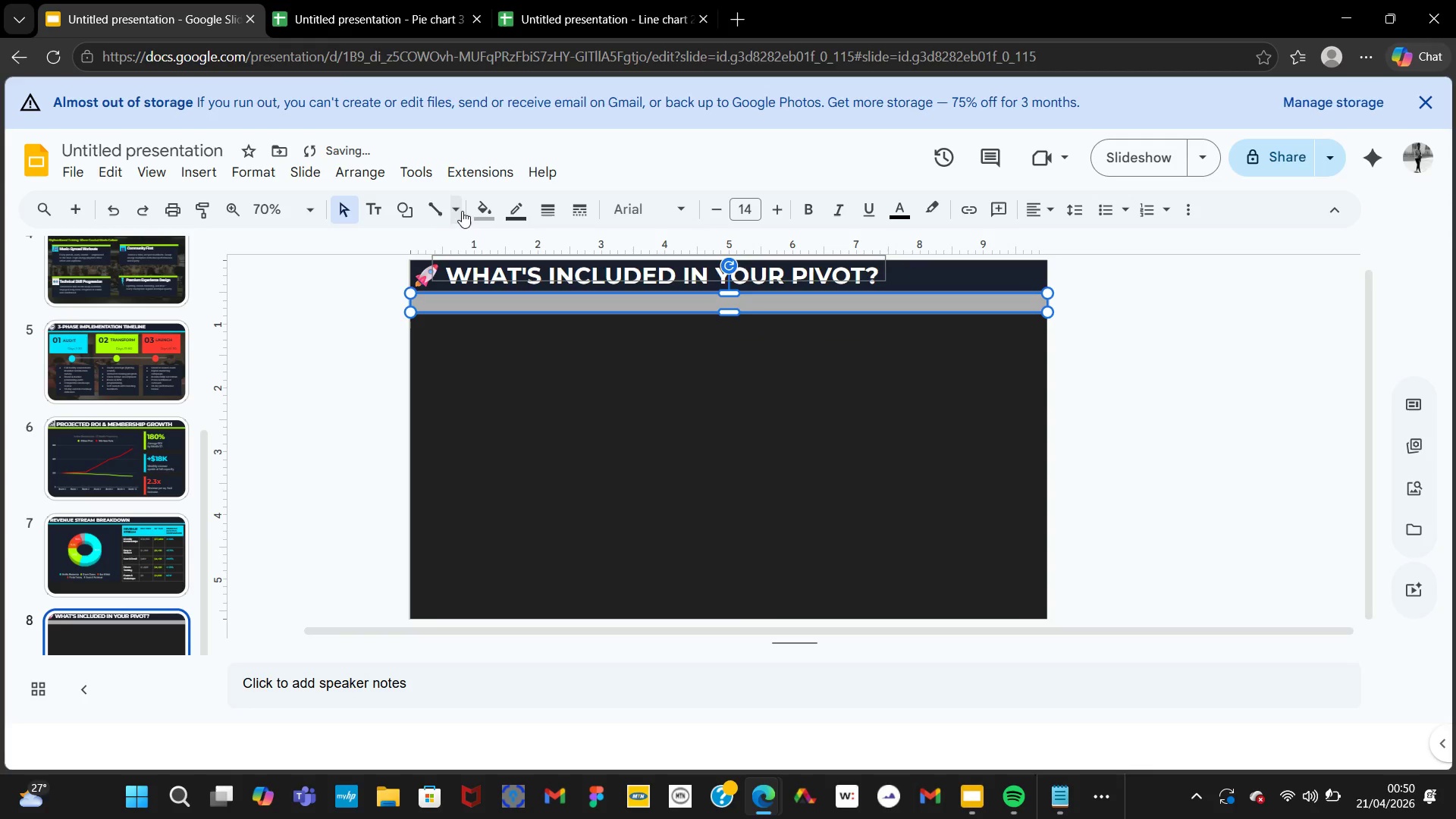 
left_click([491, 204])
 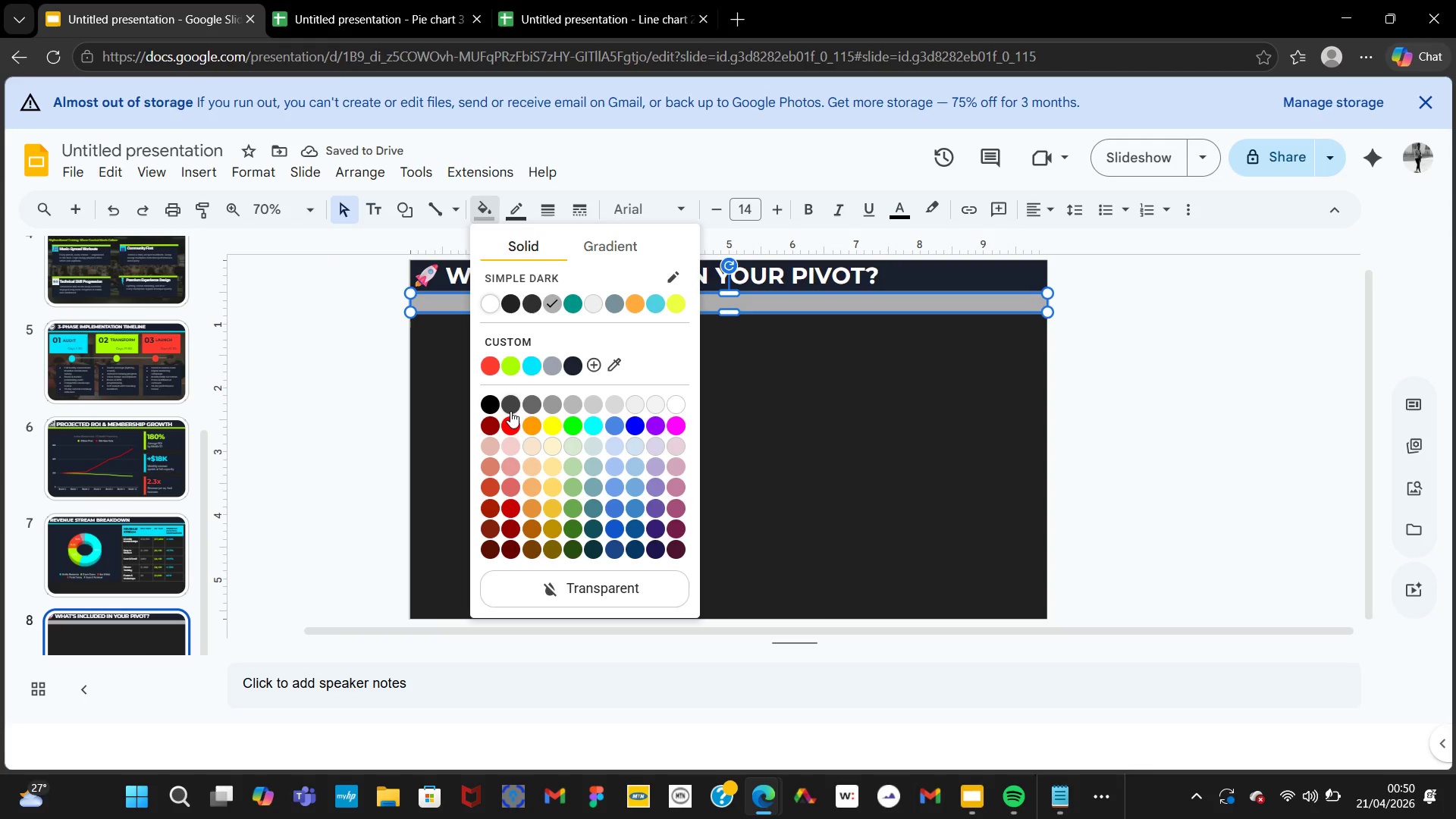 
left_click([509, 353])
 